 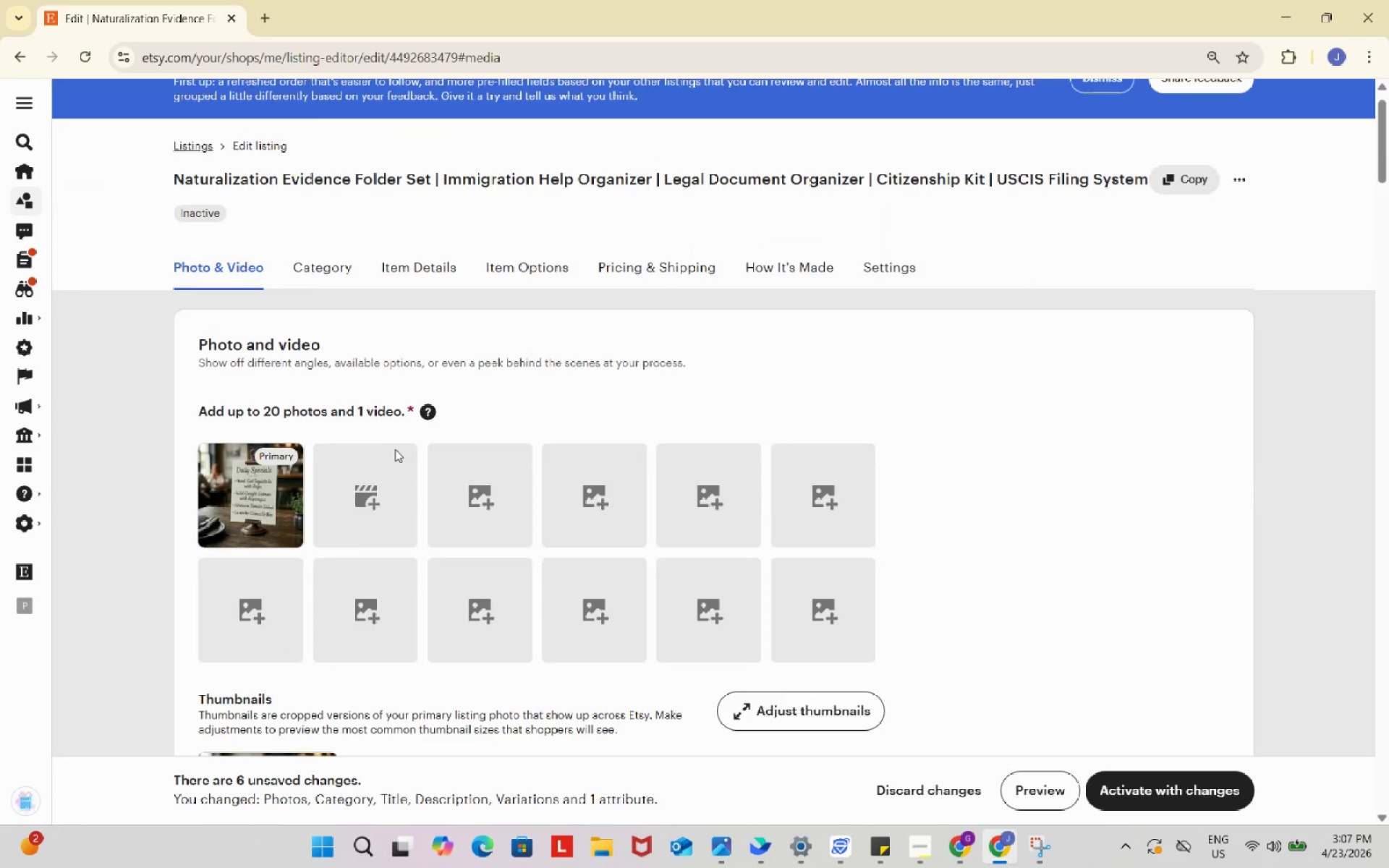 
scroll: coordinate [395, 449], scroll_direction: down, amount: 5.0
 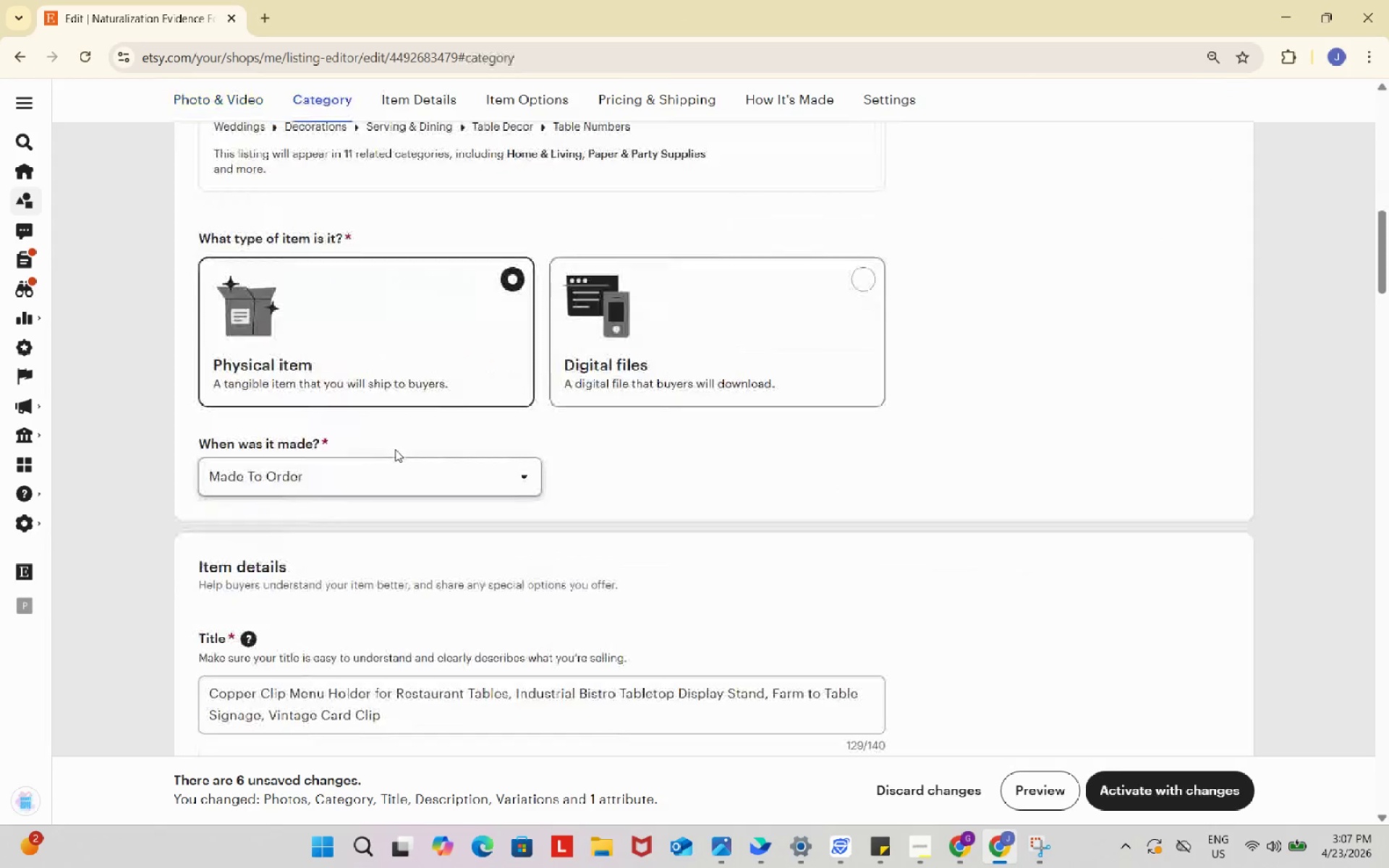 
left_click([391, 478])
 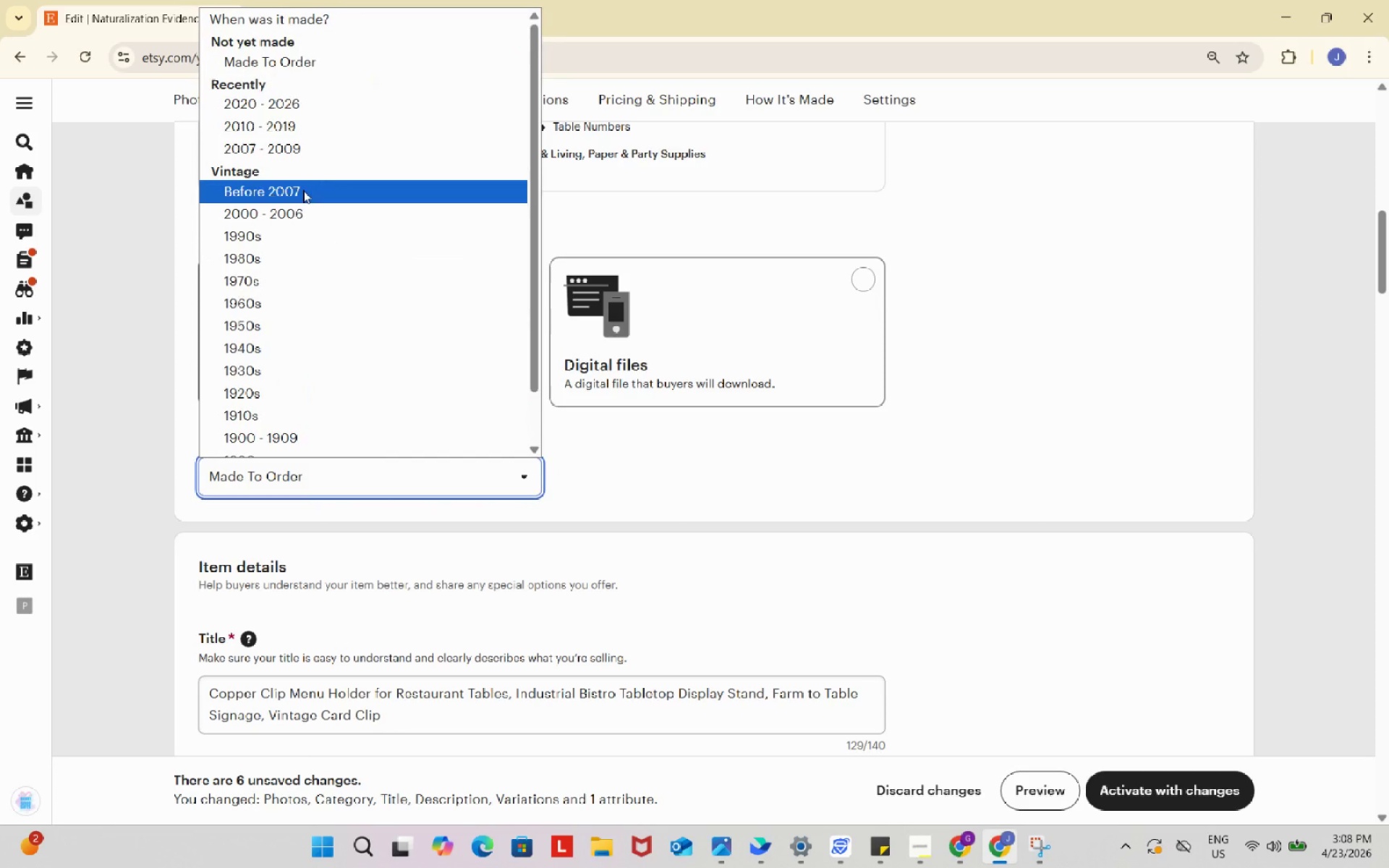 
wait(6.03)
 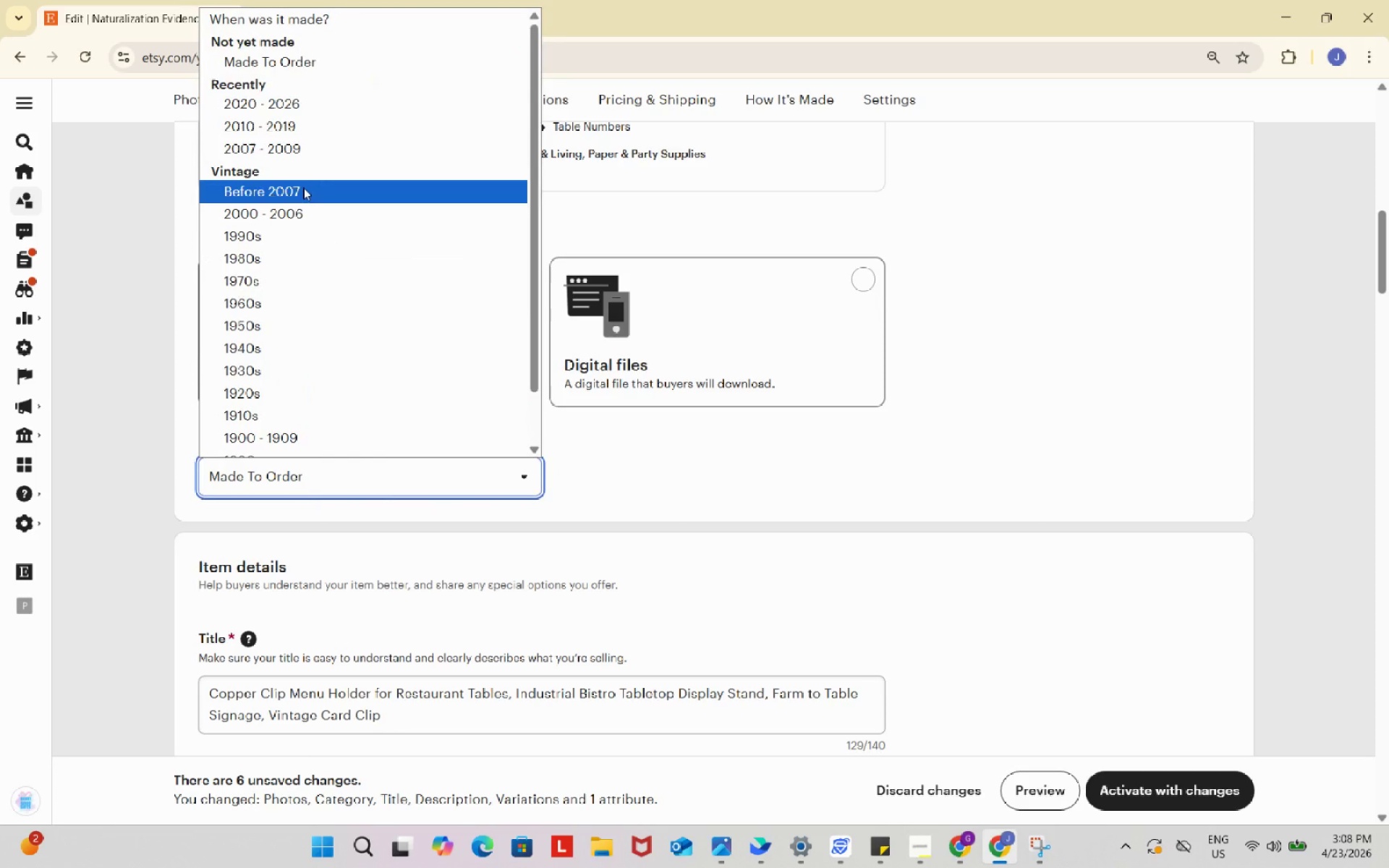 
left_click([305, 202])
 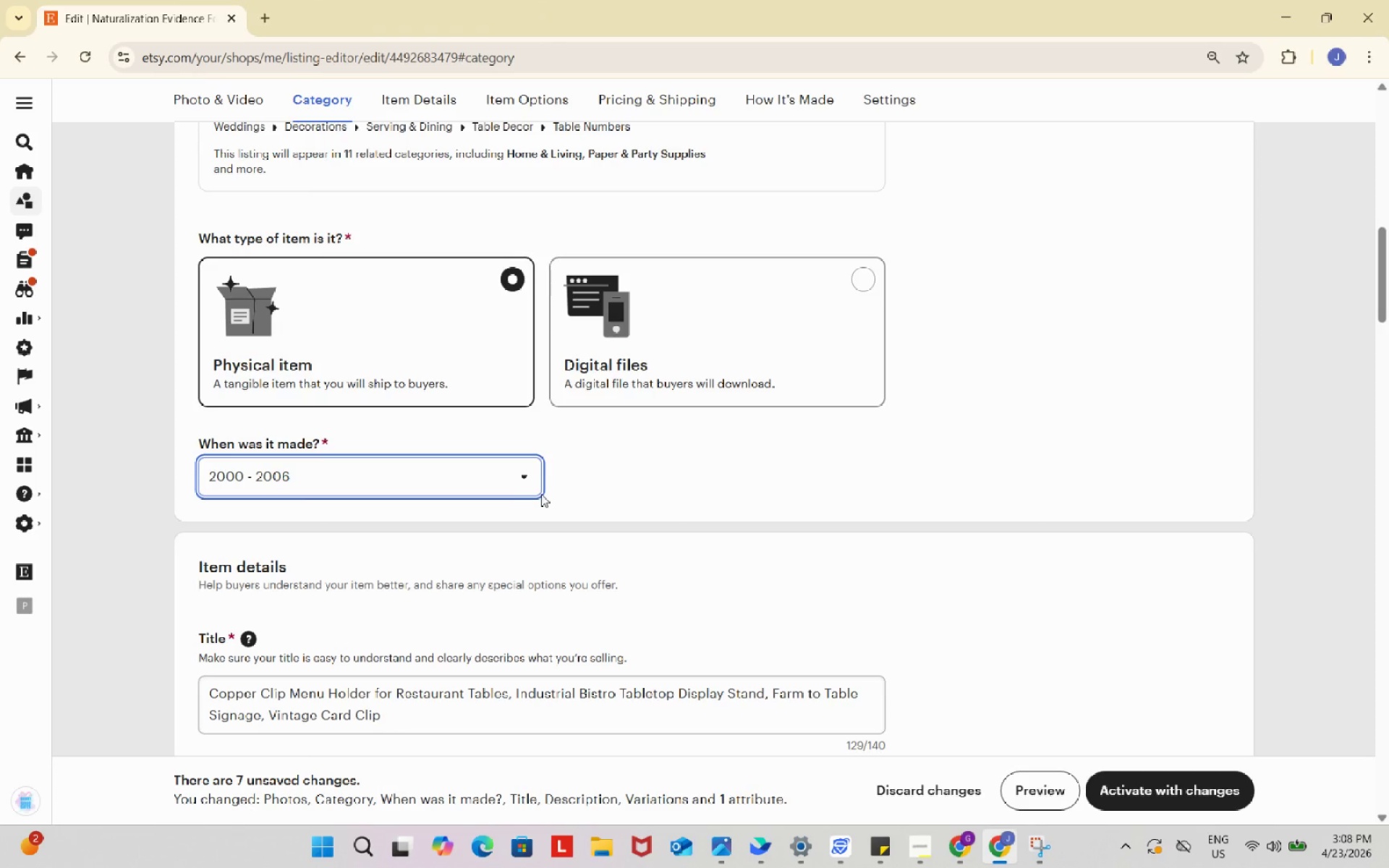 
left_click([483, 471])
 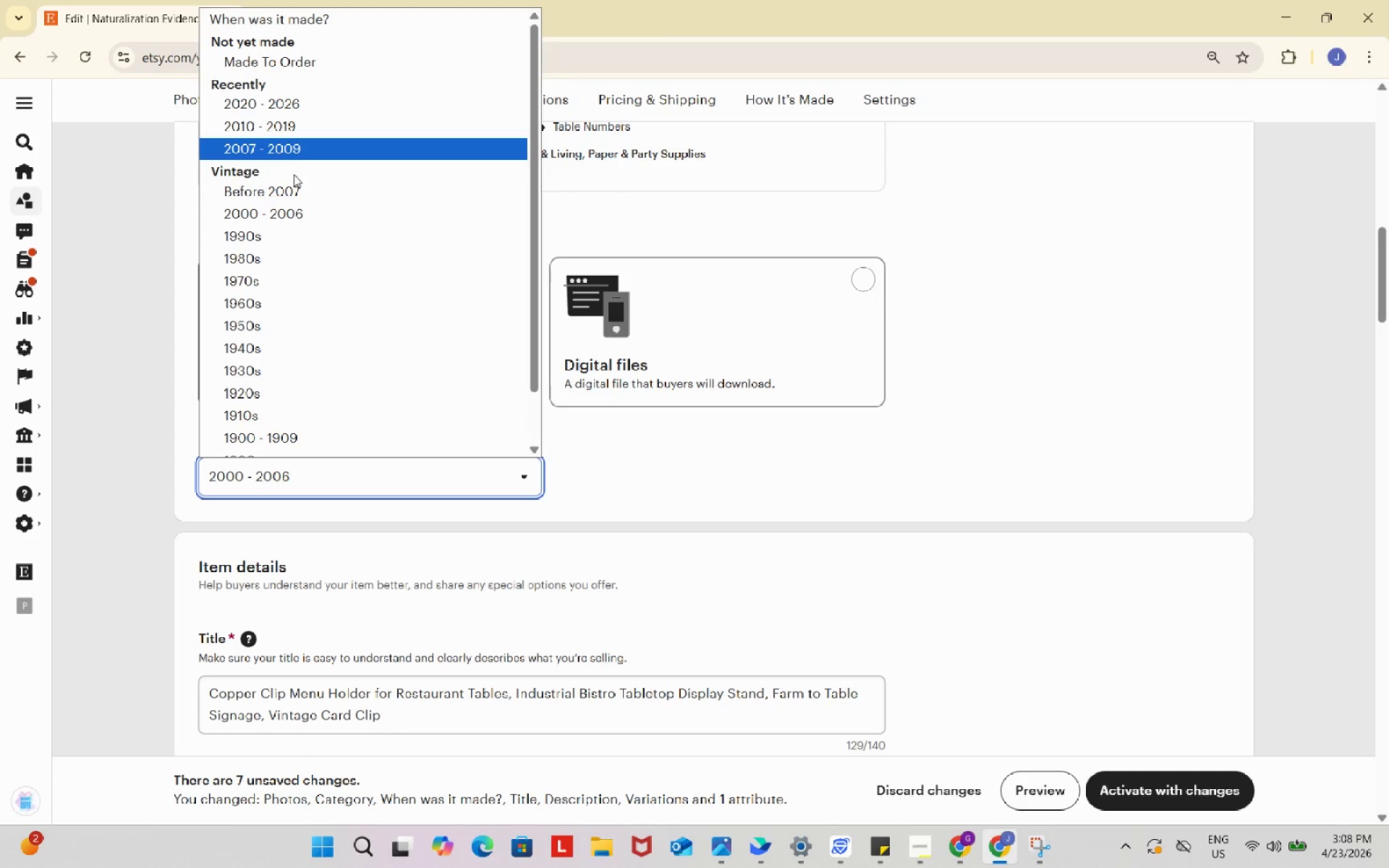 
left_click([299, 193])
 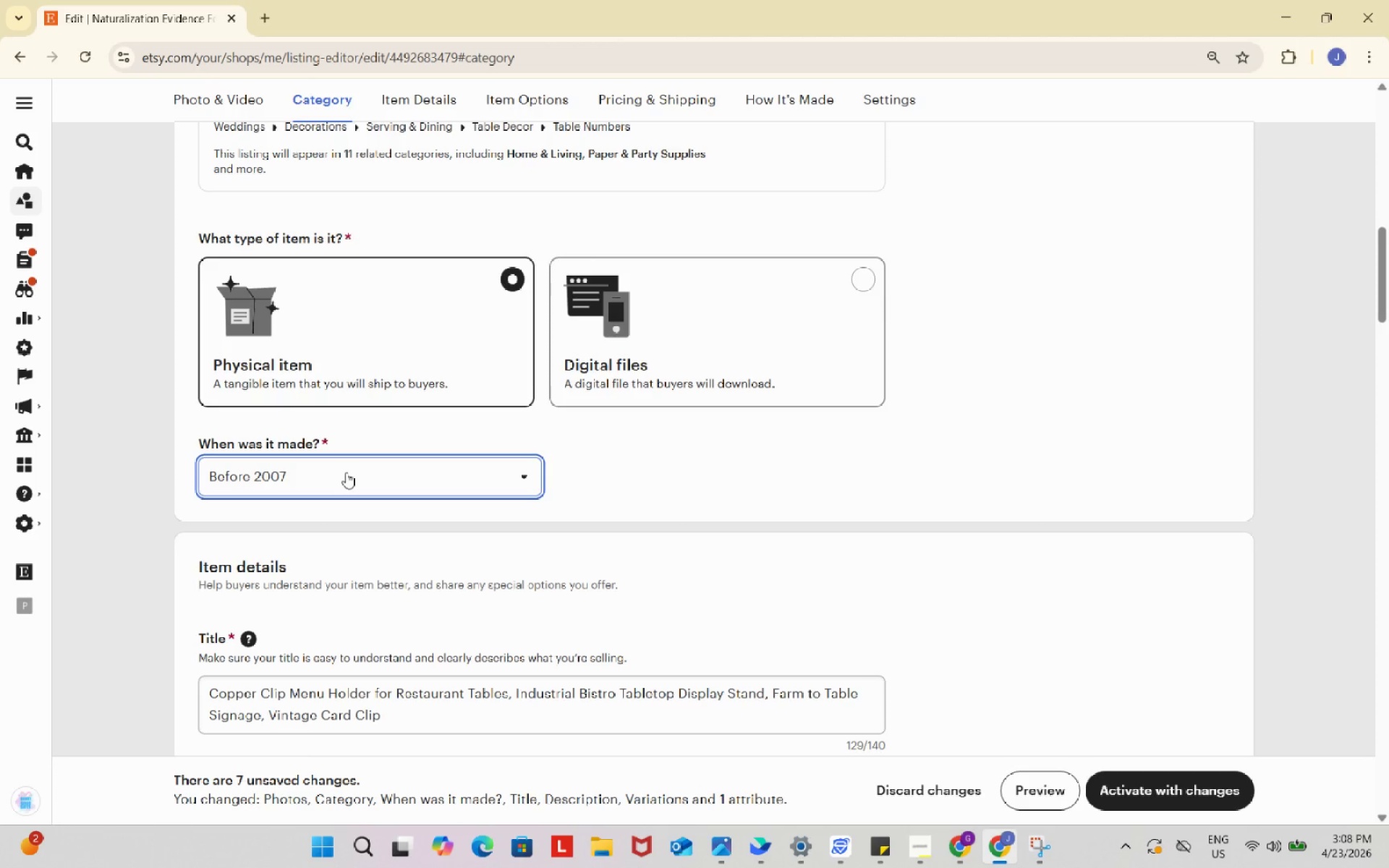 
left_click([346, 472])
 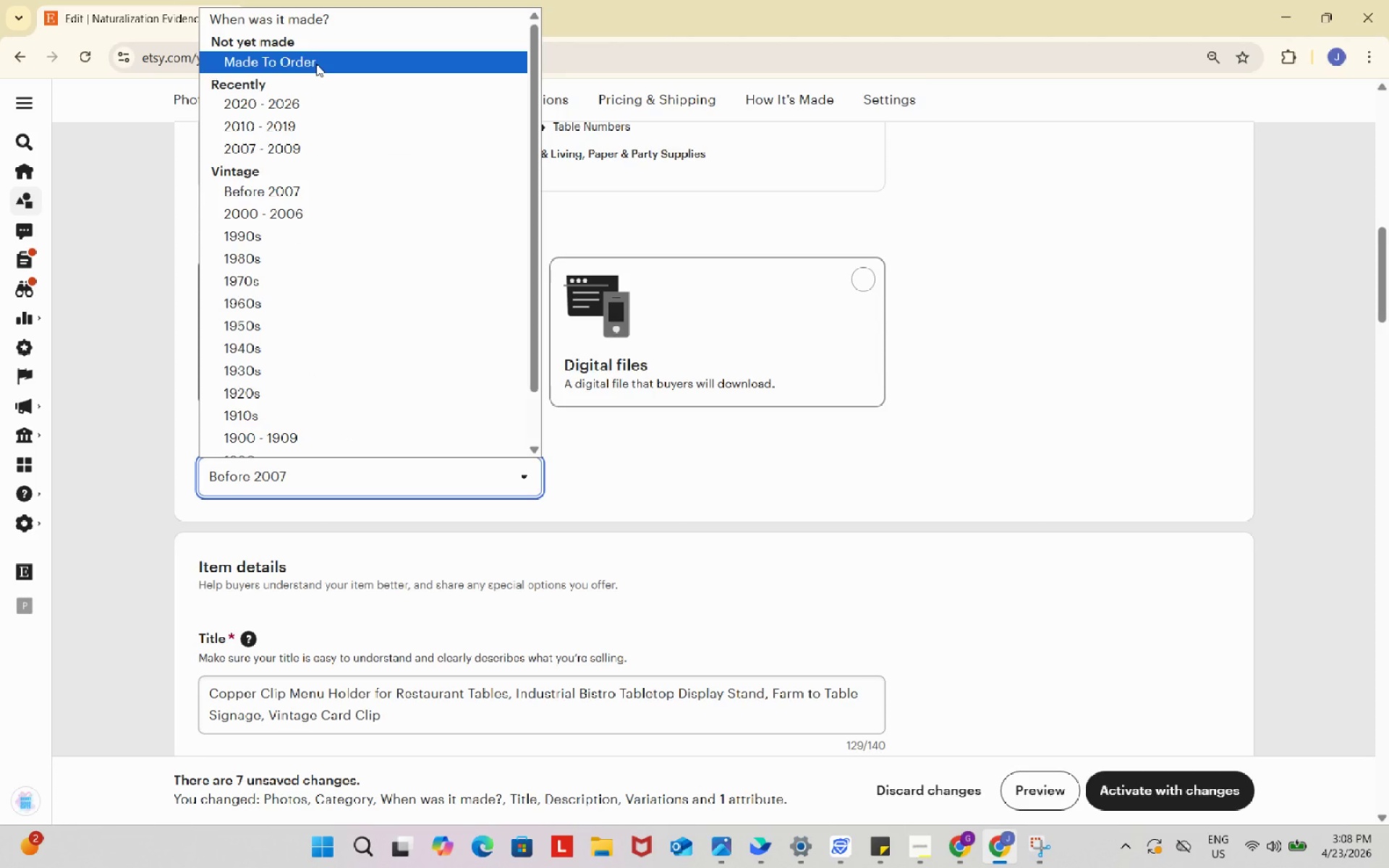 
left_click([316, 64])
 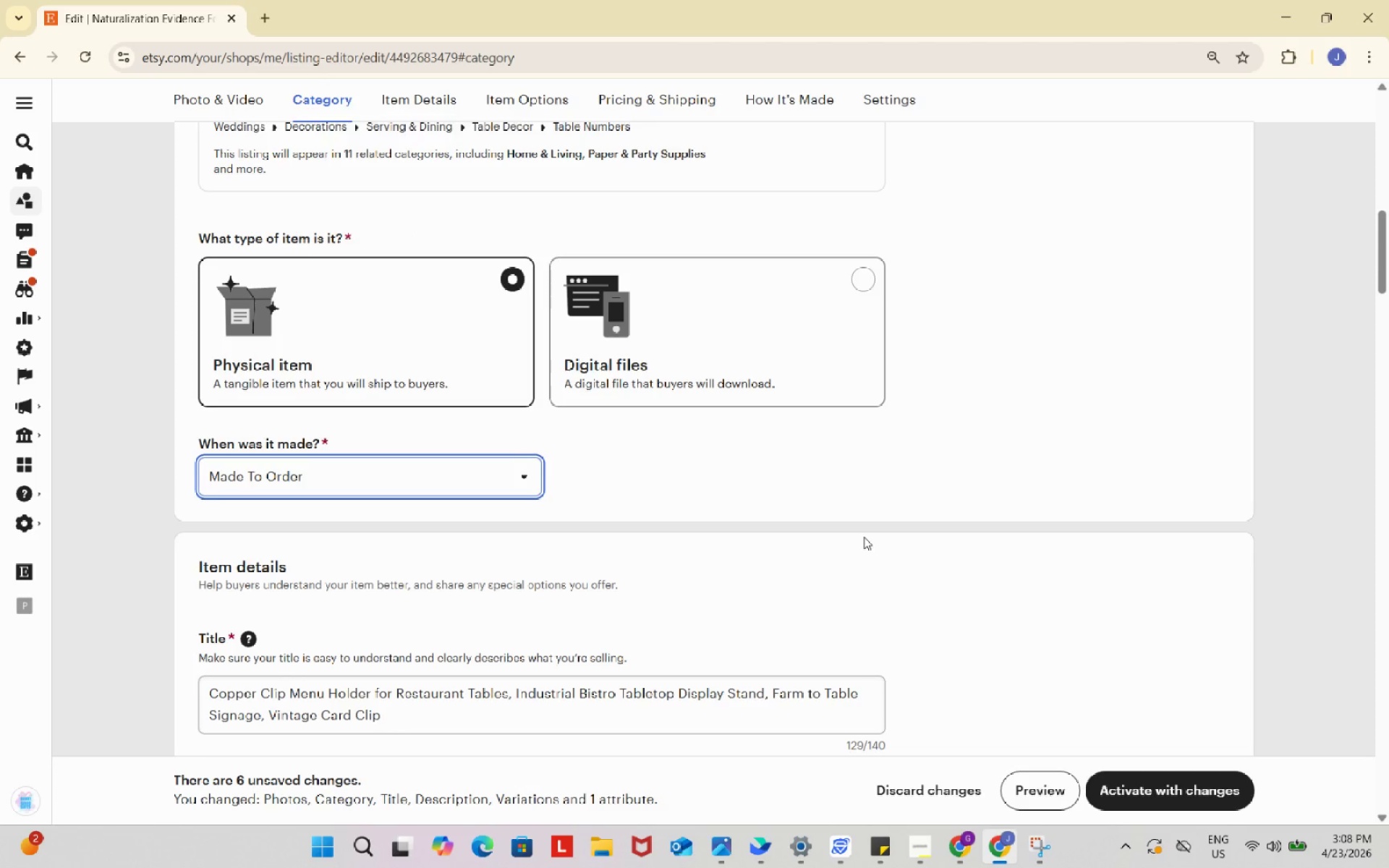 
scroll: coordinate [870, 526], scroll_direction: down, amount: 8.0
 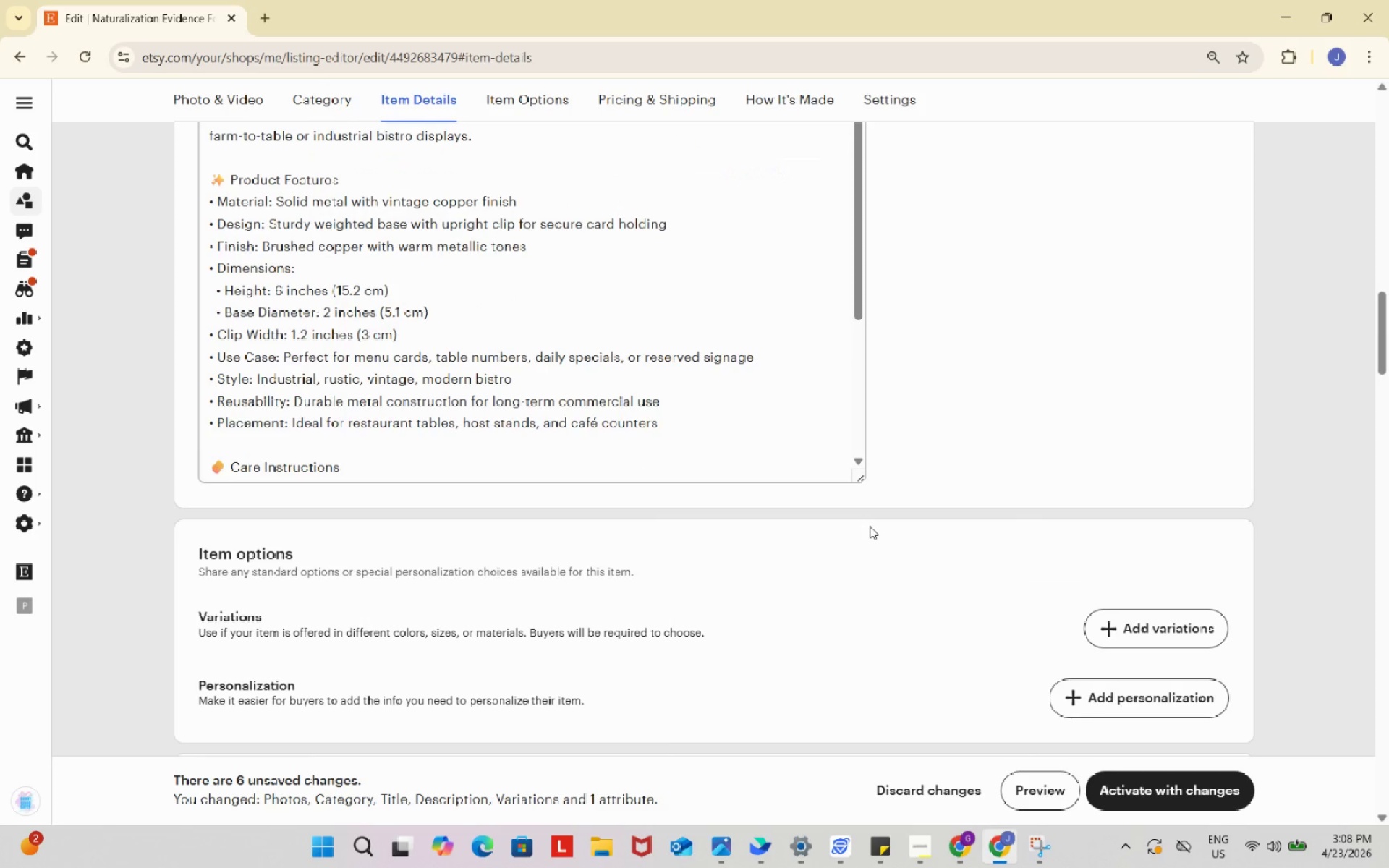 
scroll: coordinate [568, 536], scroll_direction: up, amount: 3.0
 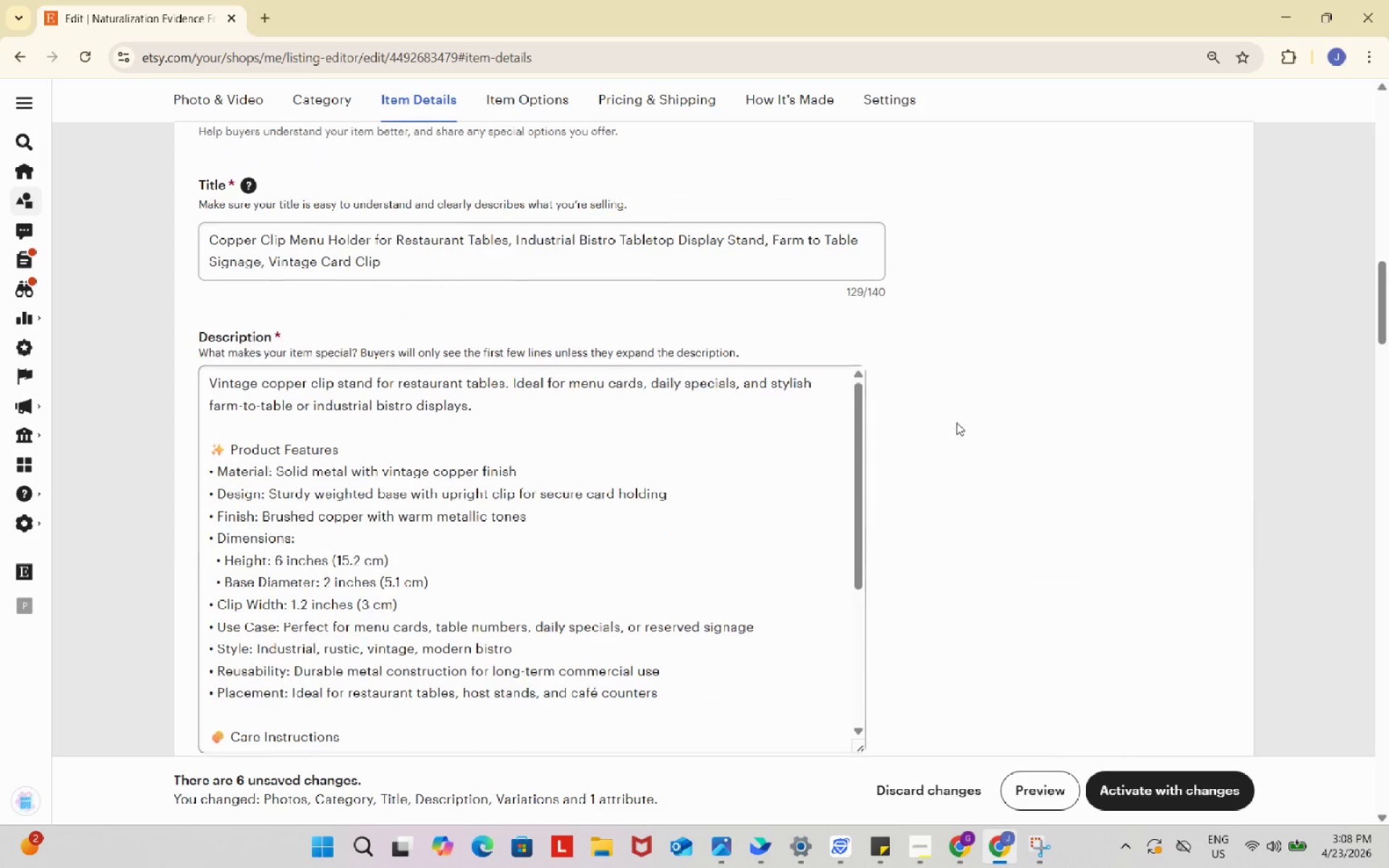 
scroll: coordinate [742, 494], scroll_direction: down, amount: 7.0
 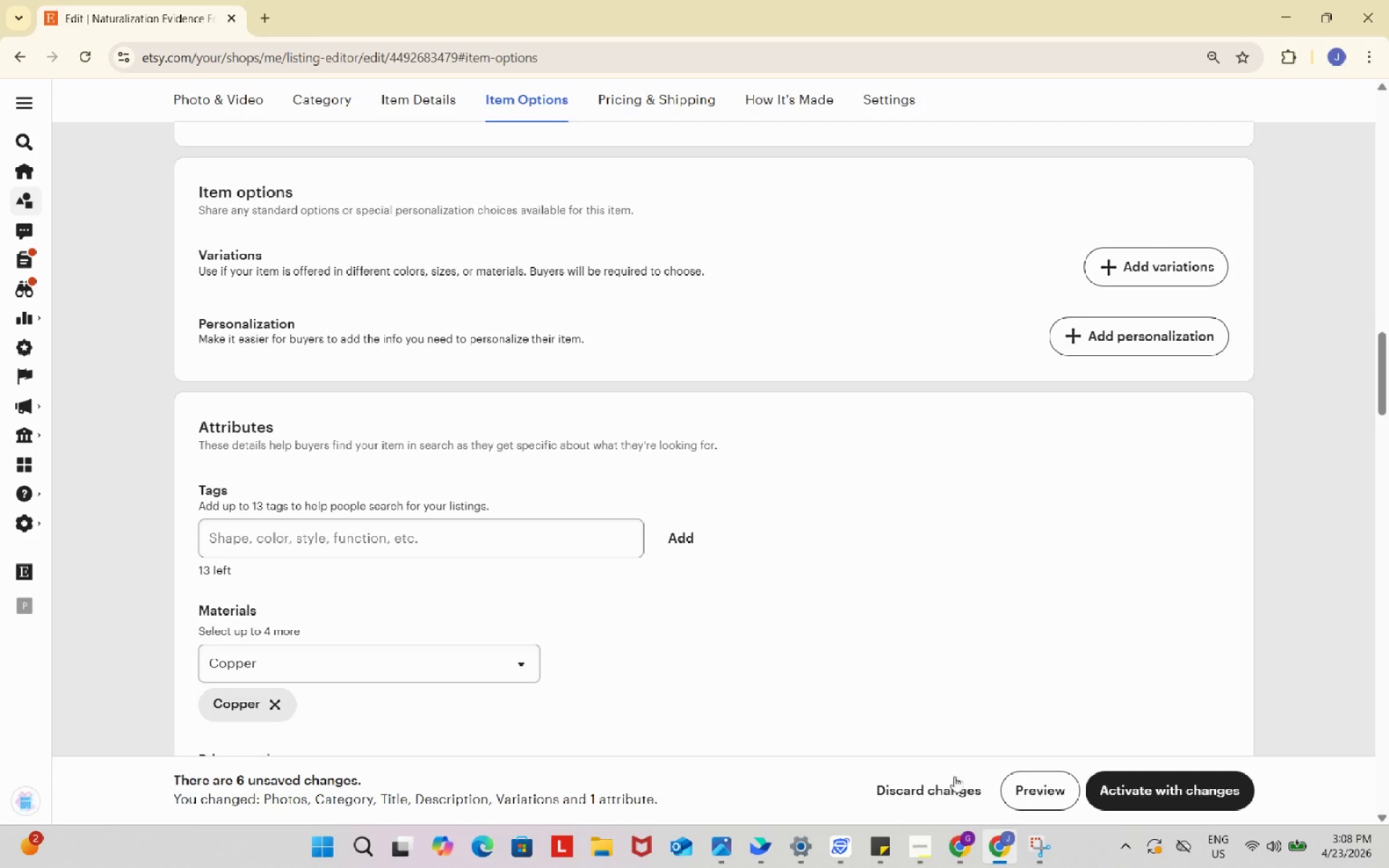 
mouse_move([914, 821])
 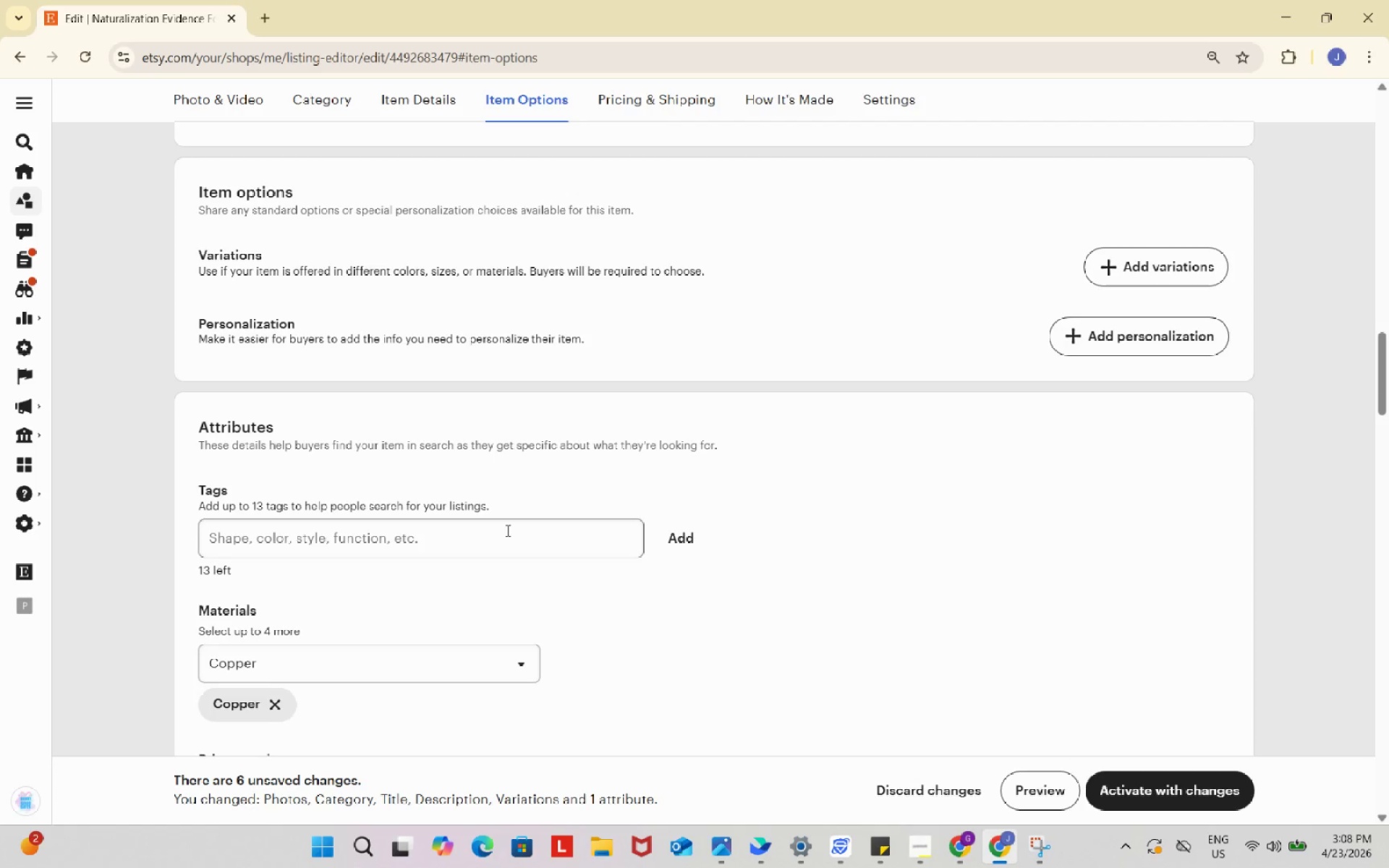 
left_click([506, 530])
 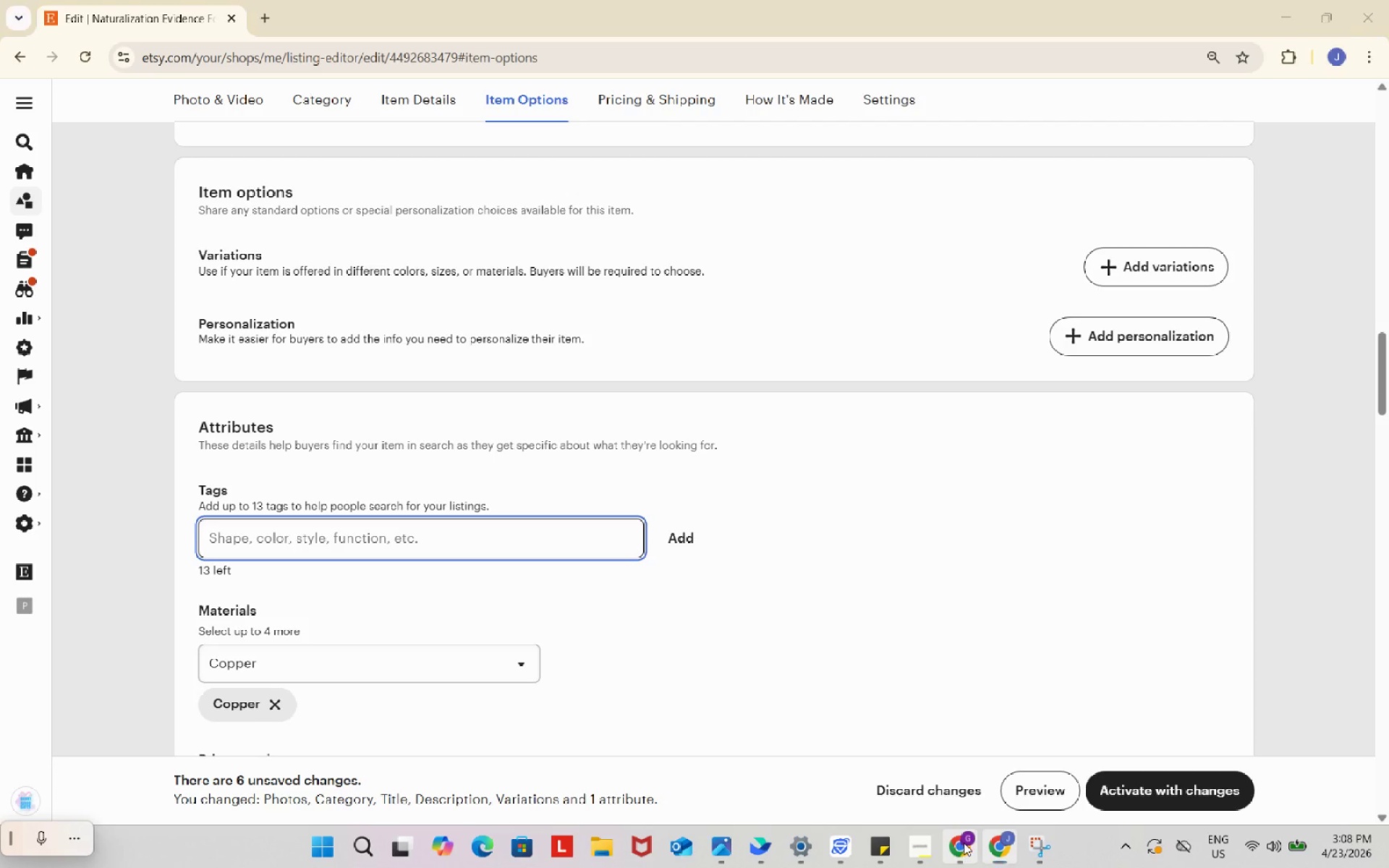 
left_click([964, 843])
 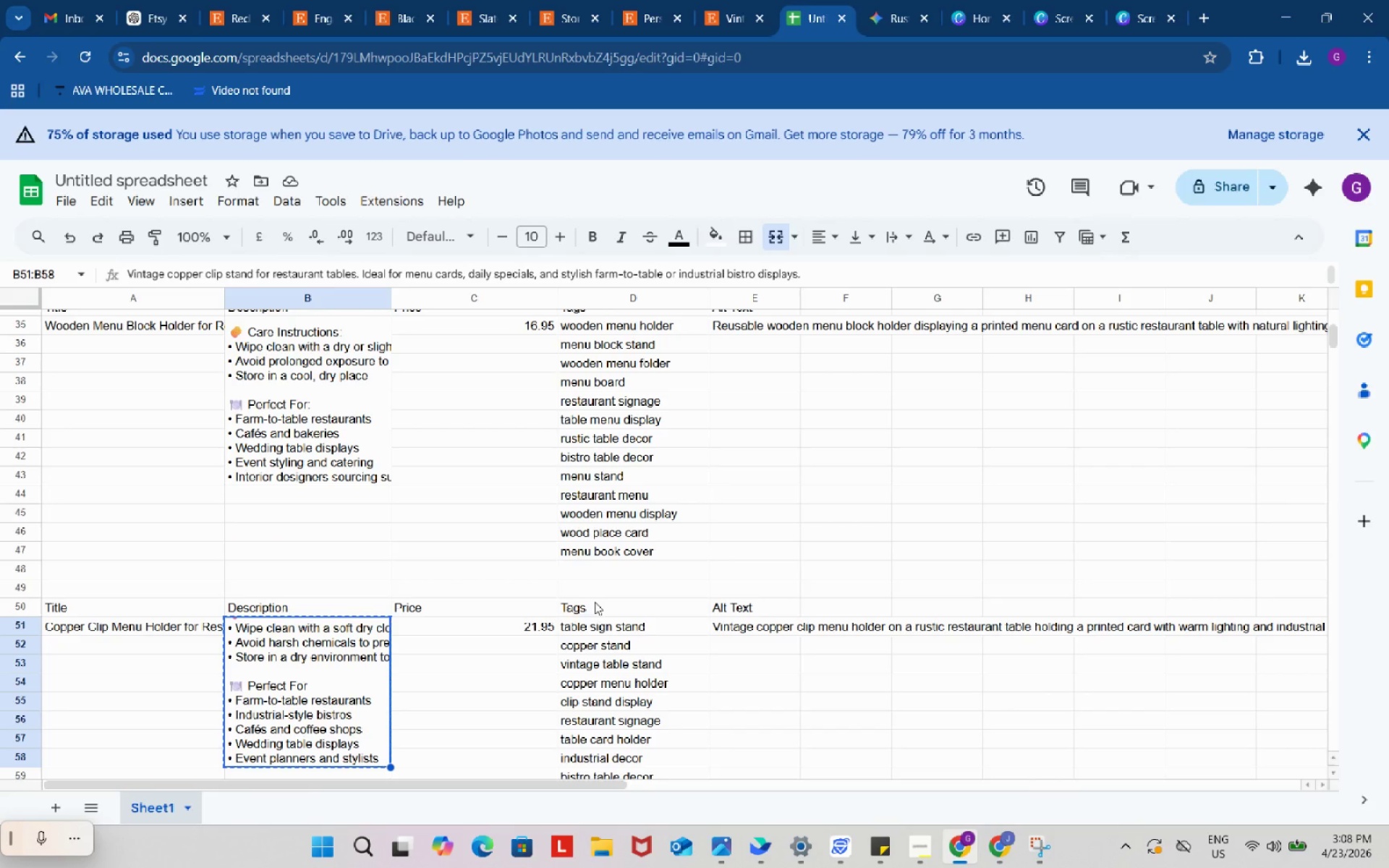 
scroll: coordinate [599, 612], scroll_direction: down, amount: 2.0
 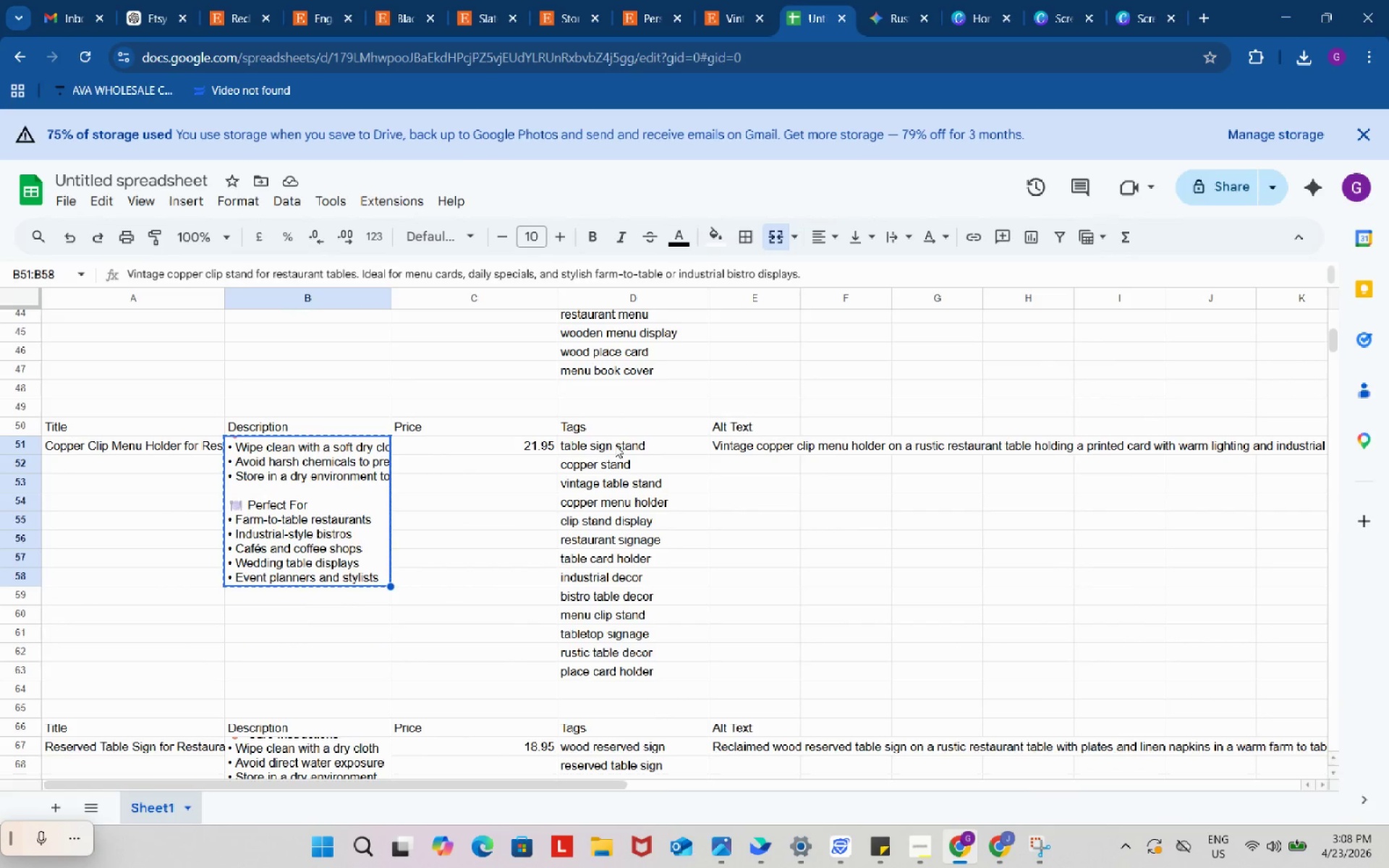 
left_click([616, 448])
 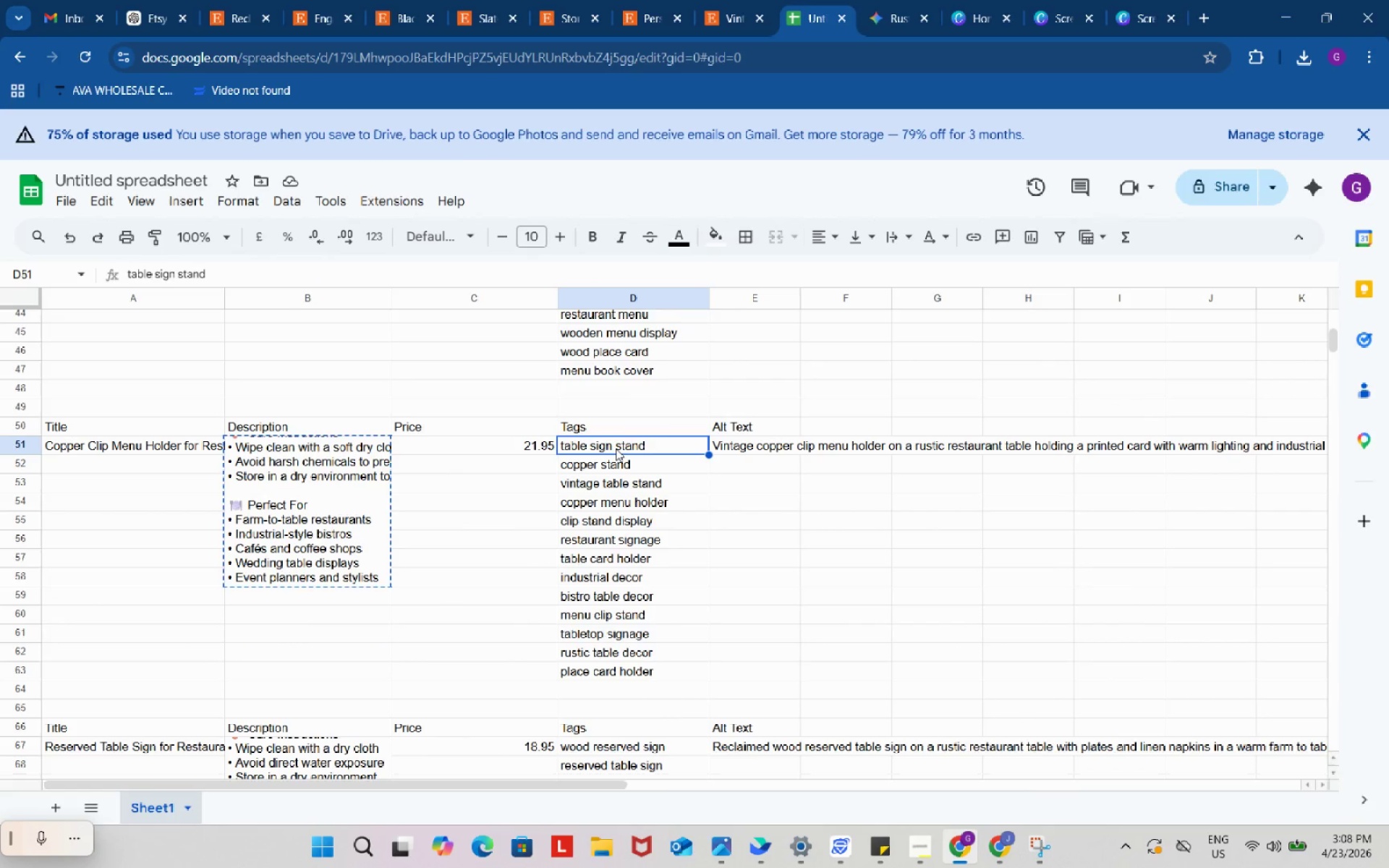 
key(Control+ControlLeft)
 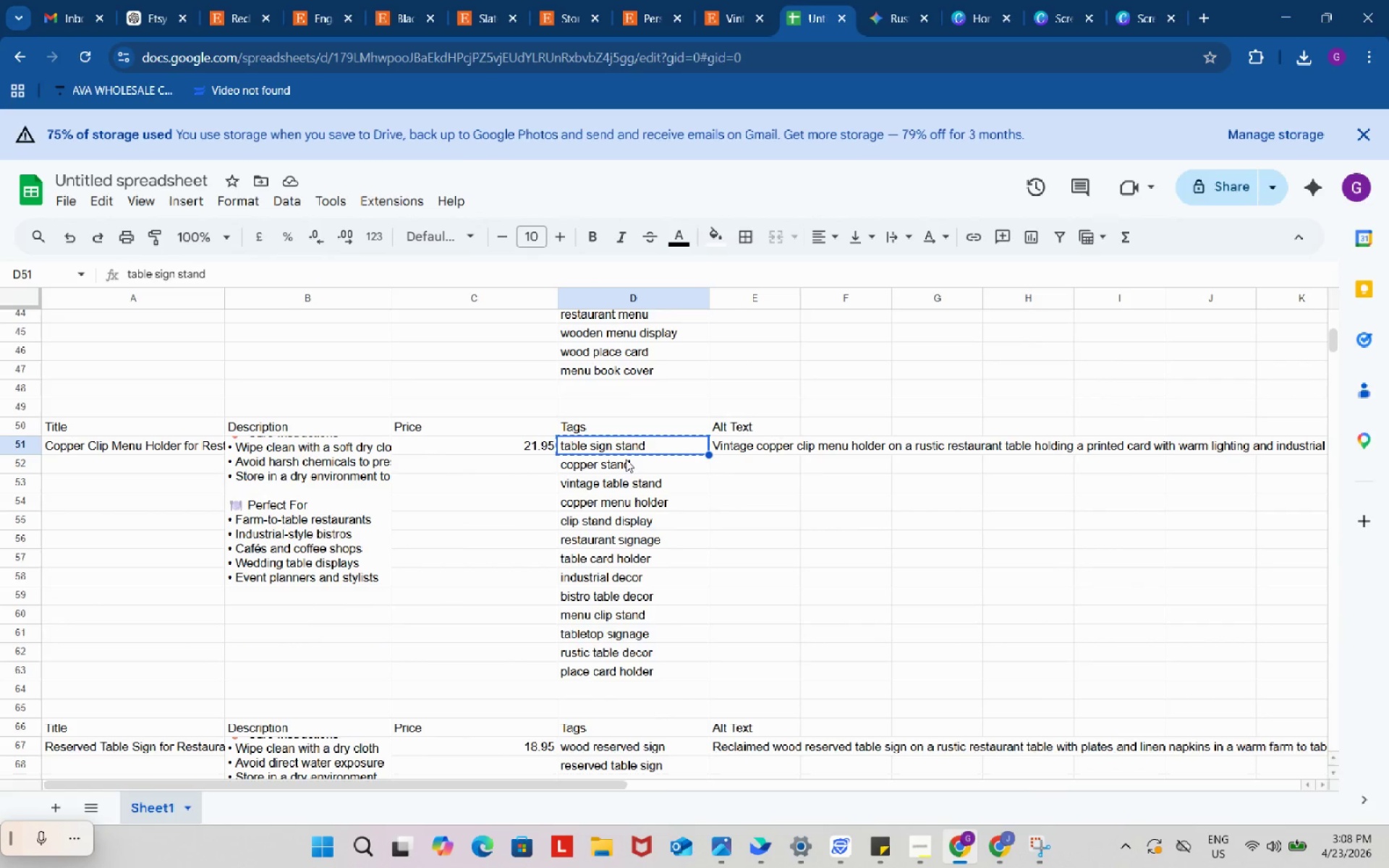 
key(Control+C)
 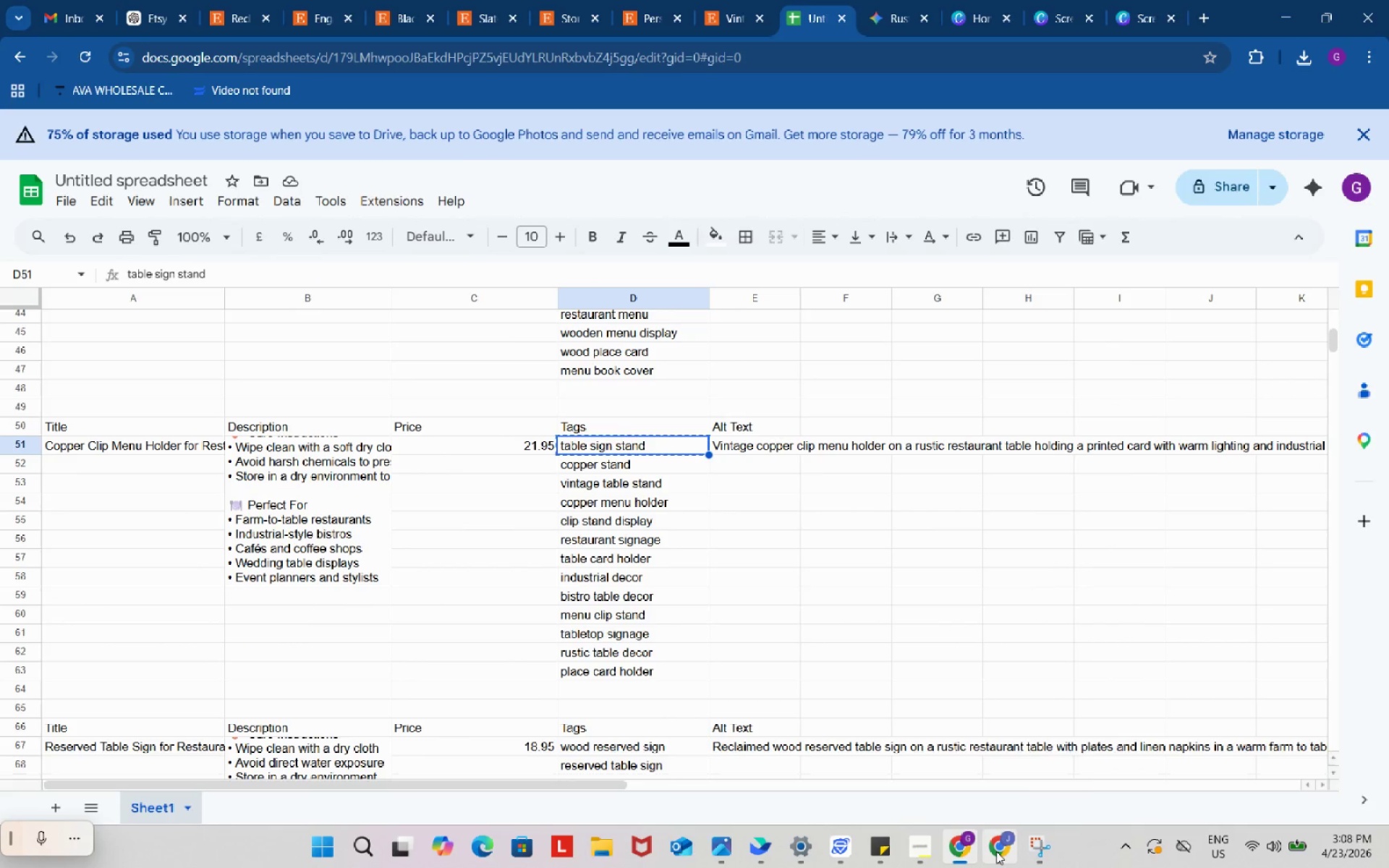 
left_click([998, 851])
 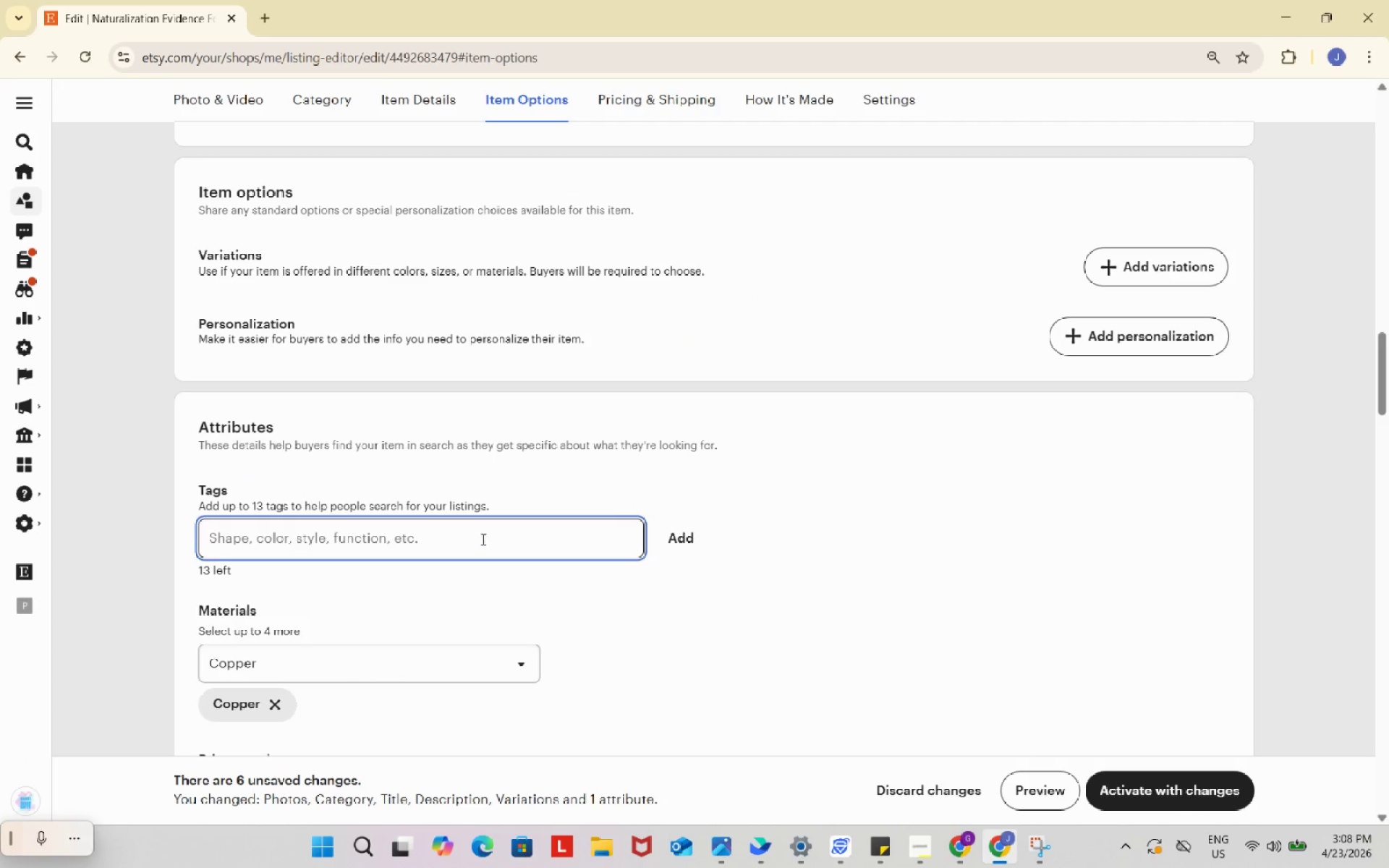 
left_click([482, 539])
 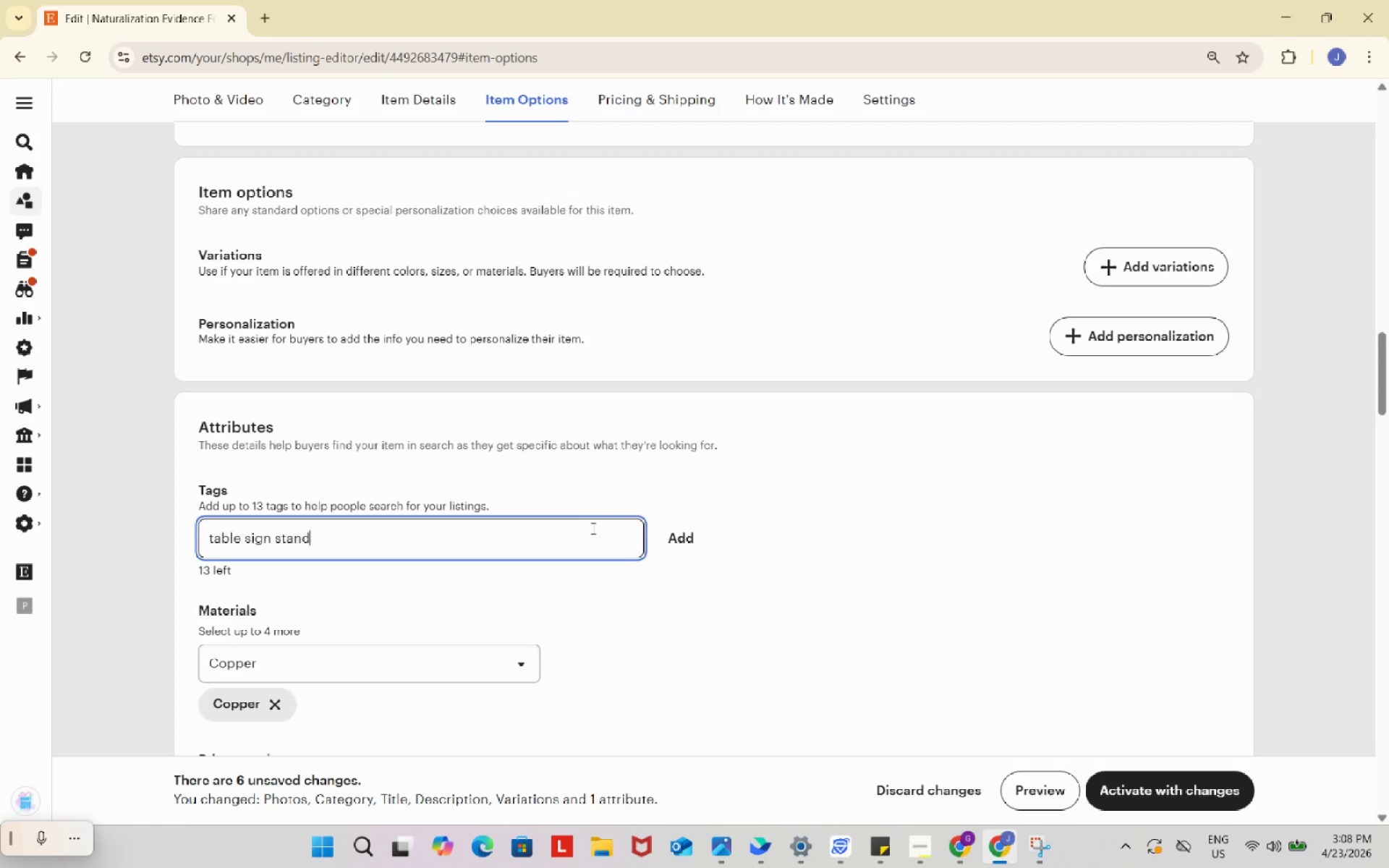 
key(Control+ControlLeft)
 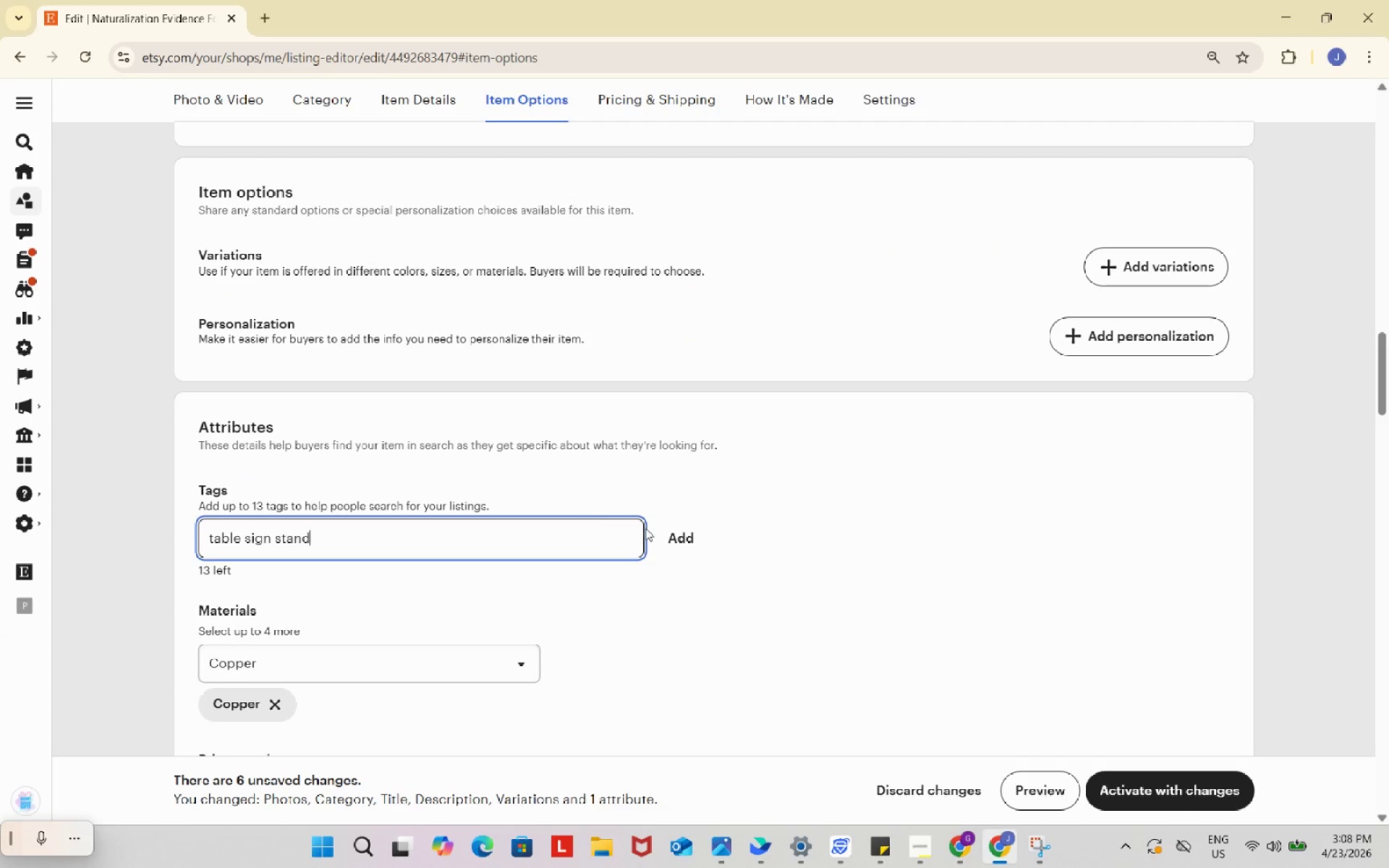 
key(Control+V)
 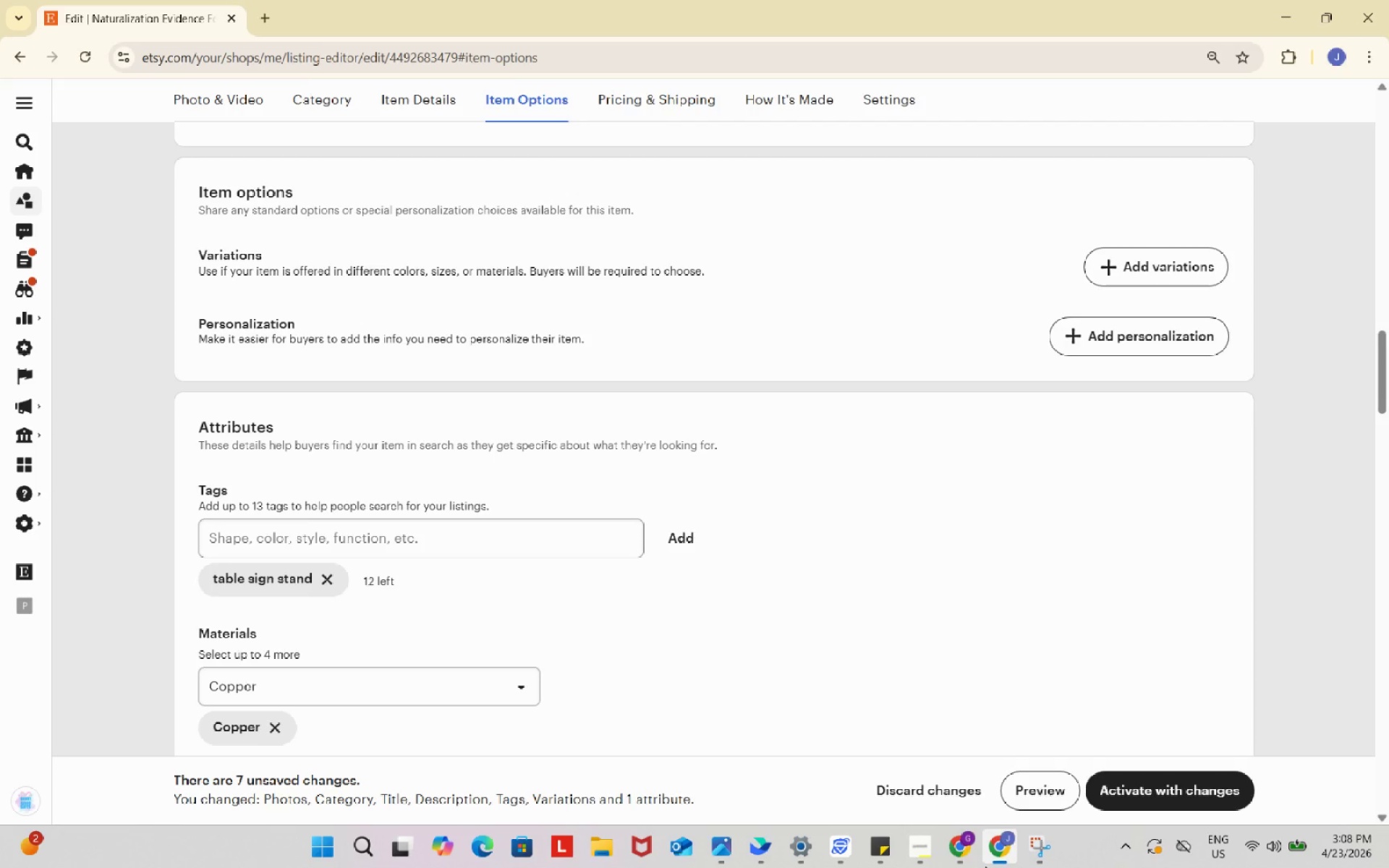 
left_click([965, 856])
 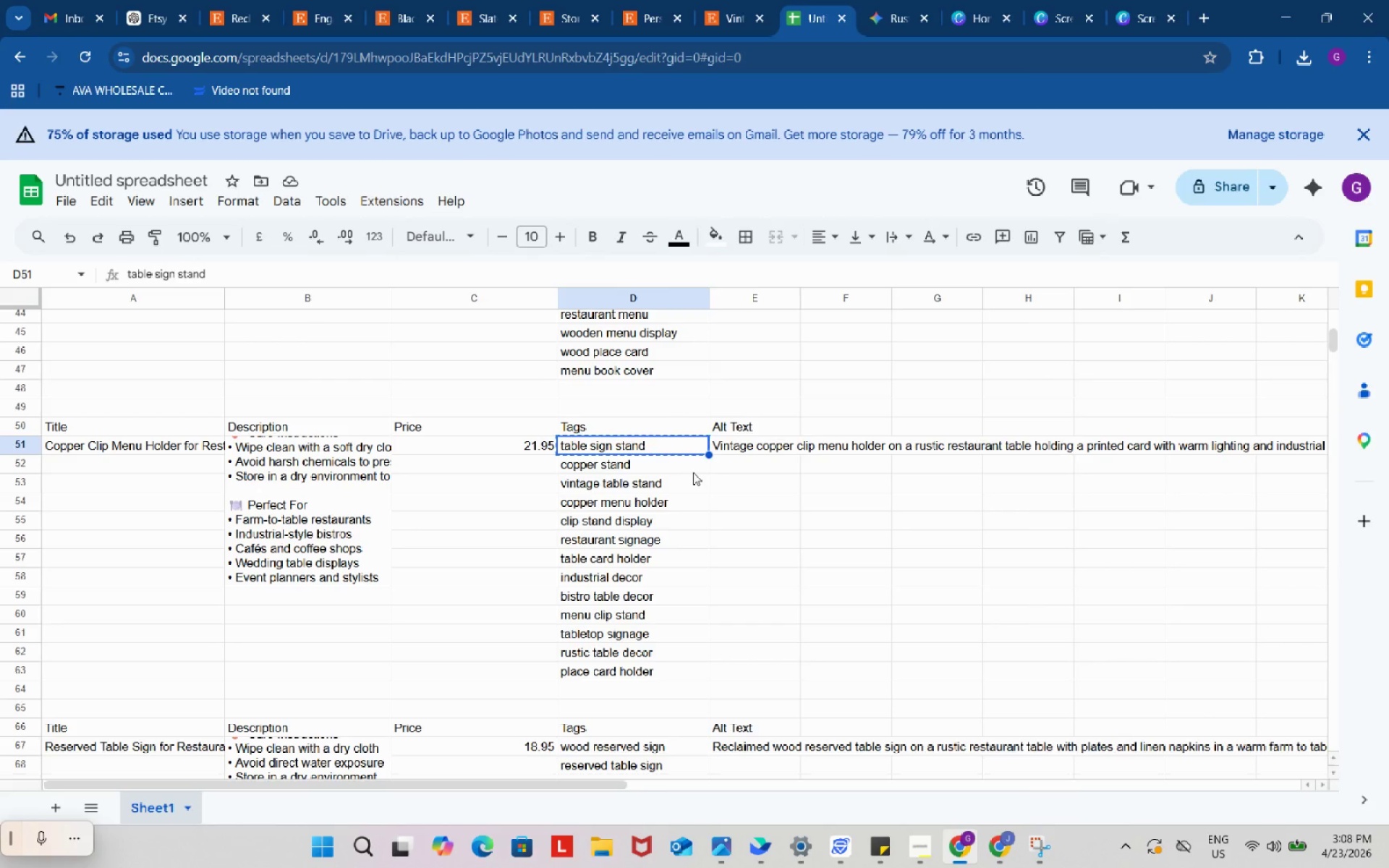 
left_click([685, 468])
 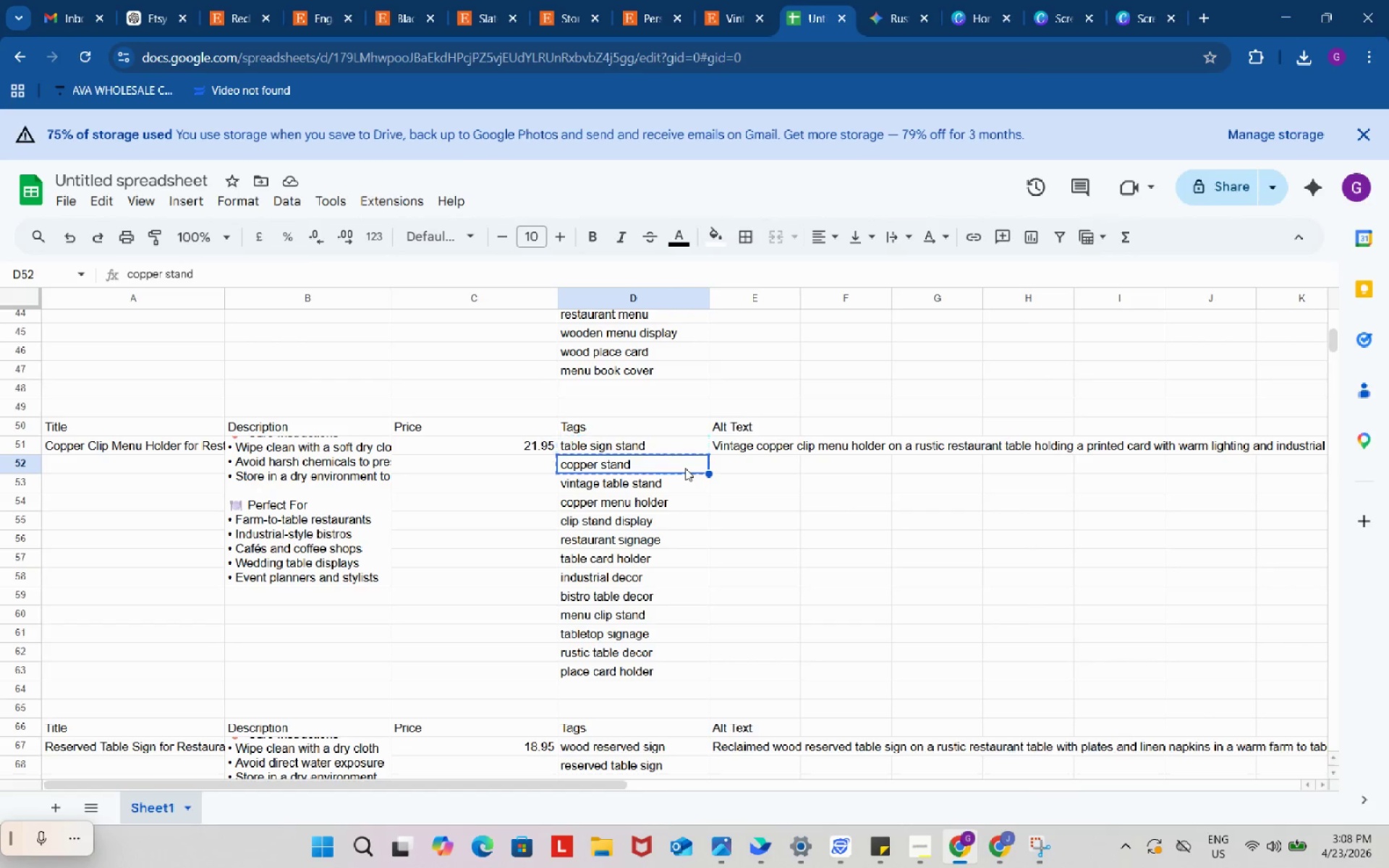 
key(Control+ControlLeft)
 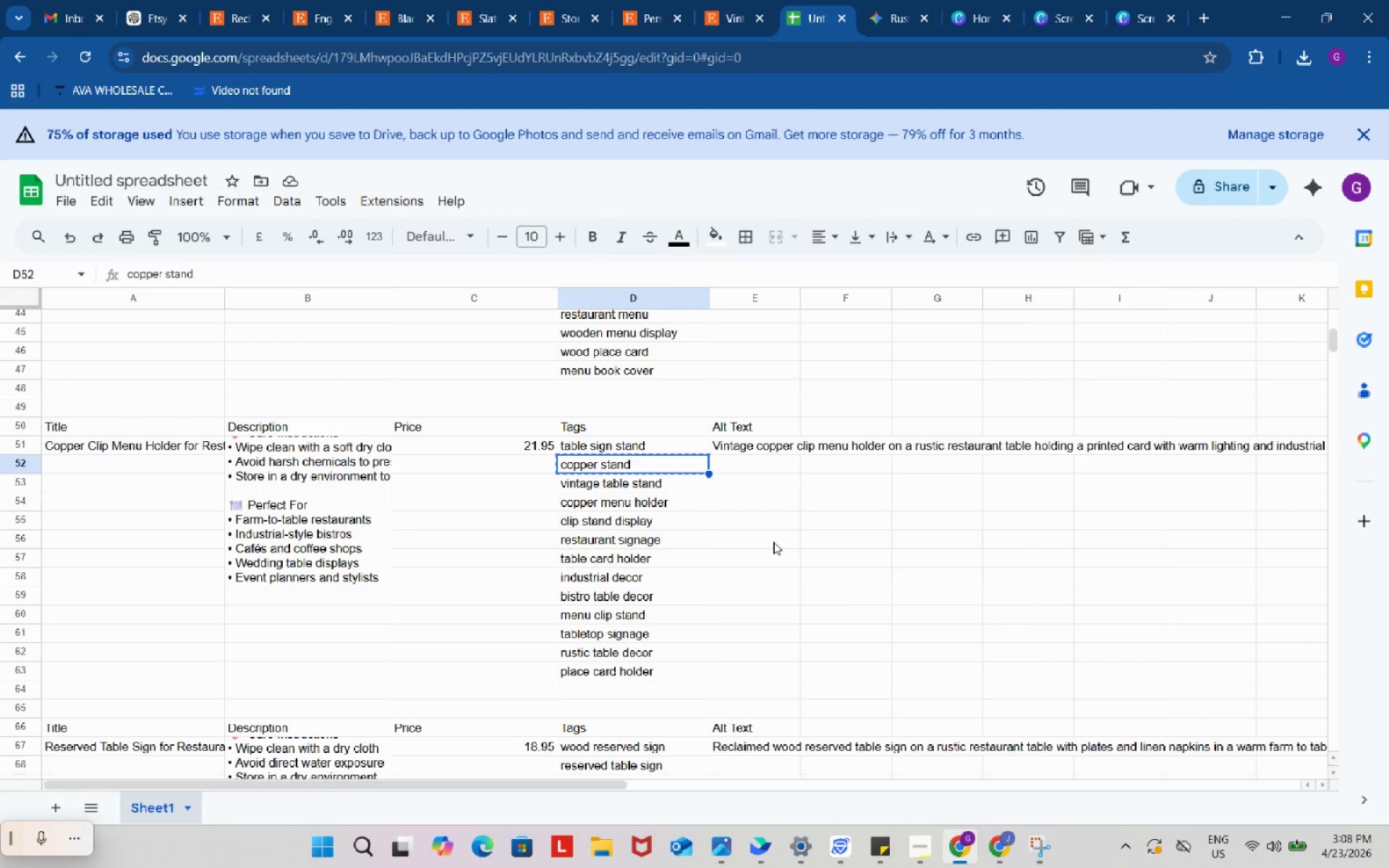 
key(Control+C)
 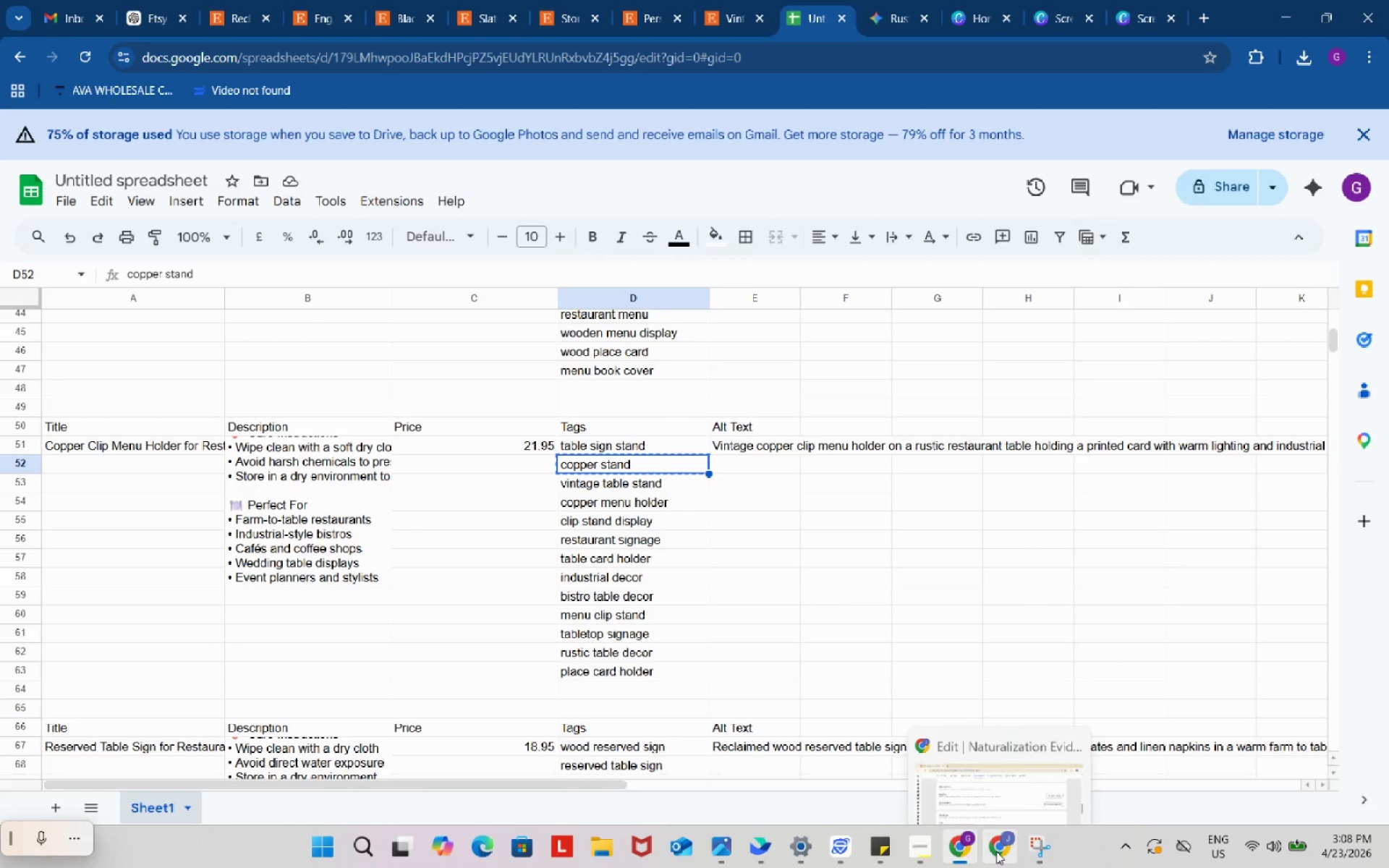 
left_click([996, 851])
 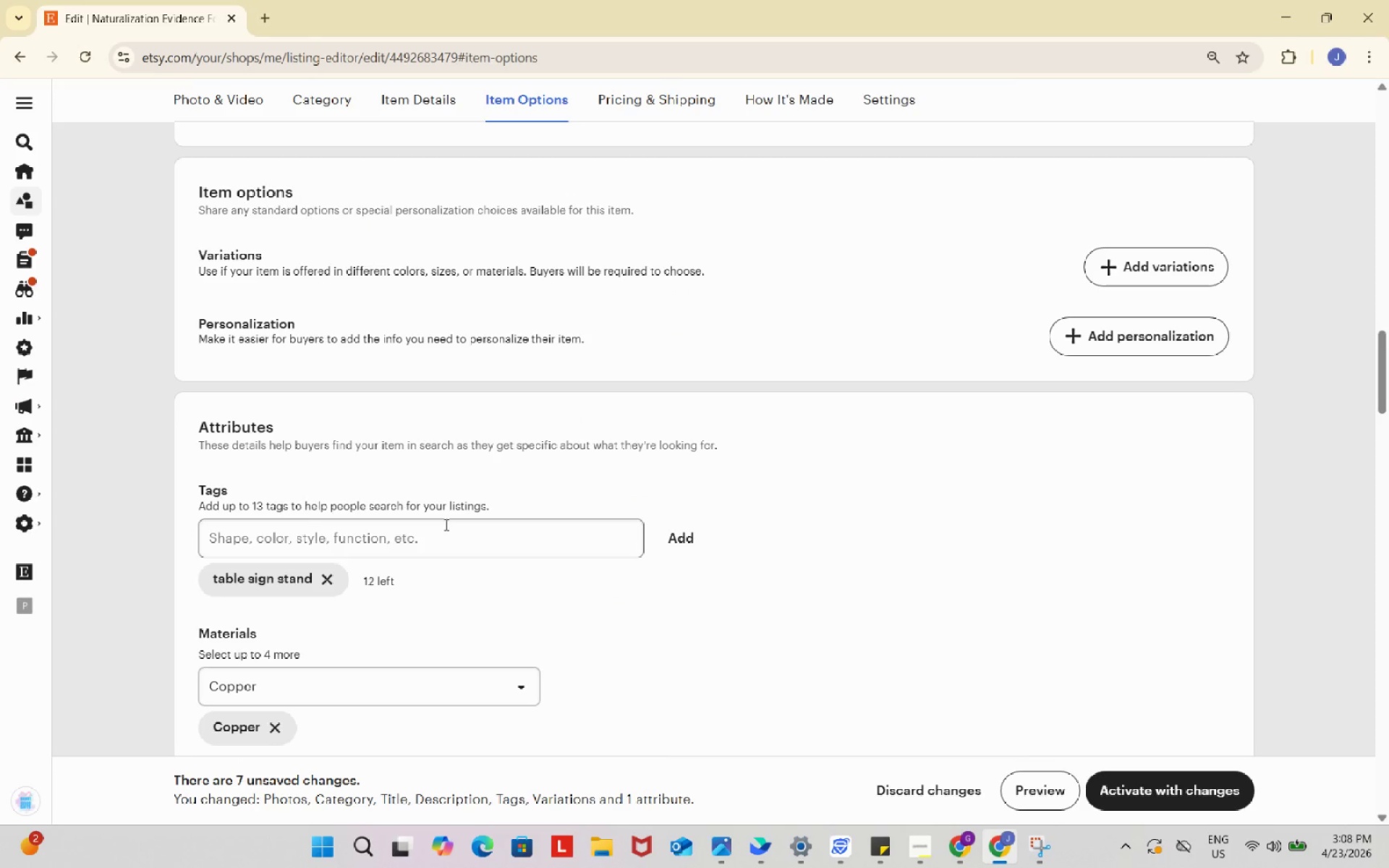 
left_click([445, 524])
 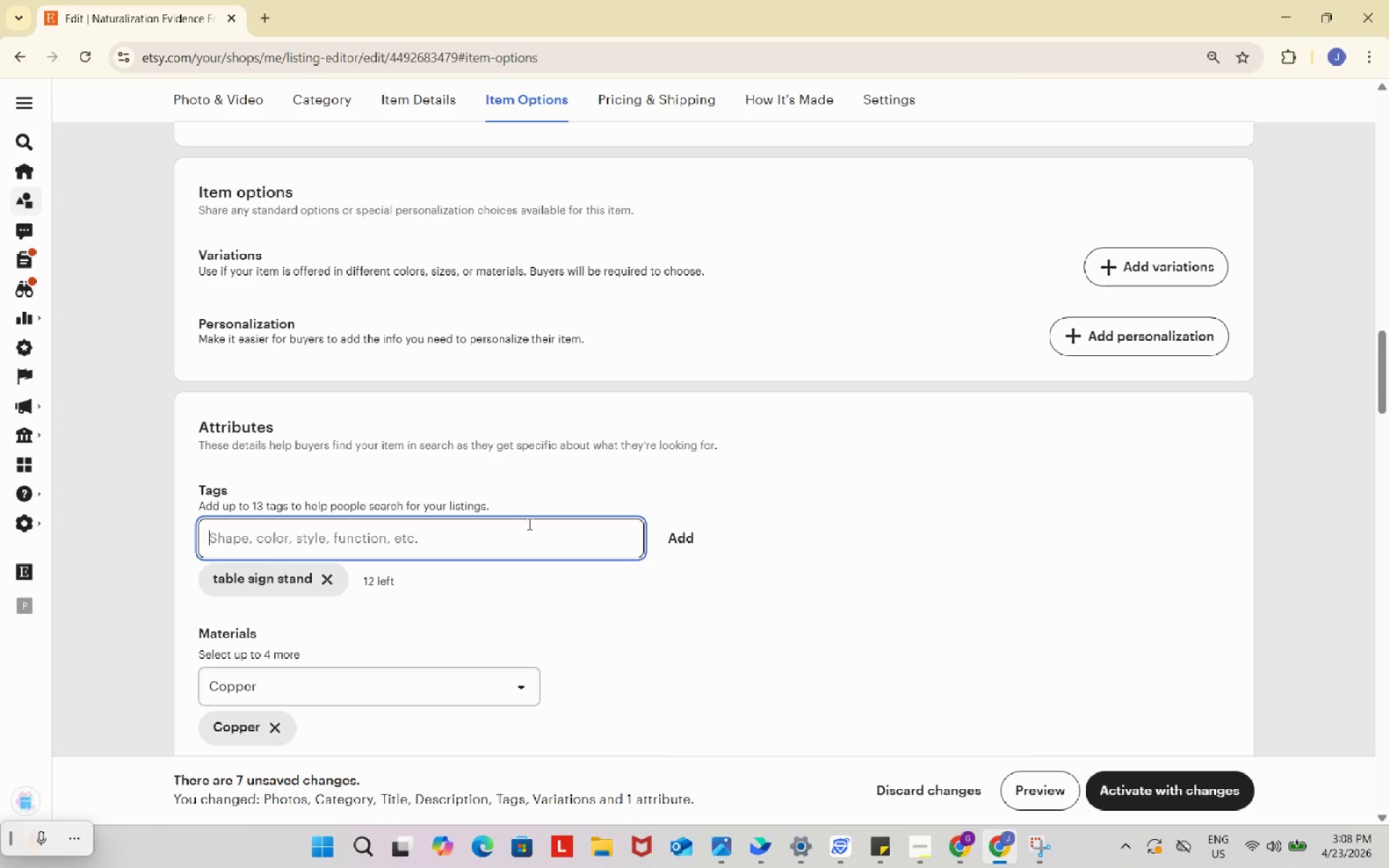 
key(Control+ControlLeft)
 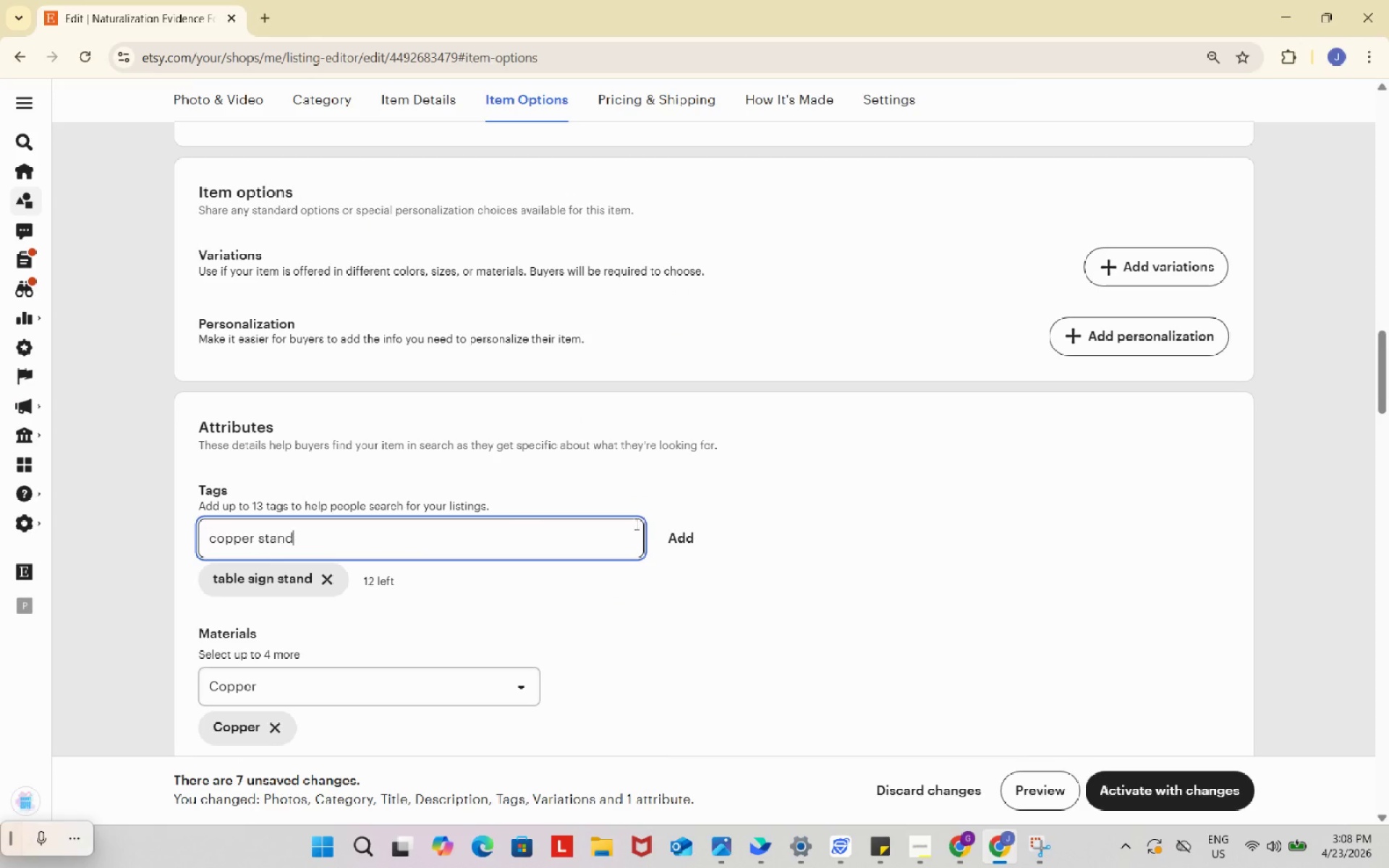 
key(Control+V)
 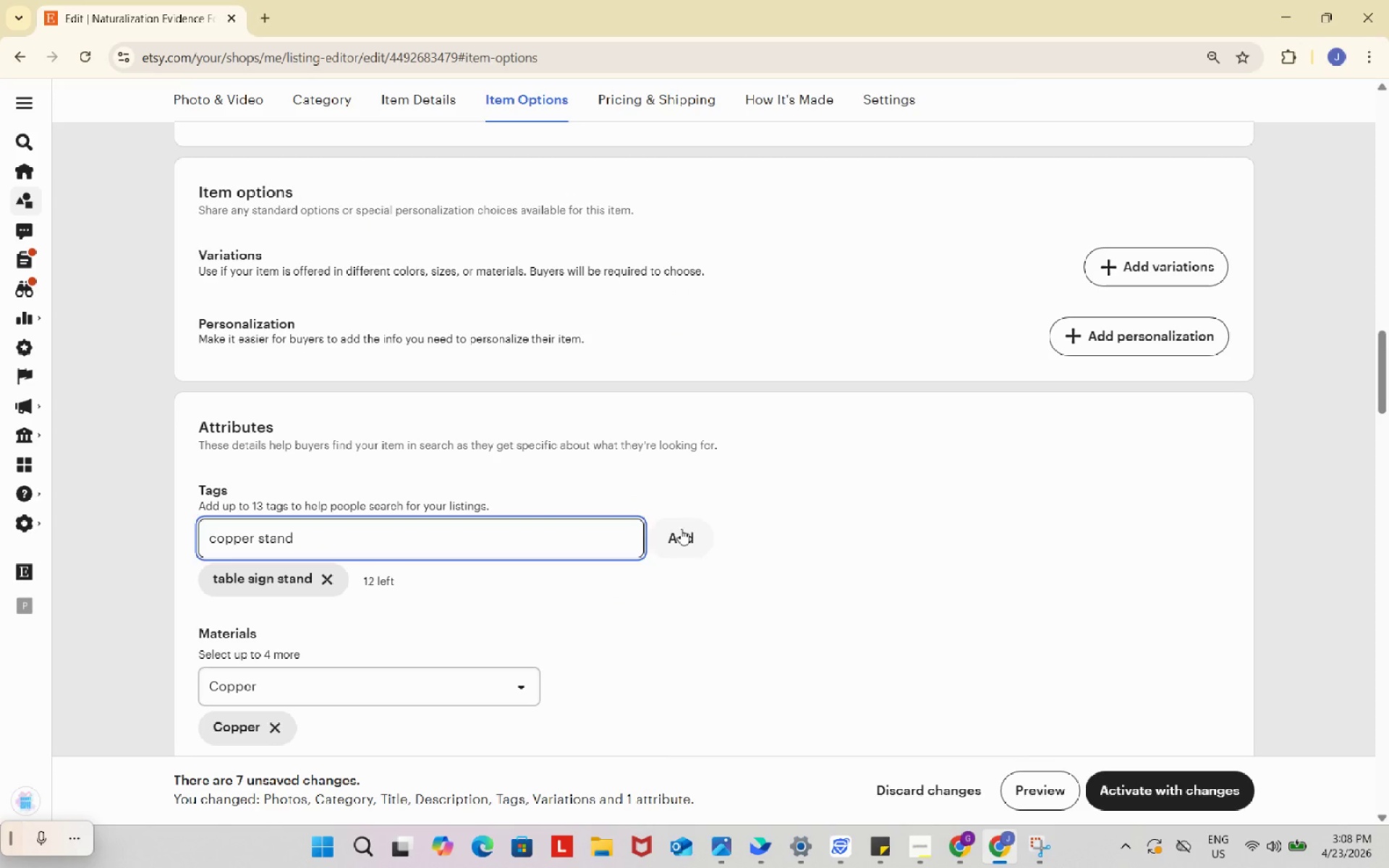 
left_click([681, 529])
 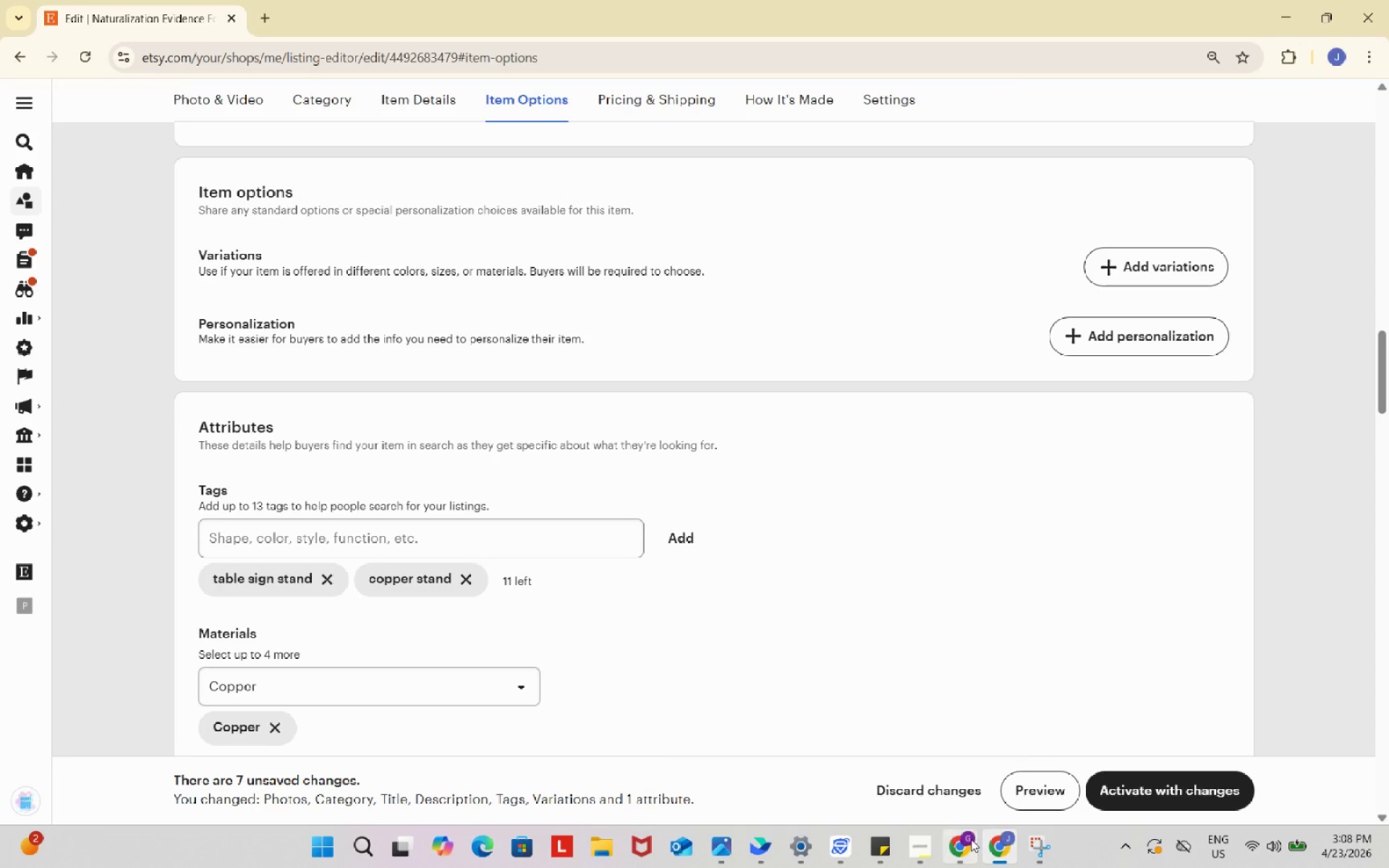 
left_click([971, 839])
 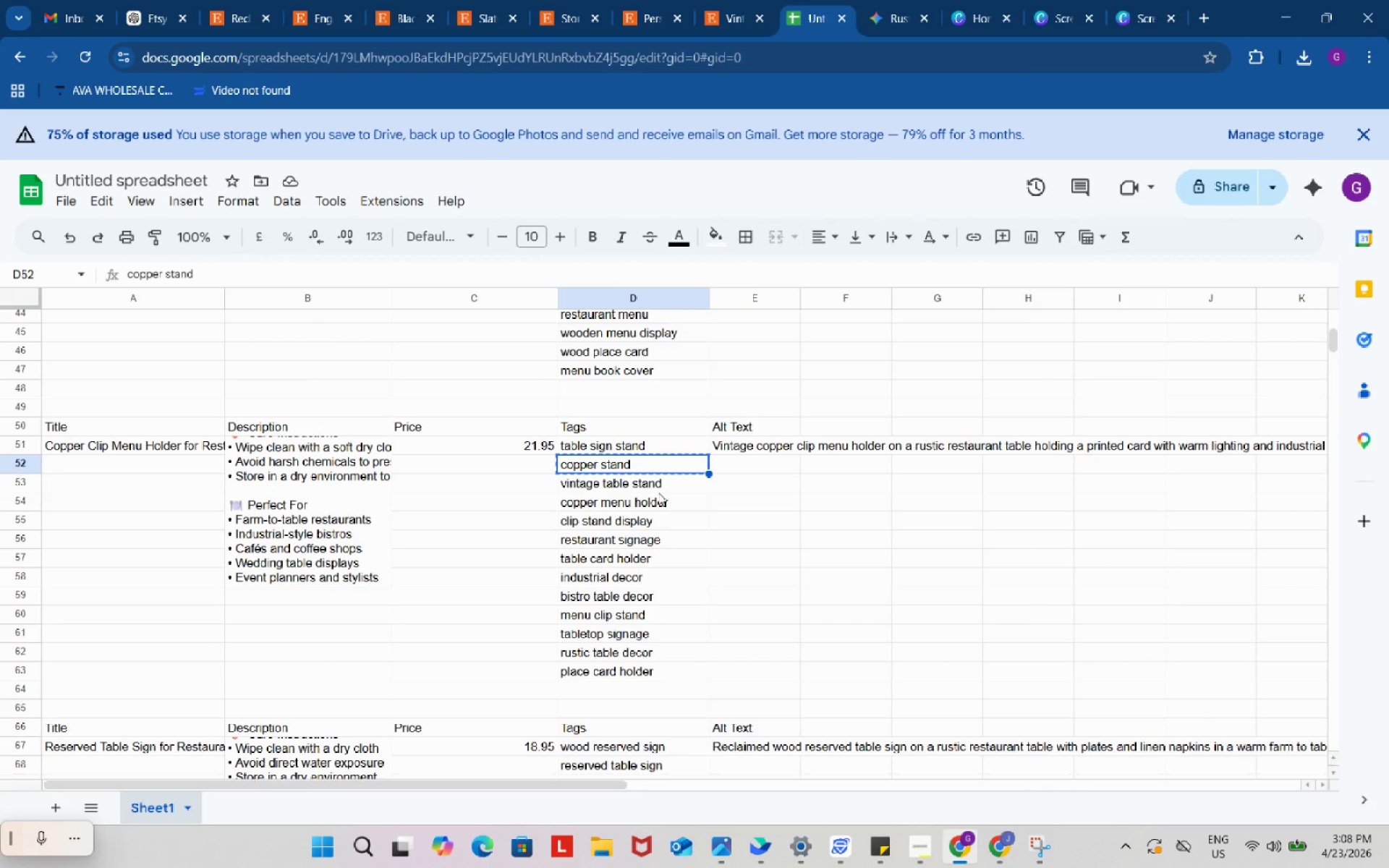 
left_click([657, 489])
 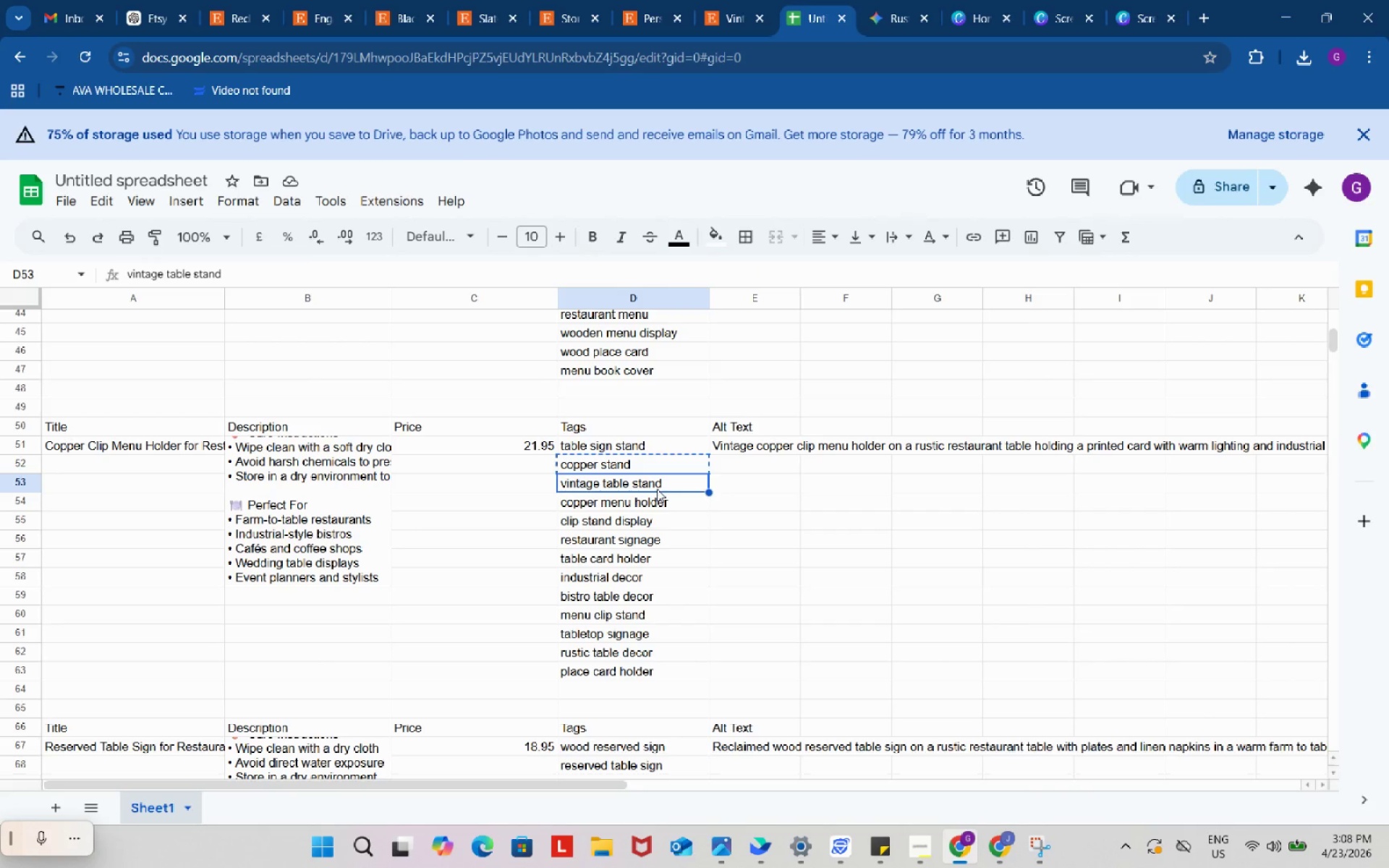 
key(Control+ControlLeft)
 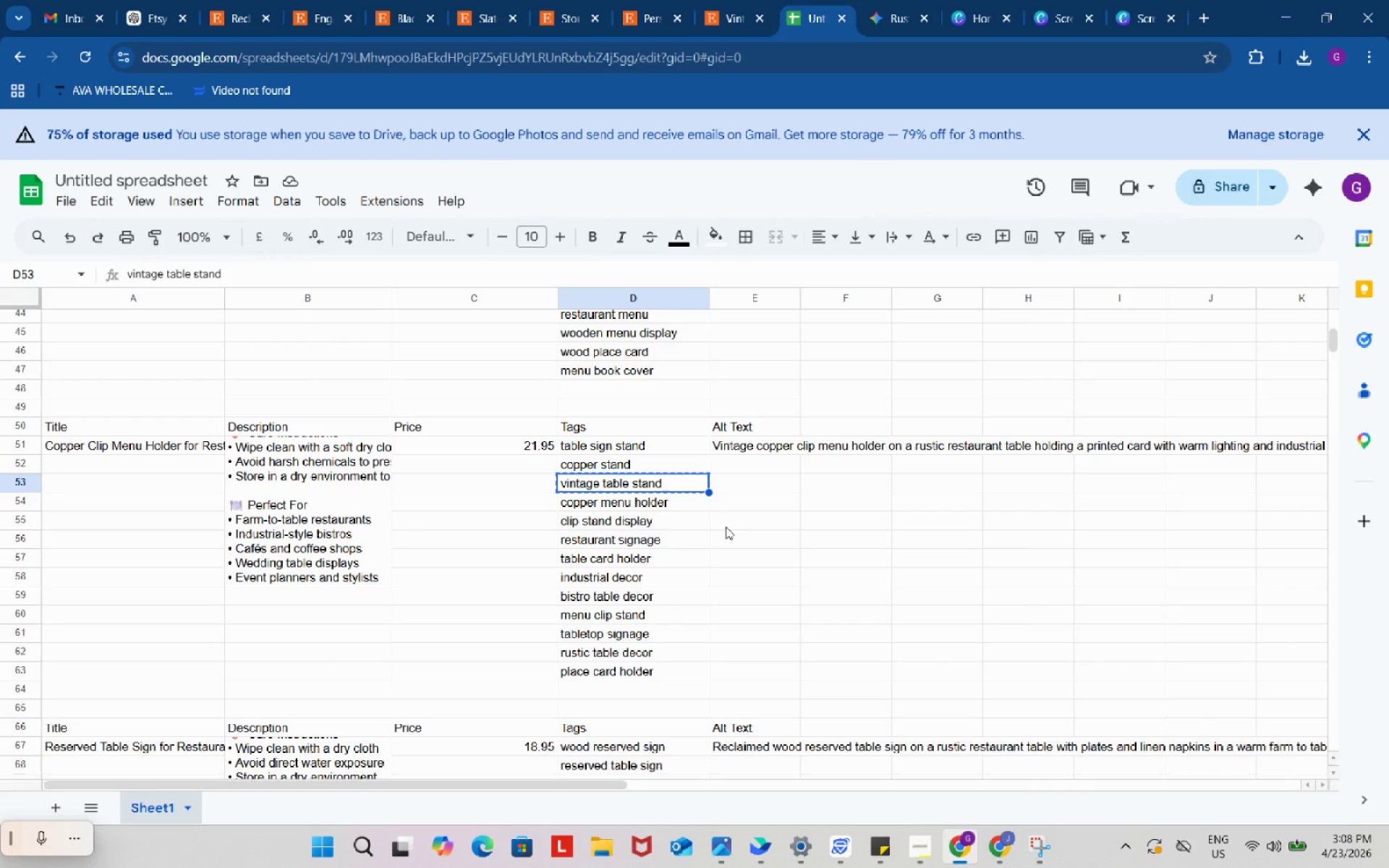 
key(Control+C)
 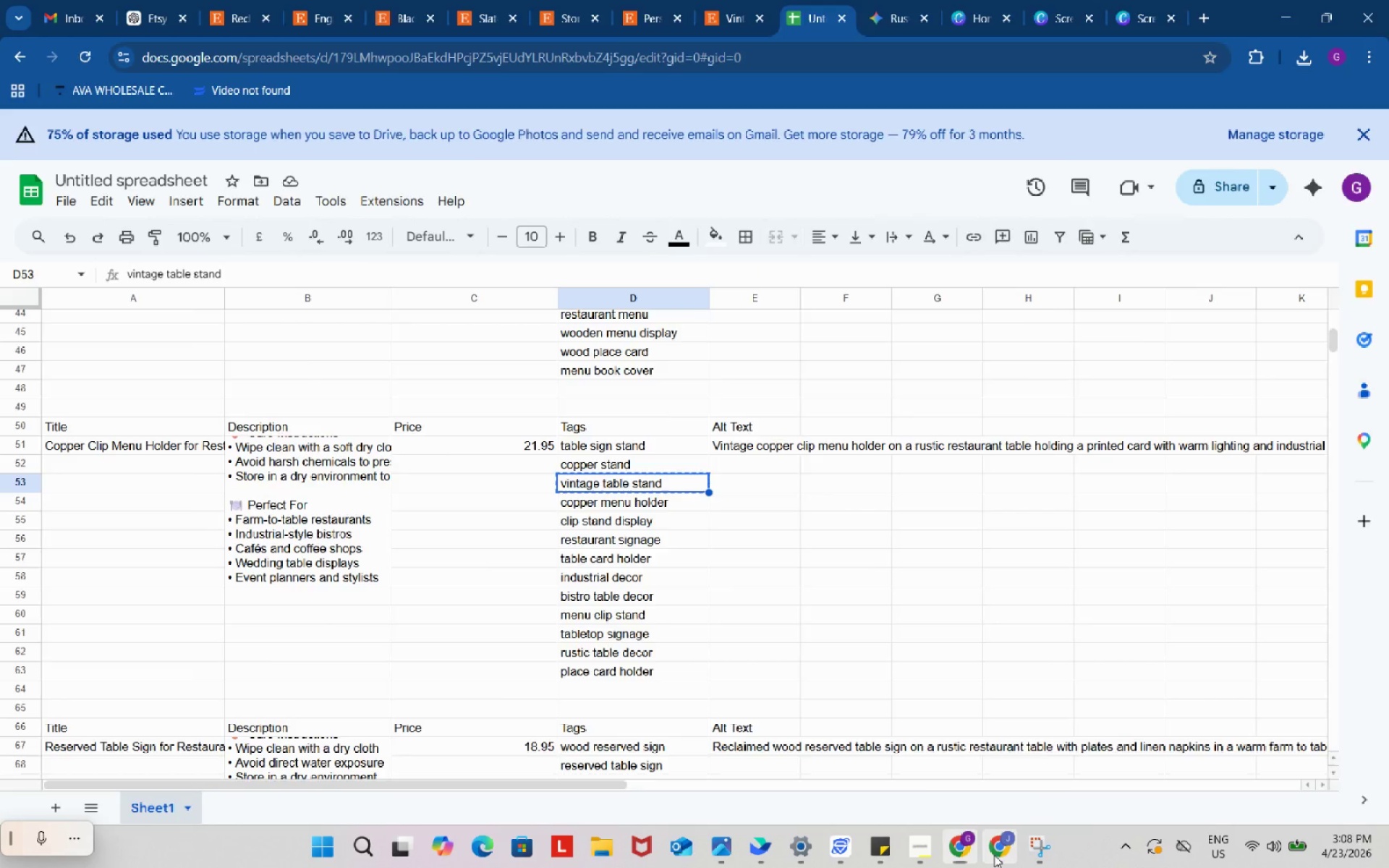 
left_click([994, 855])
 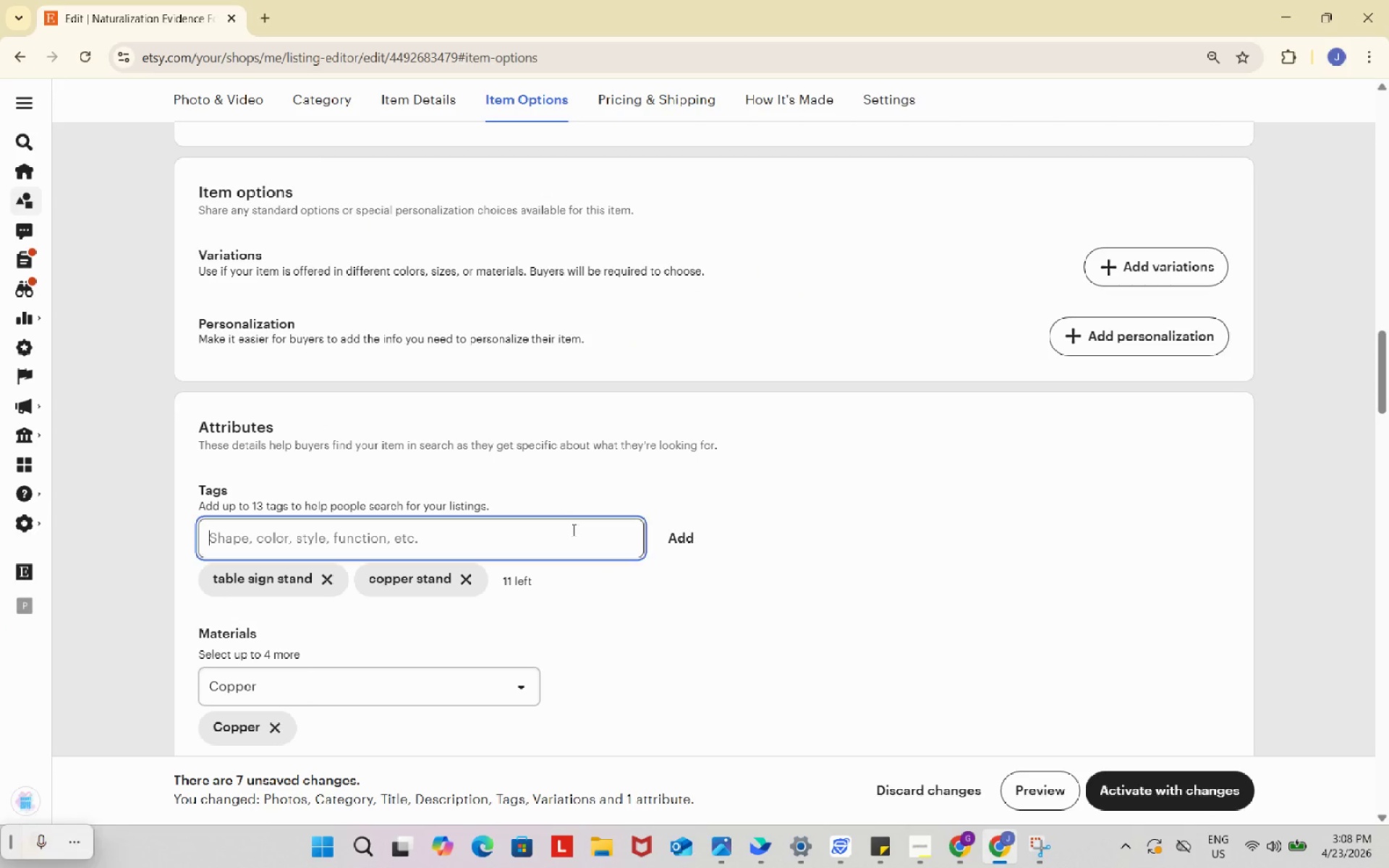 
key(Control+ControlLeft)
 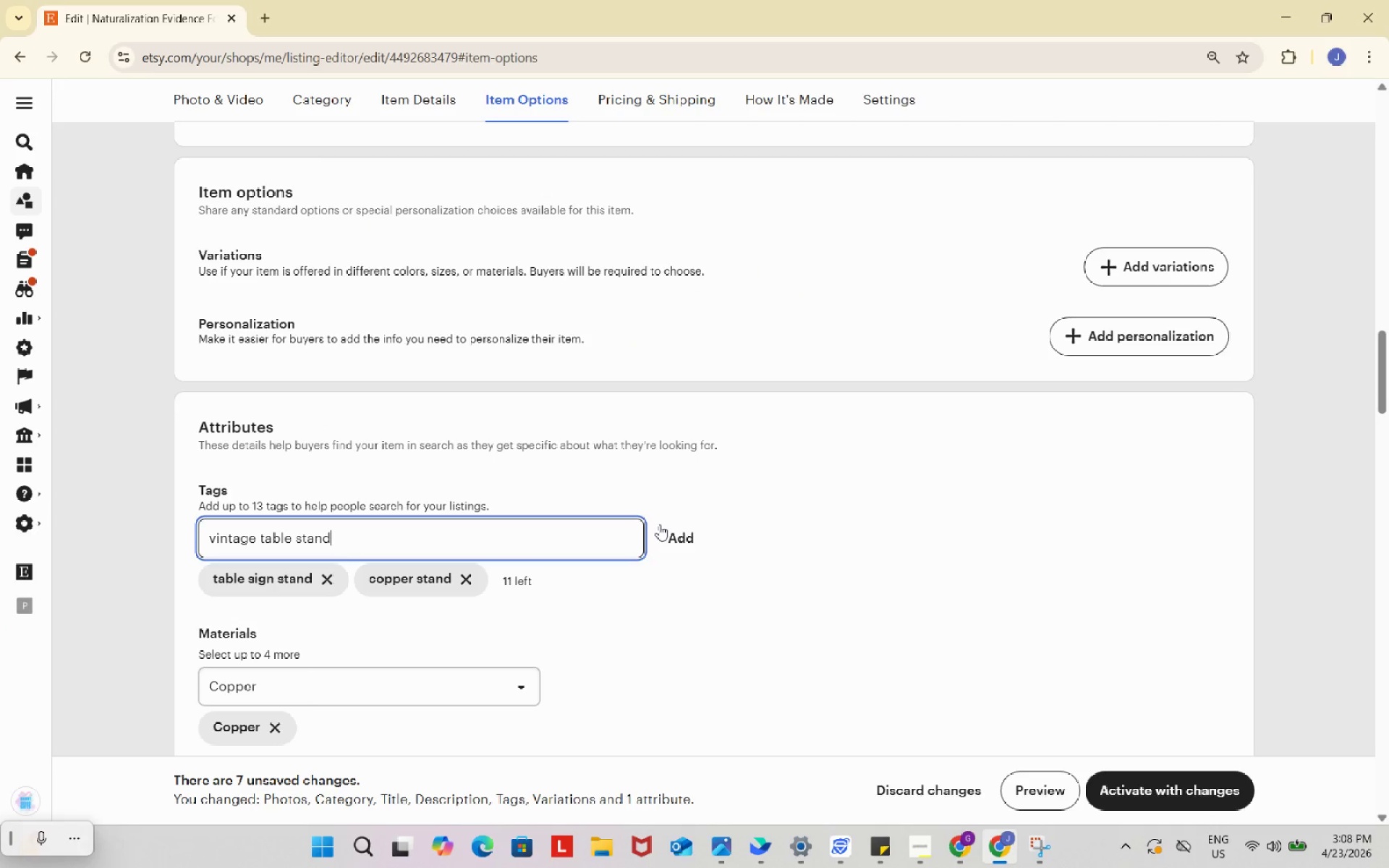 
key(Control+V)
 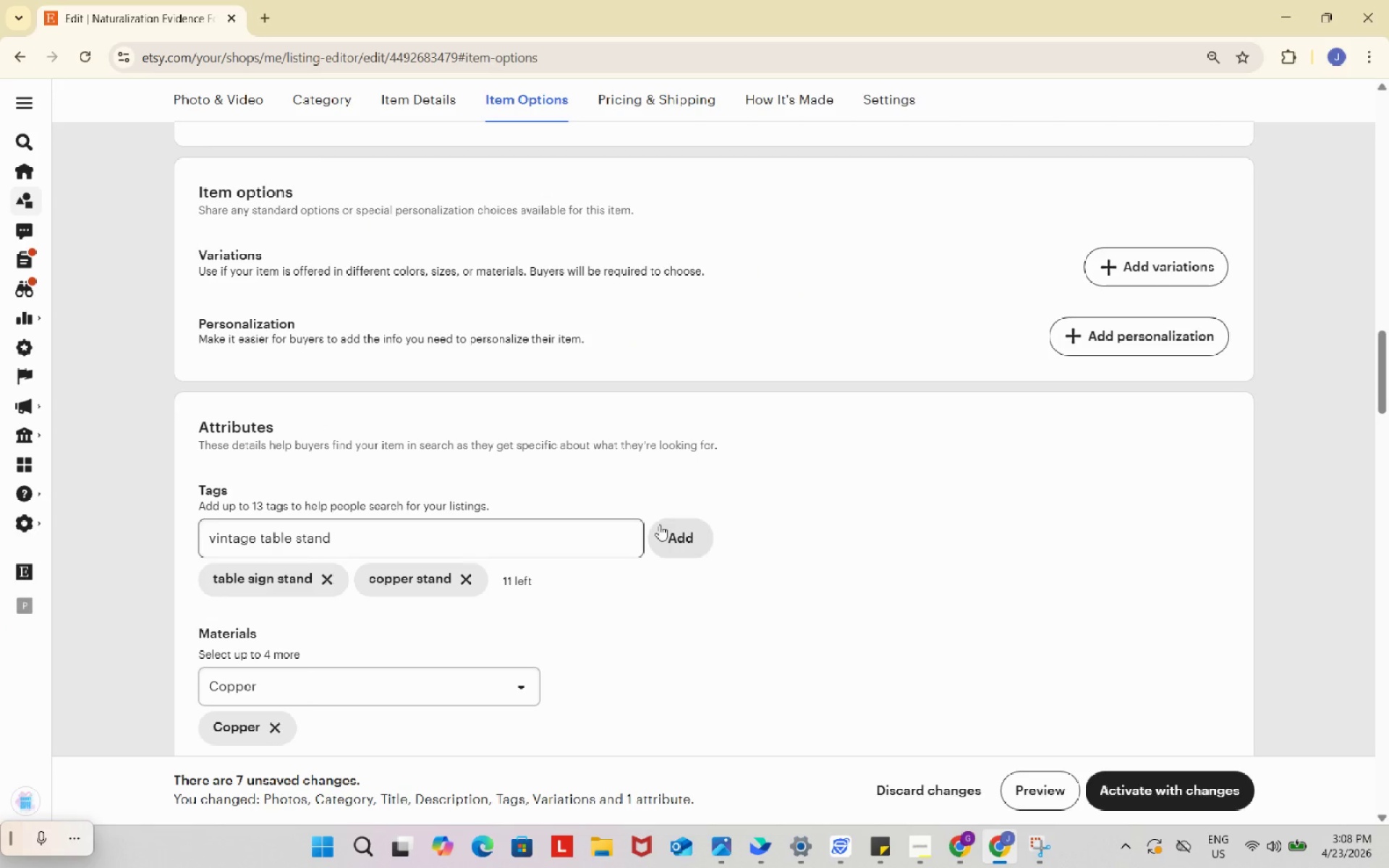 
double_click([659, 524])
 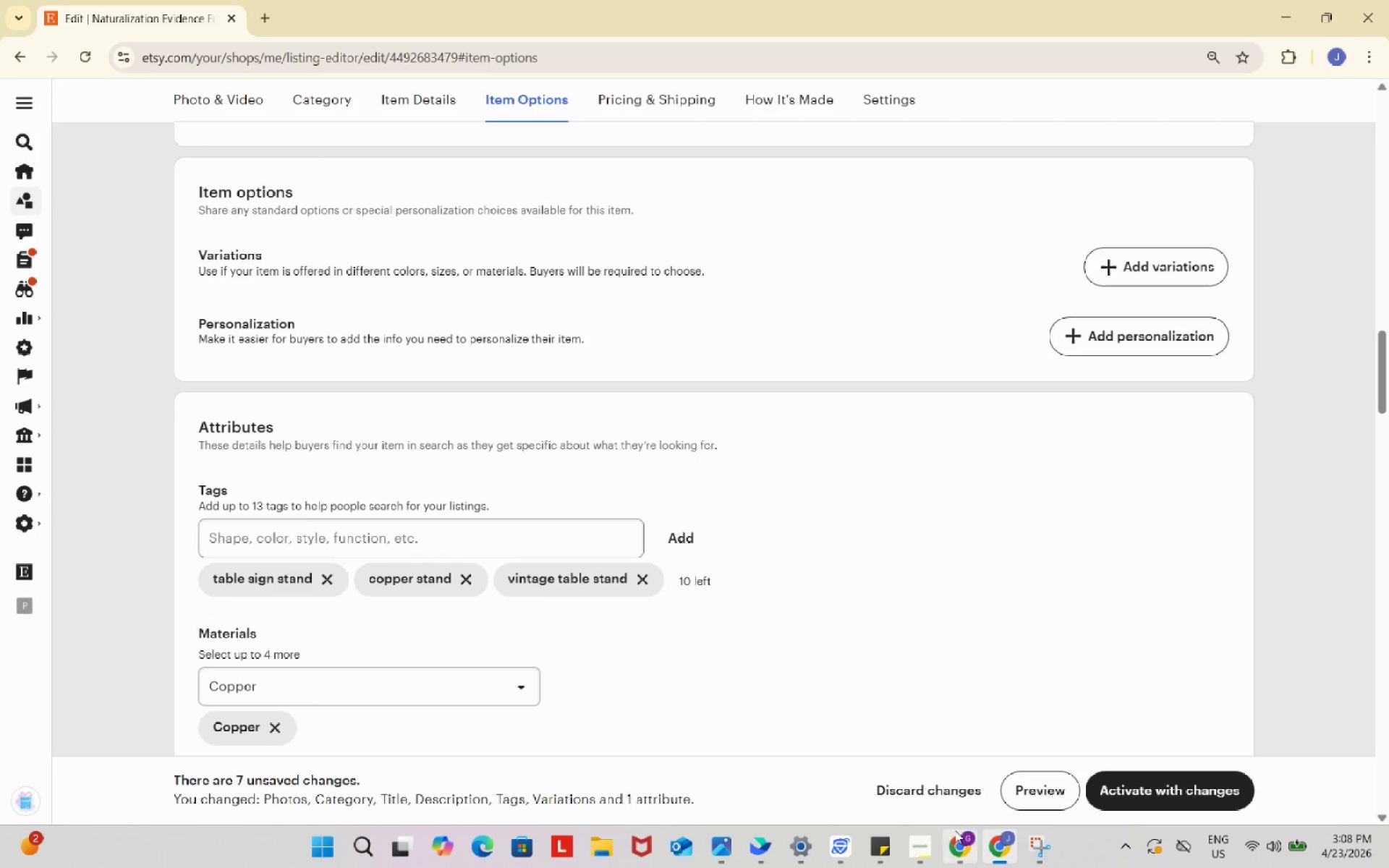 
double_click([956, 834])
 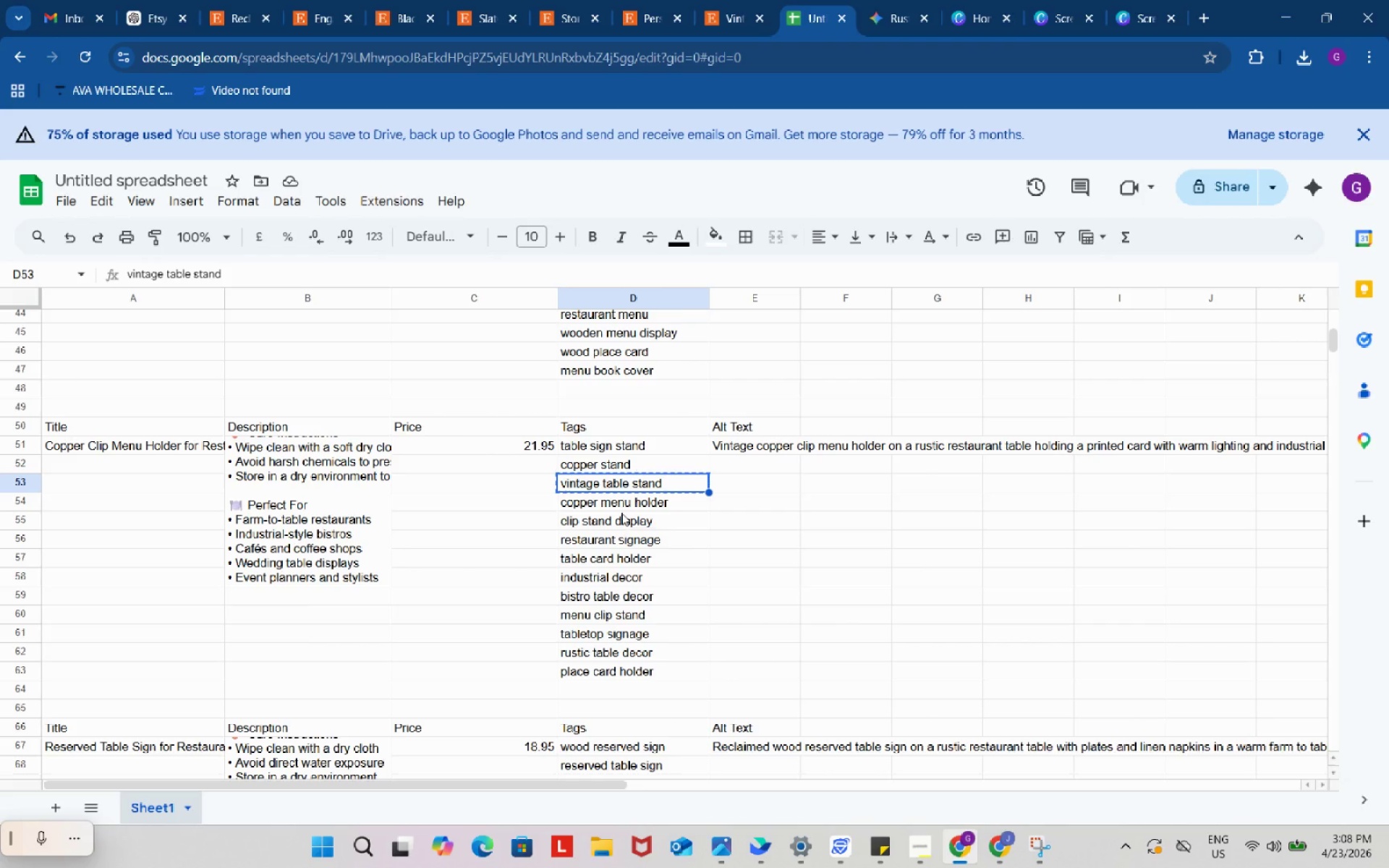 
left_click([623, 508])
 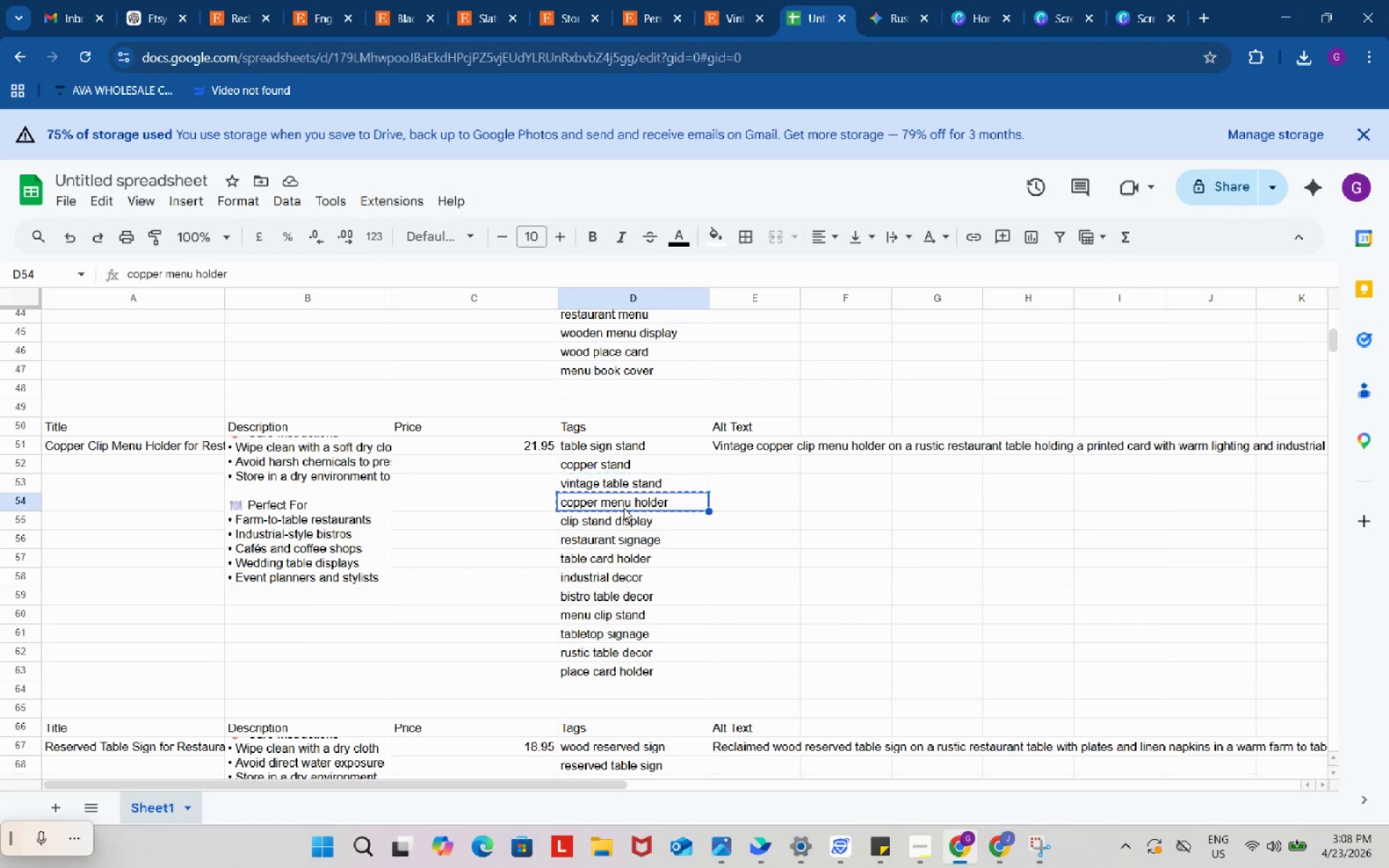 
key(Control+ControlLeft)
 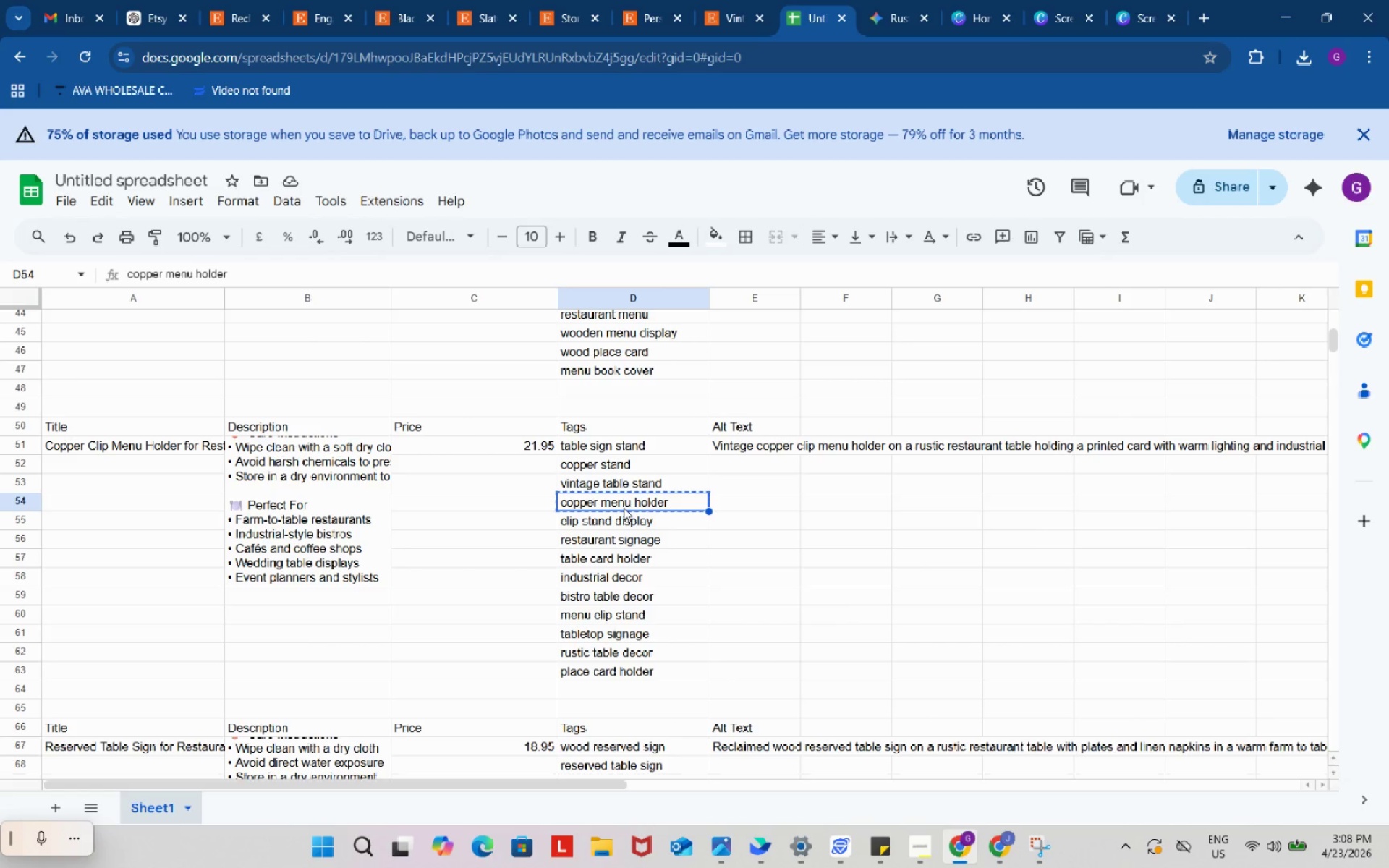 
key(Control+C)
 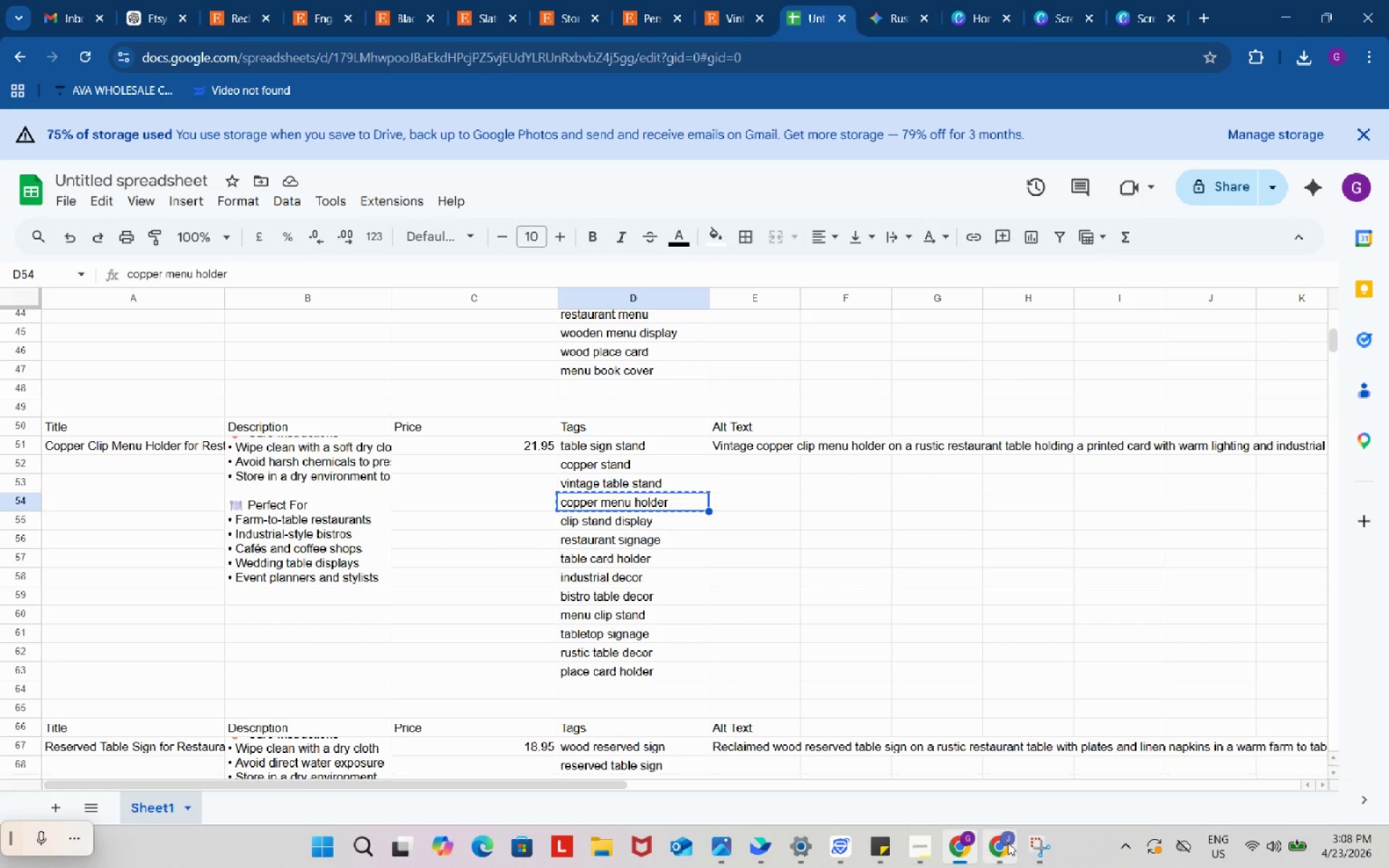 
left_click([1008, 843])
 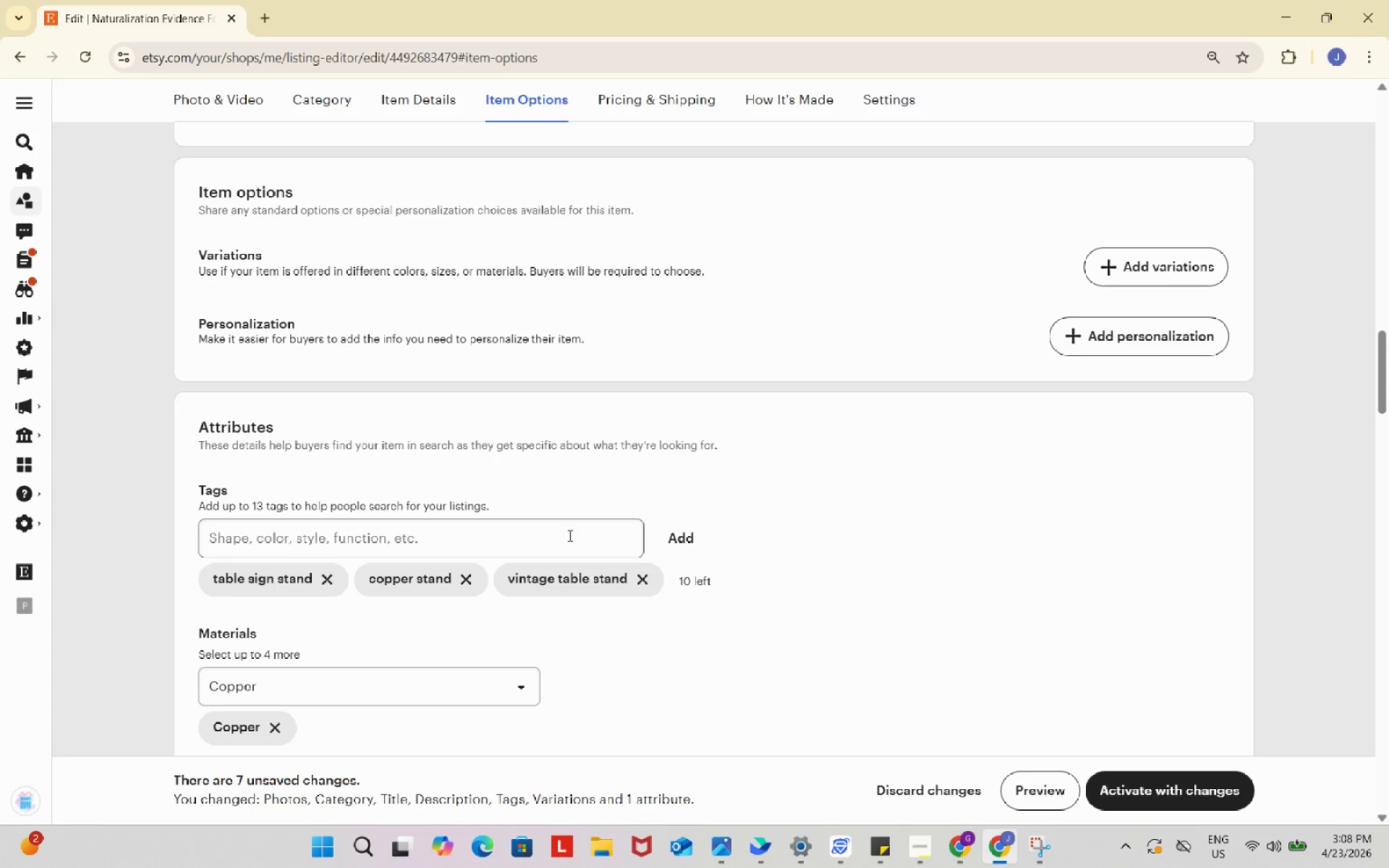 
left_click([569, 535])
 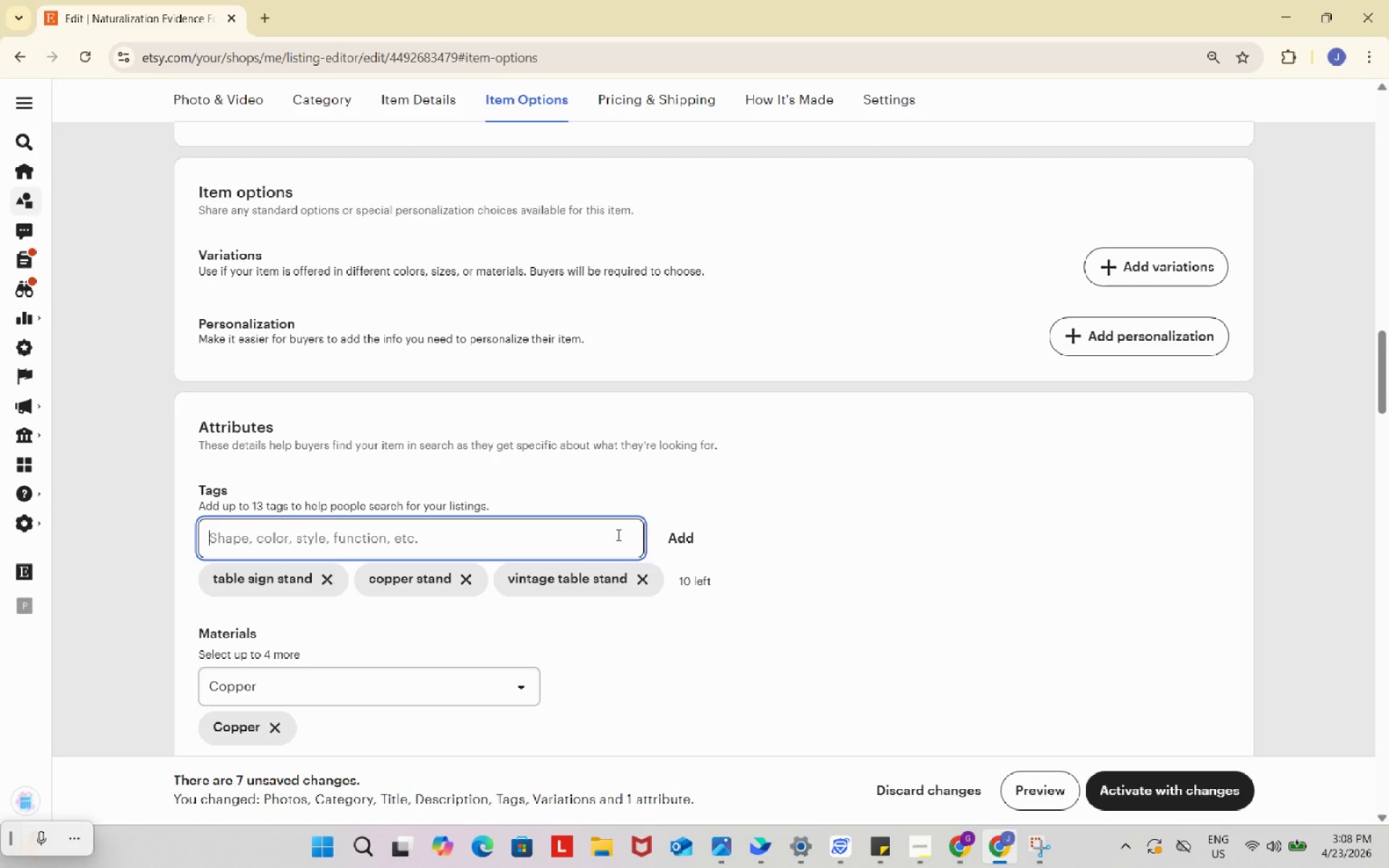 
key(Control+ControlLeft)
 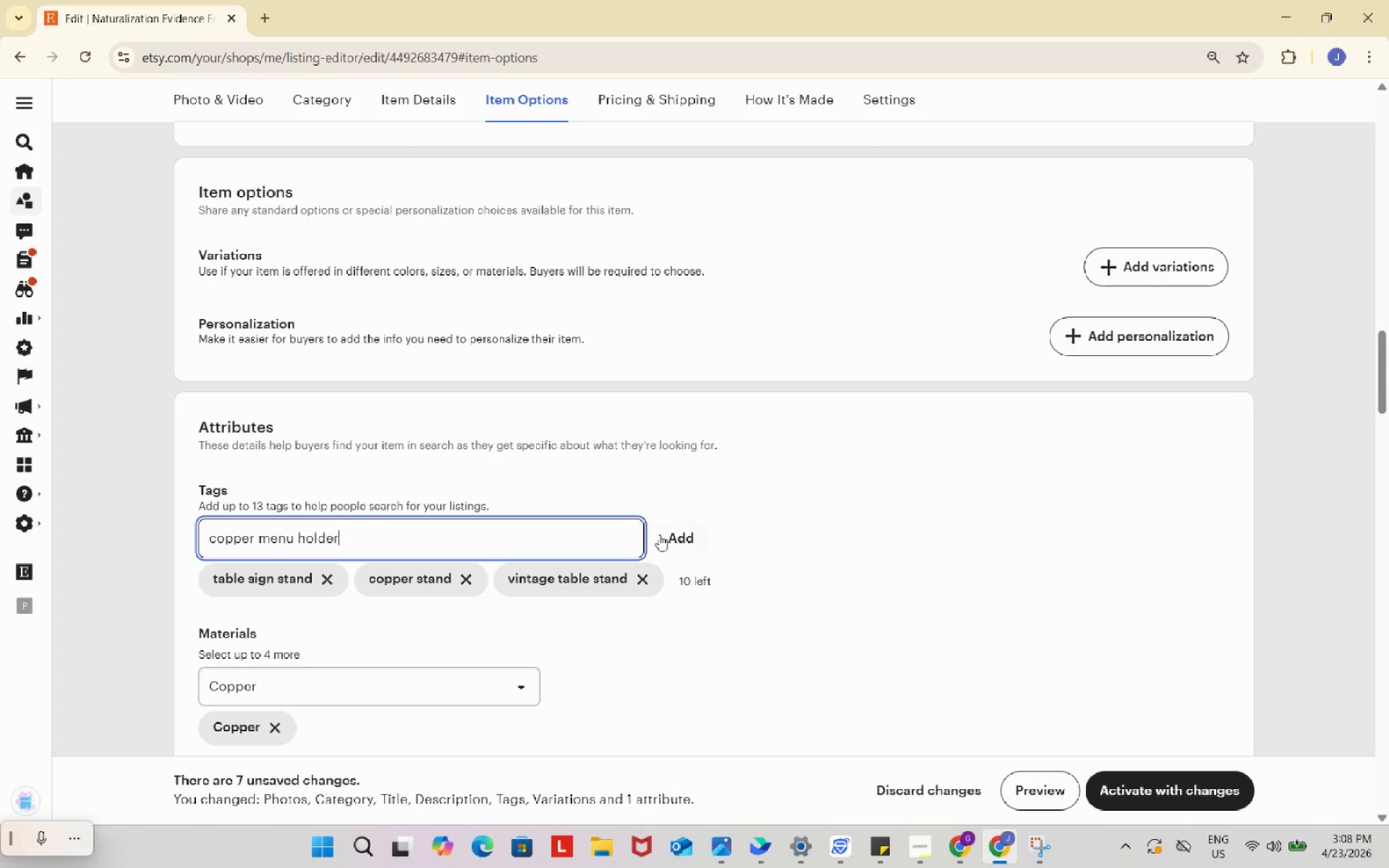 
key(Control+V)
 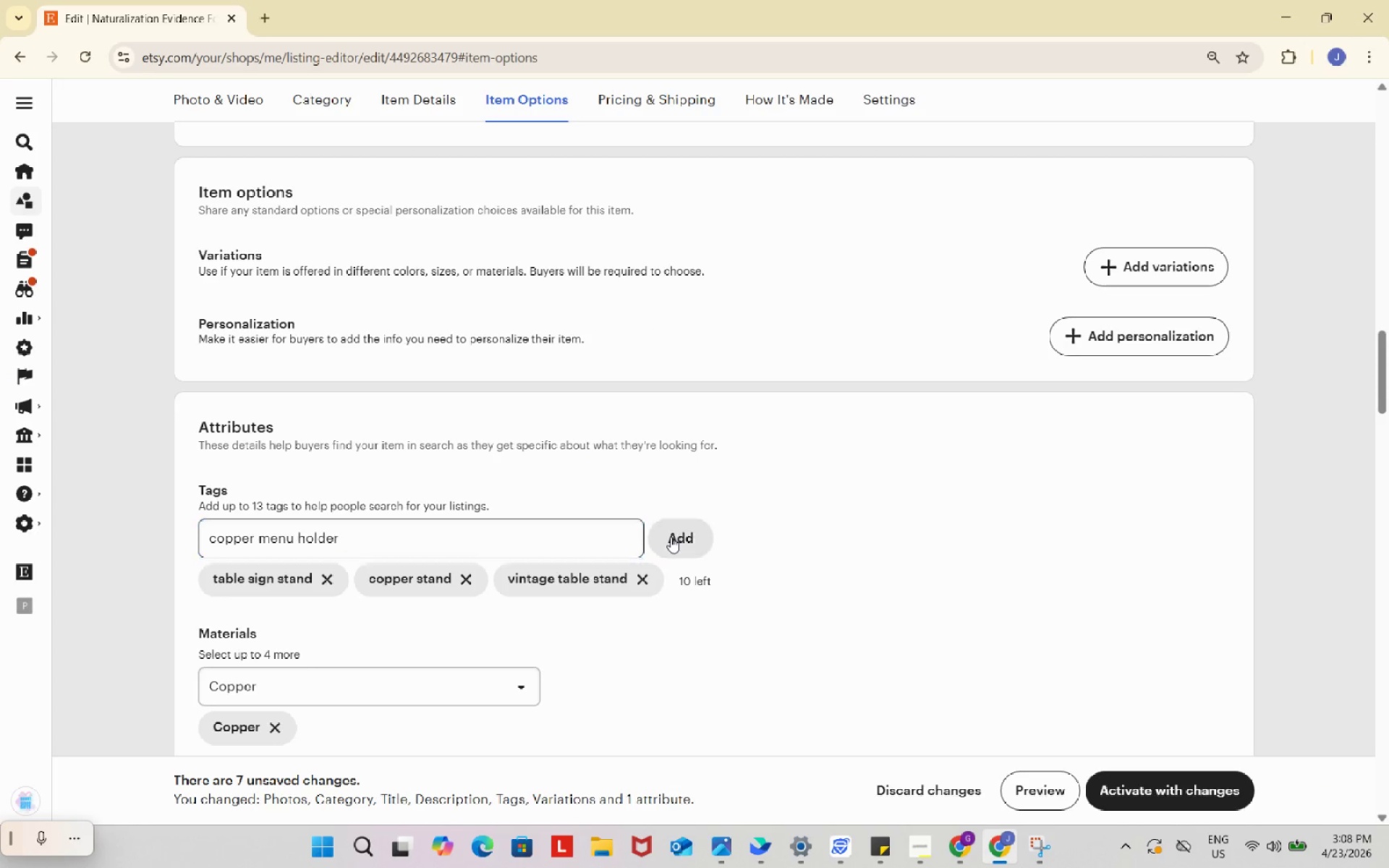 
left_click([671, 537])
 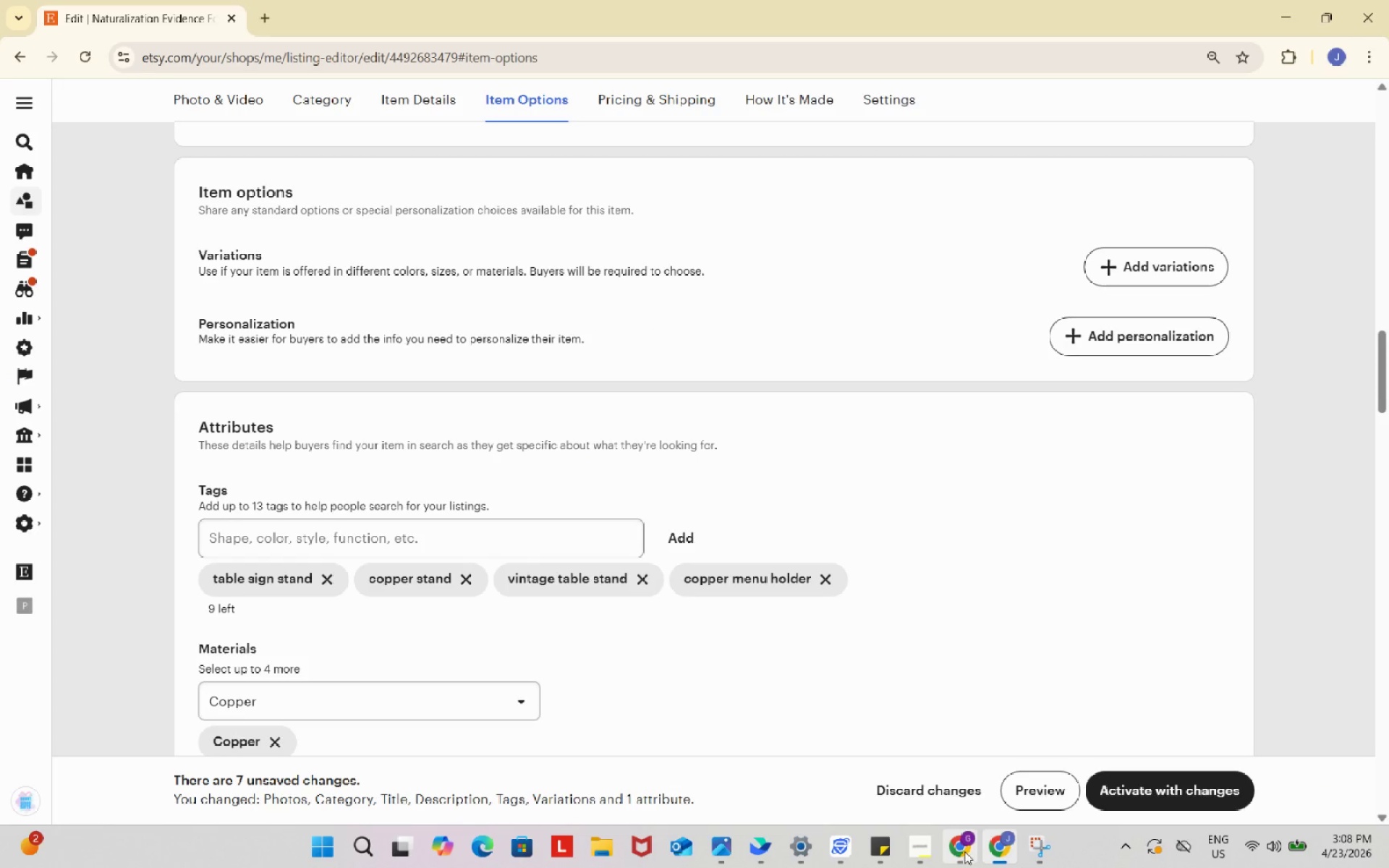 
left_click([964, 851])
 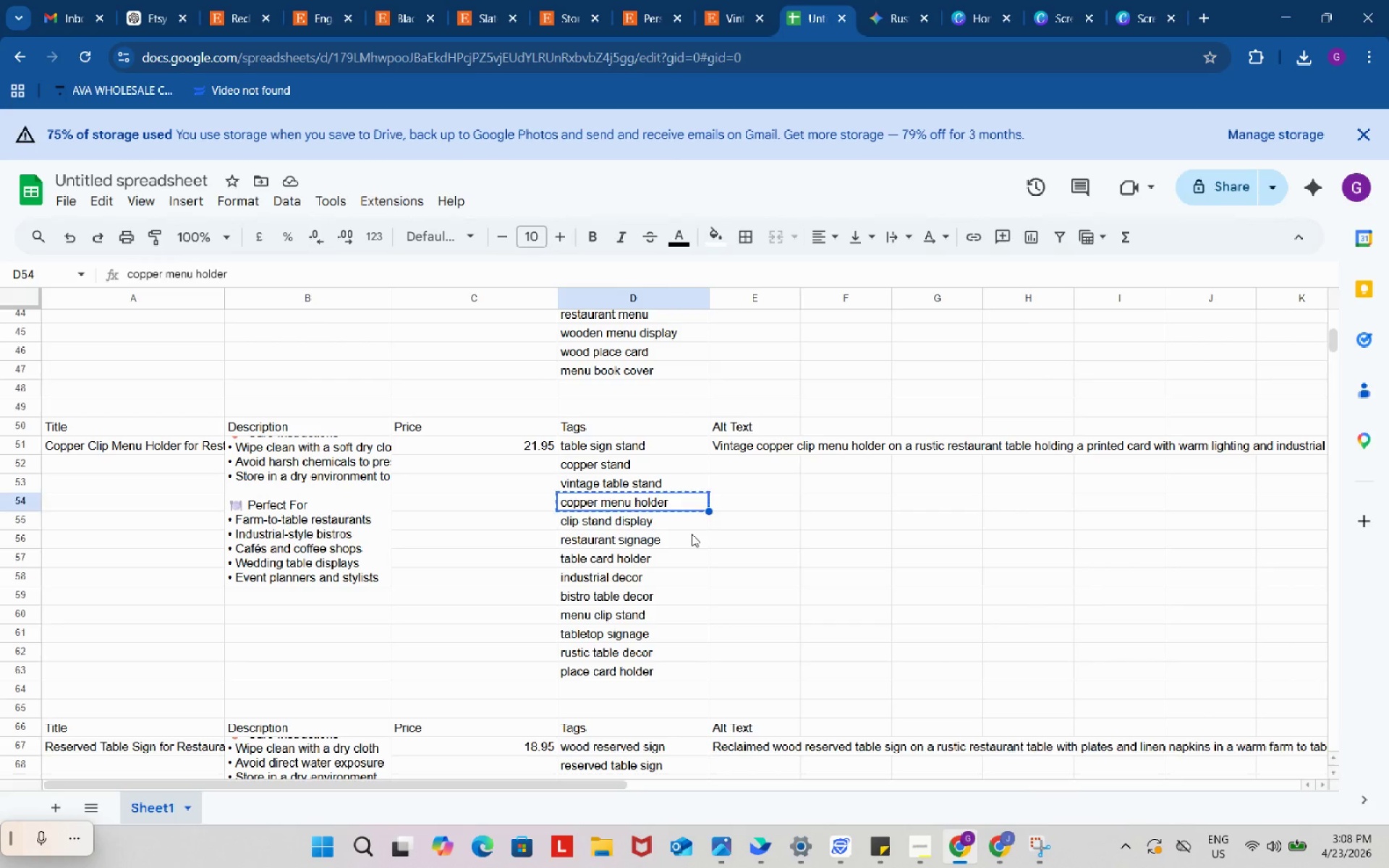 
left_click([685, 525])
 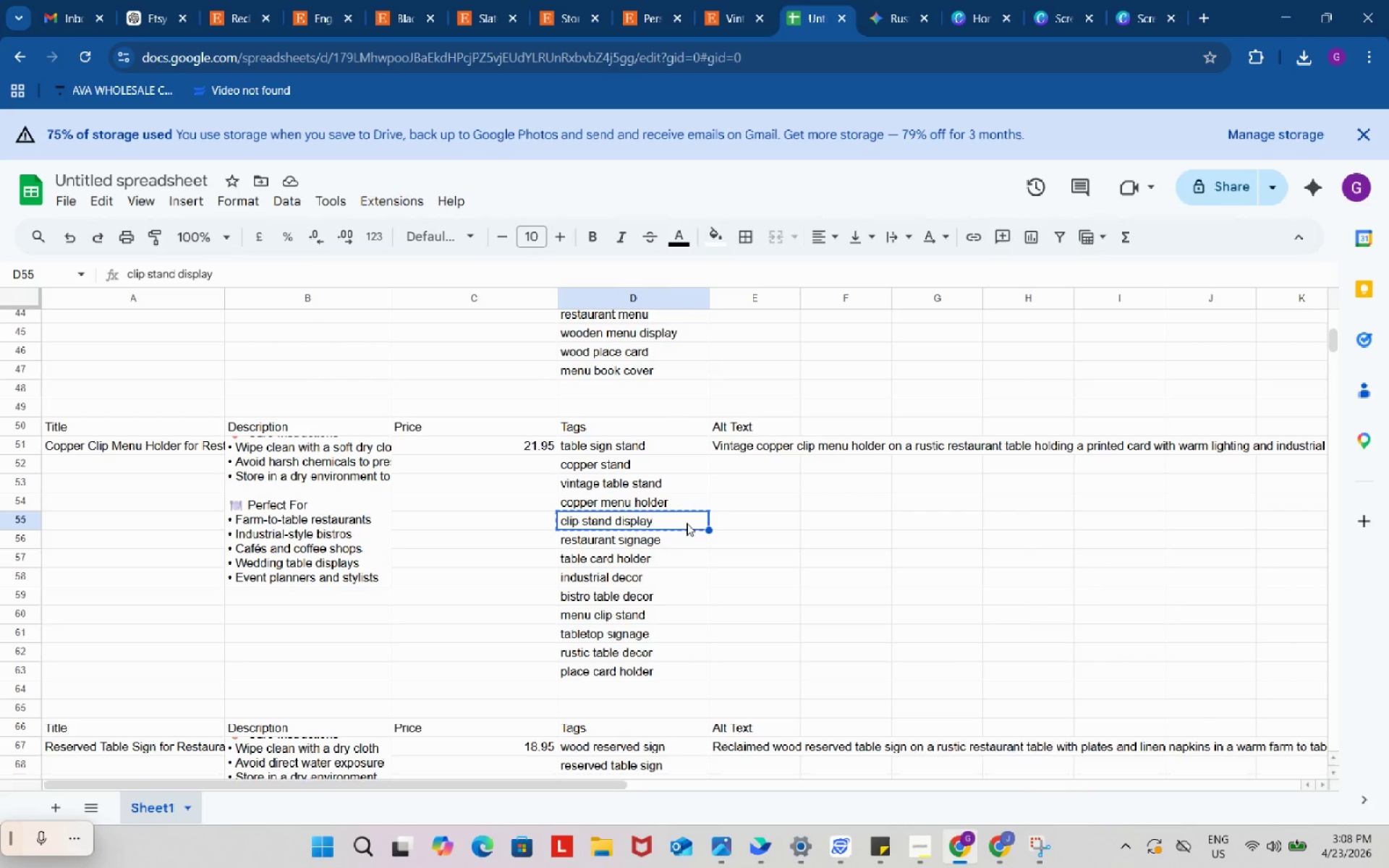 
key(Control+ControlLeft)
 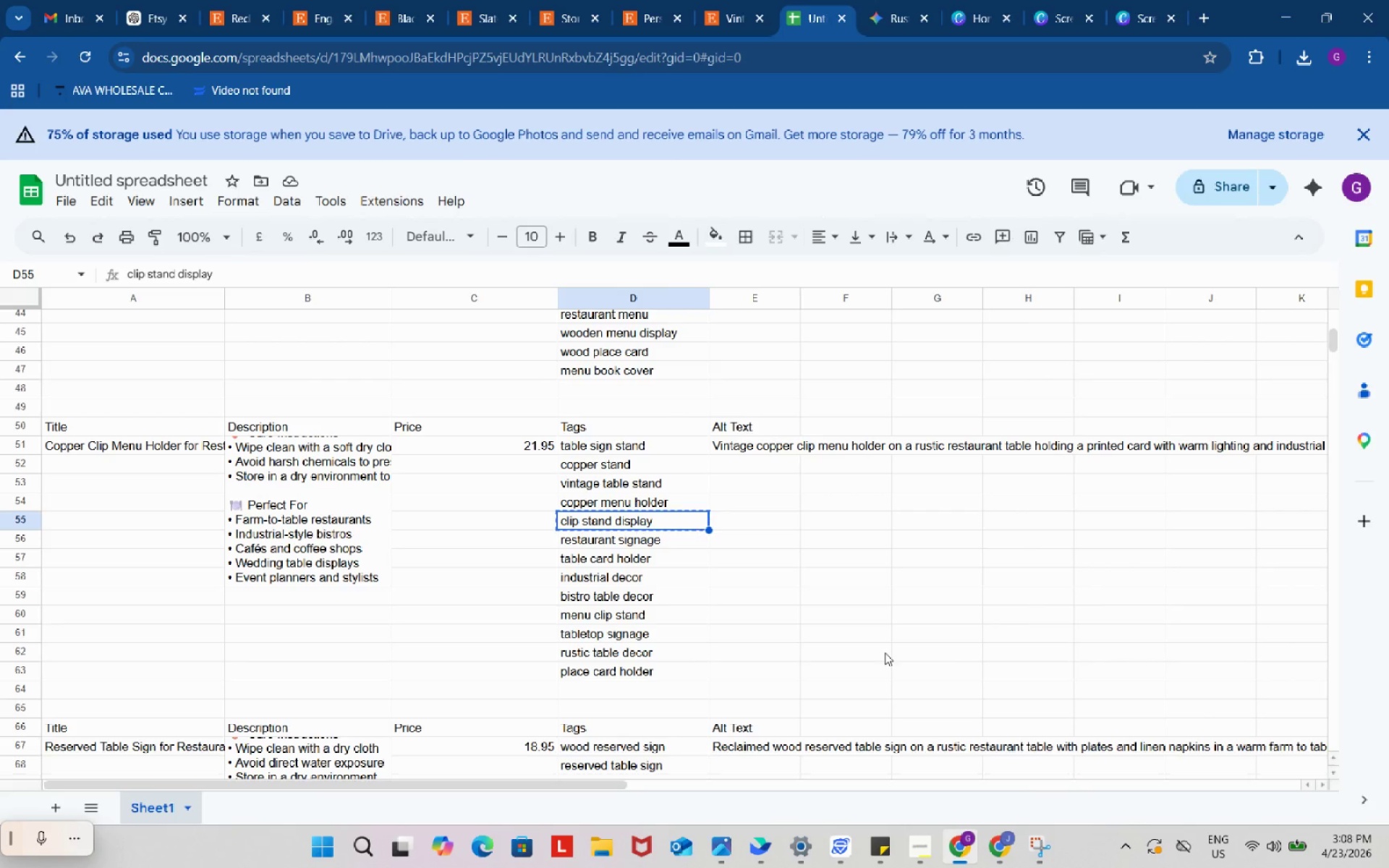 
key(Control+C)
 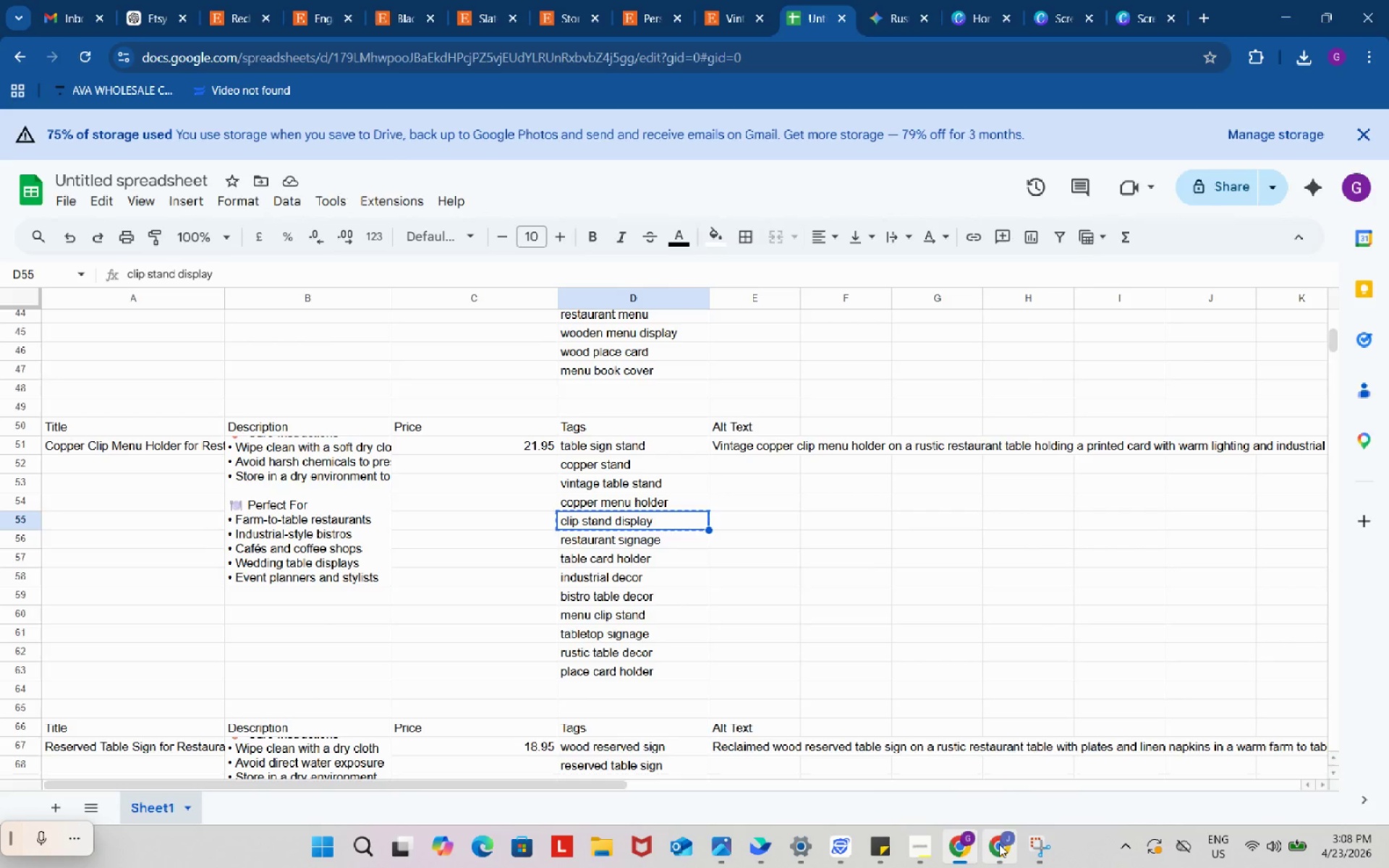 
left_click([999, 844])
 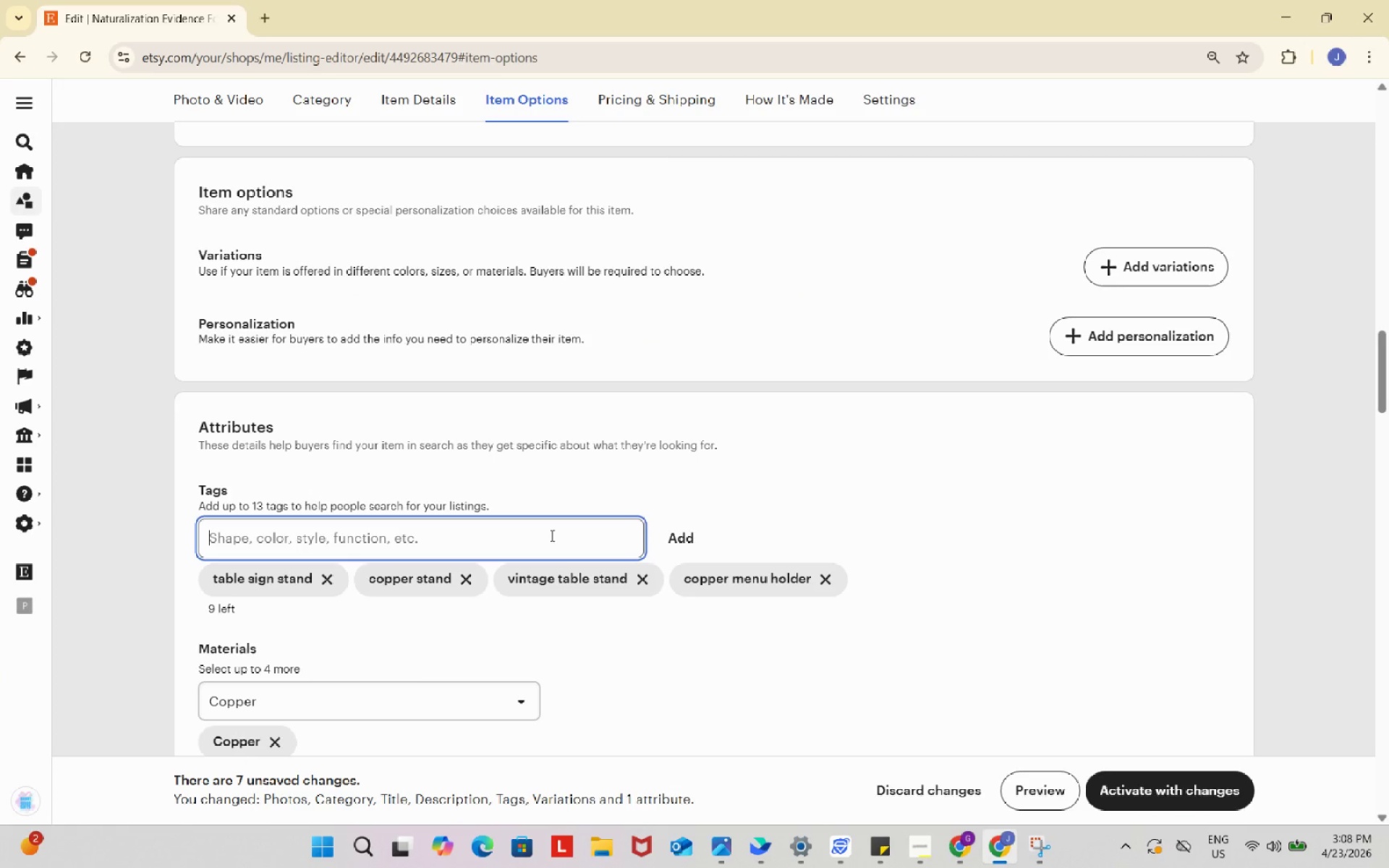 
left_click([551, 535])
 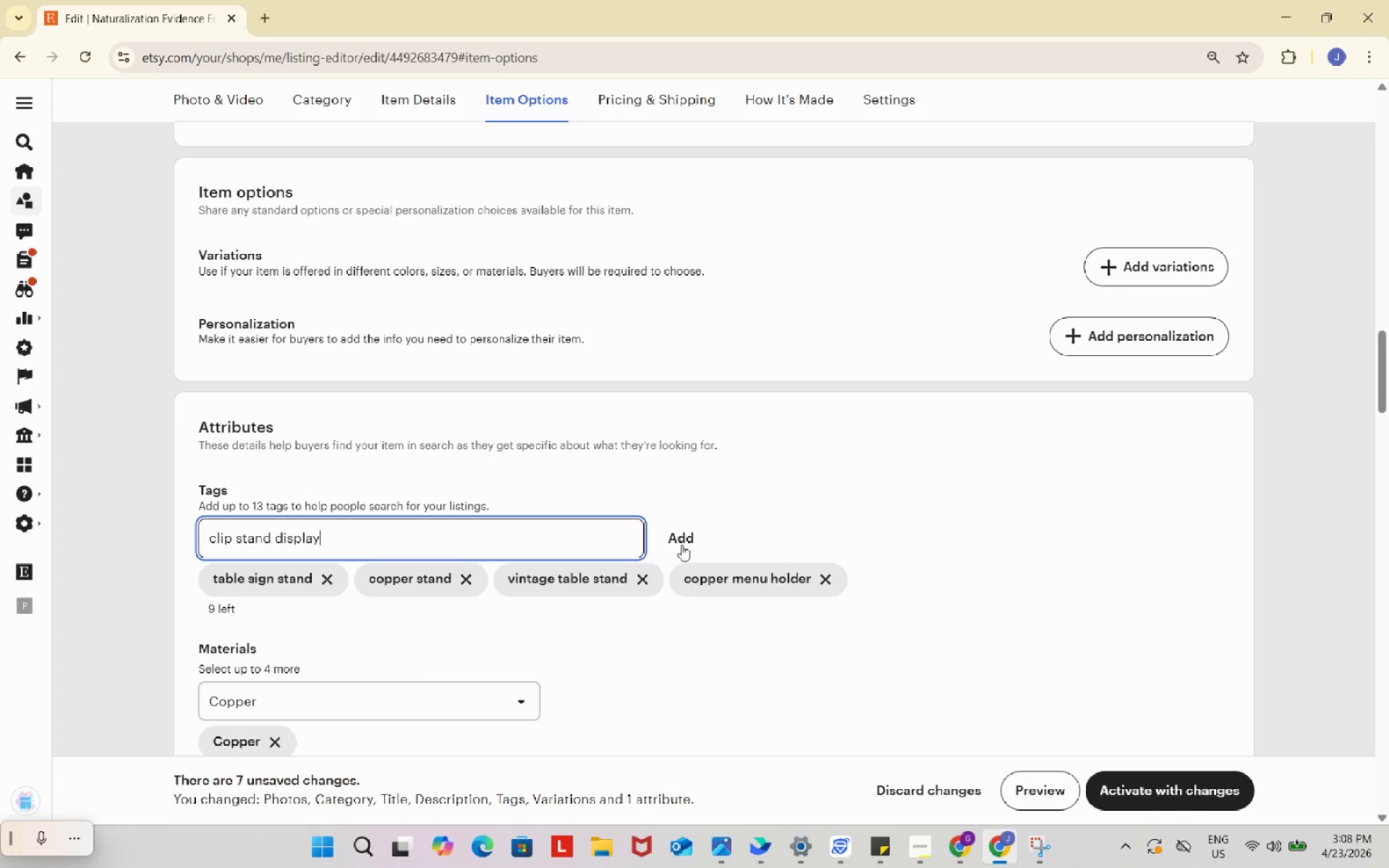 
key(Control+ControlLeft)
 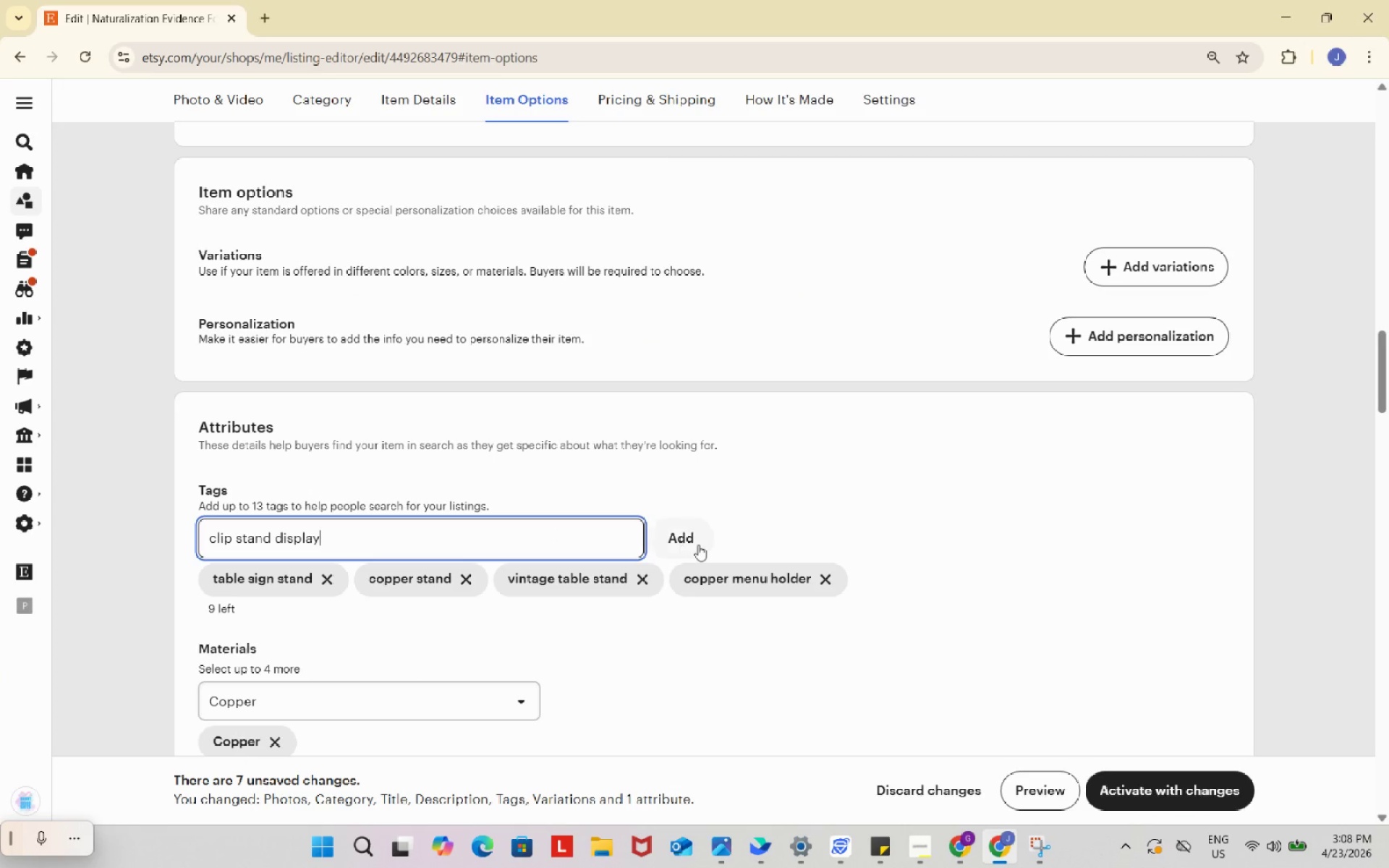 
key(Control+V)
 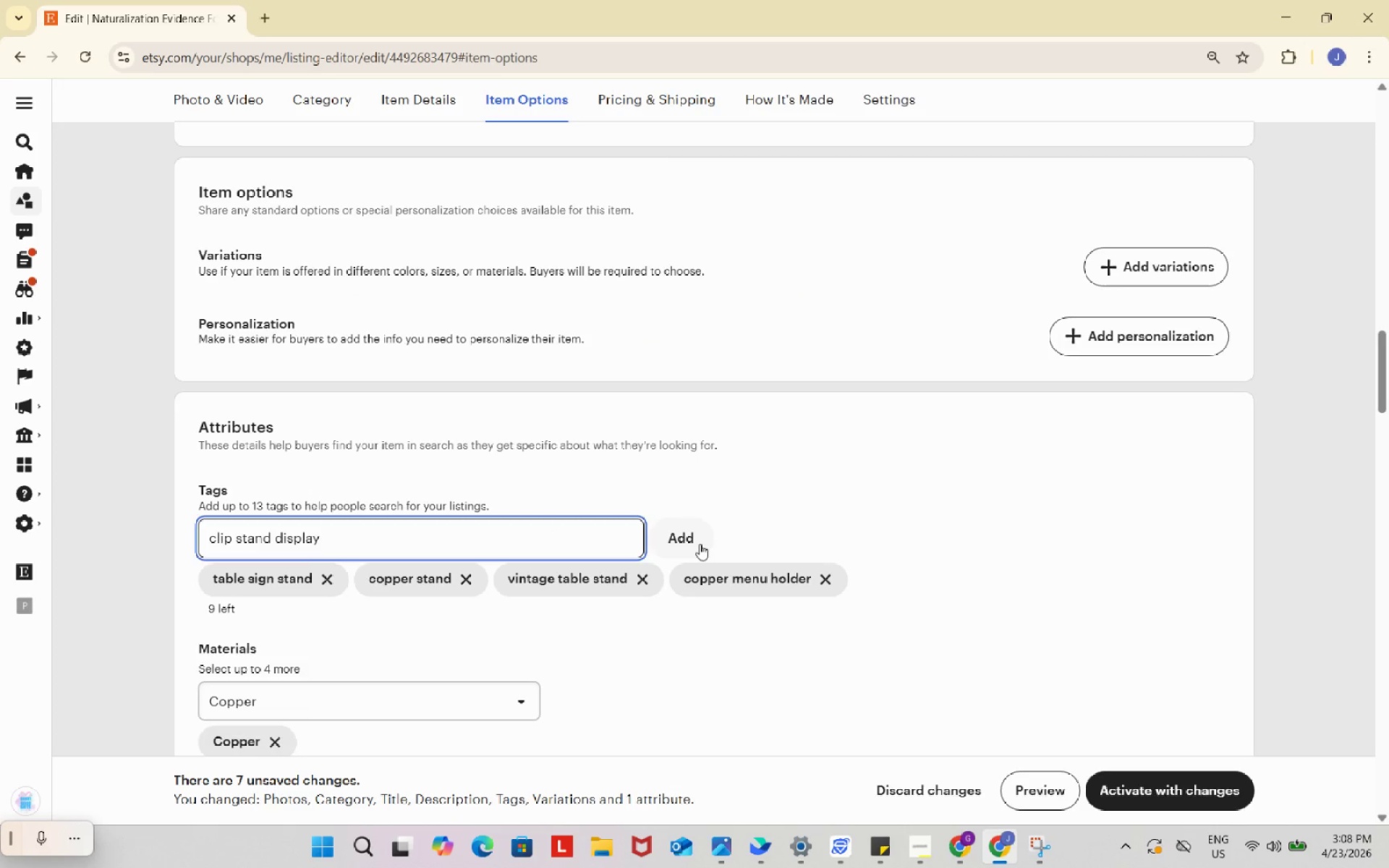 
left_click([700, 544])
 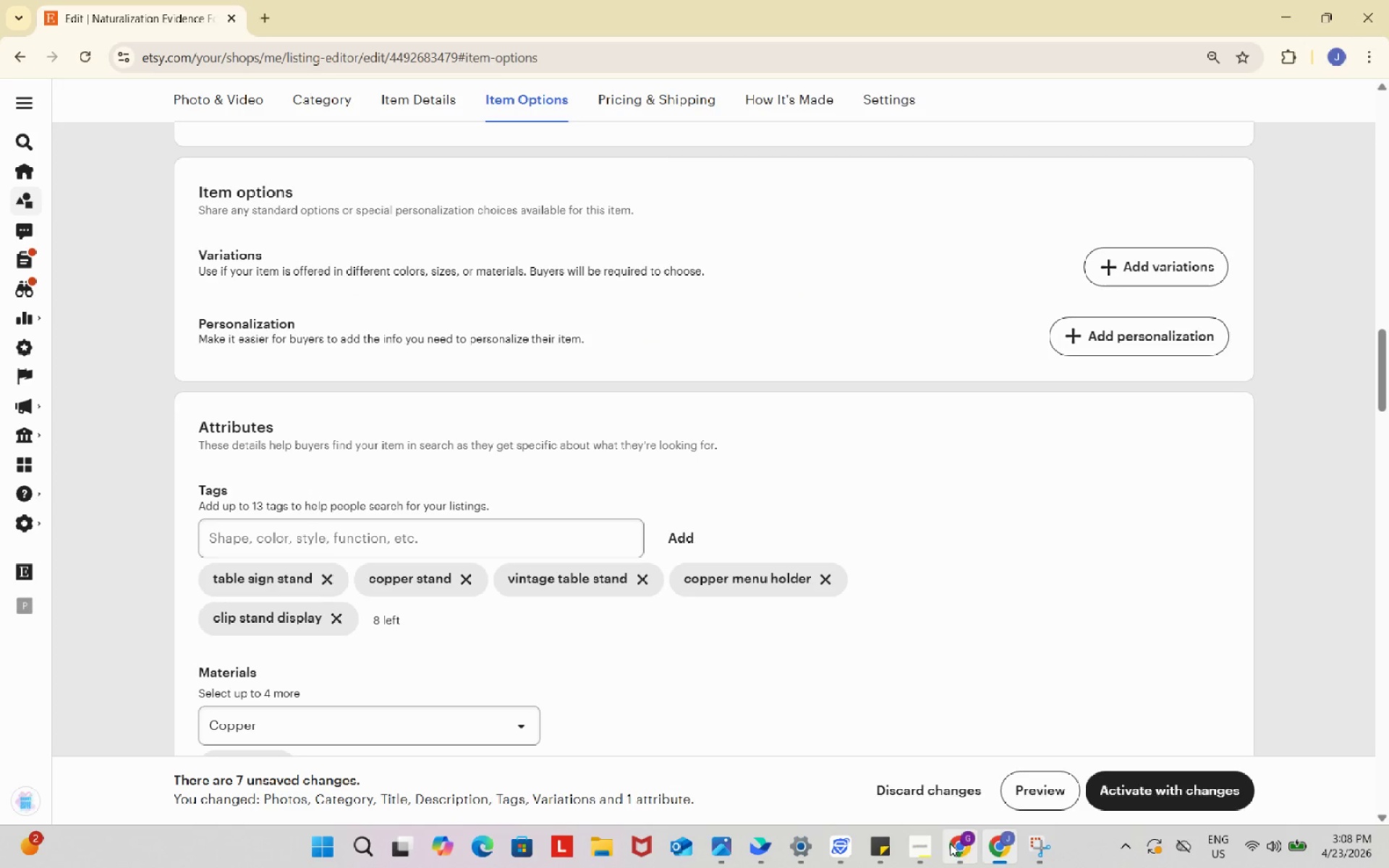 
left_click([957, 847])
 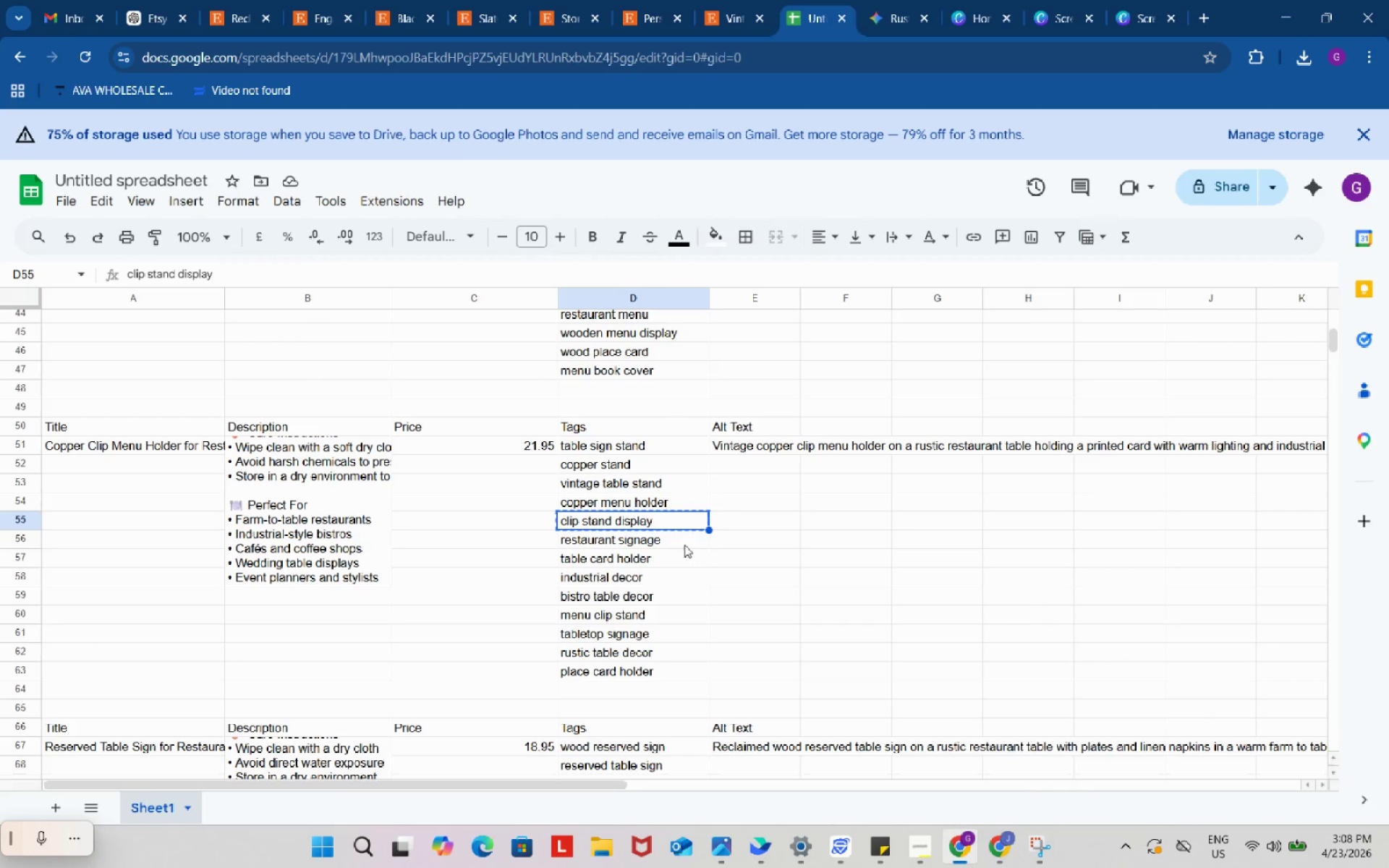 
left_click([684, 544])
 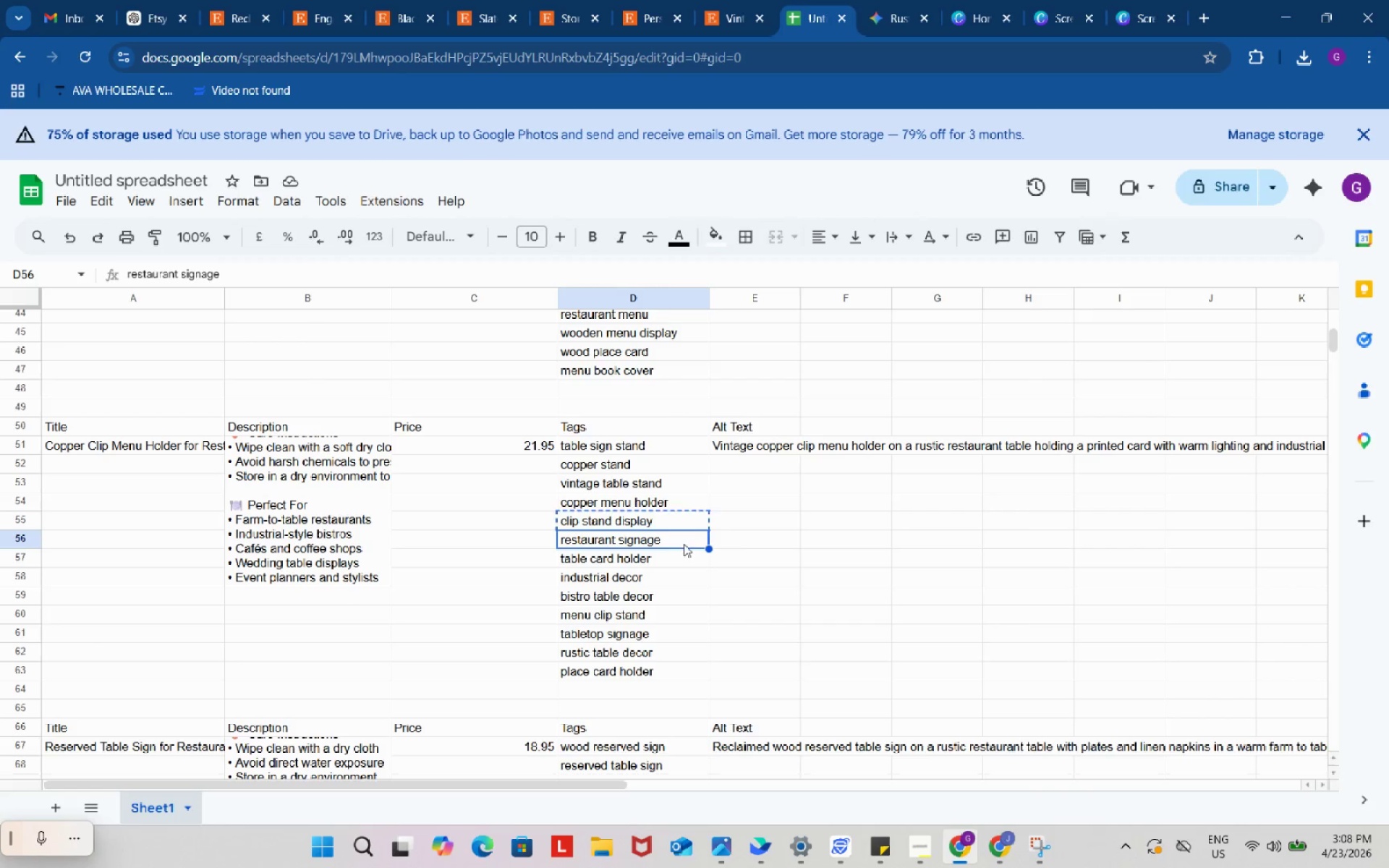 
key(Control+ControlLeft)
 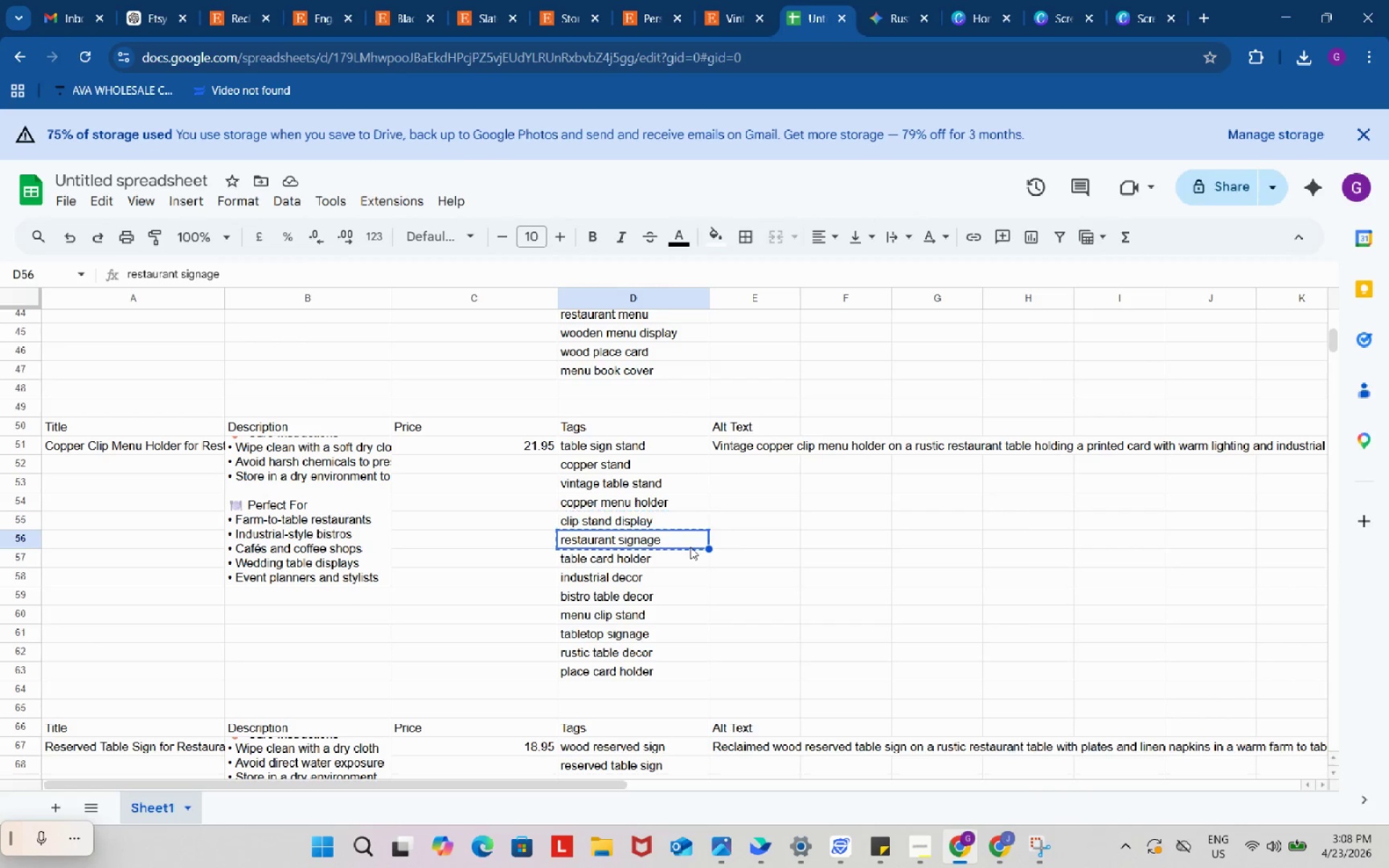 
key(Control+C)
 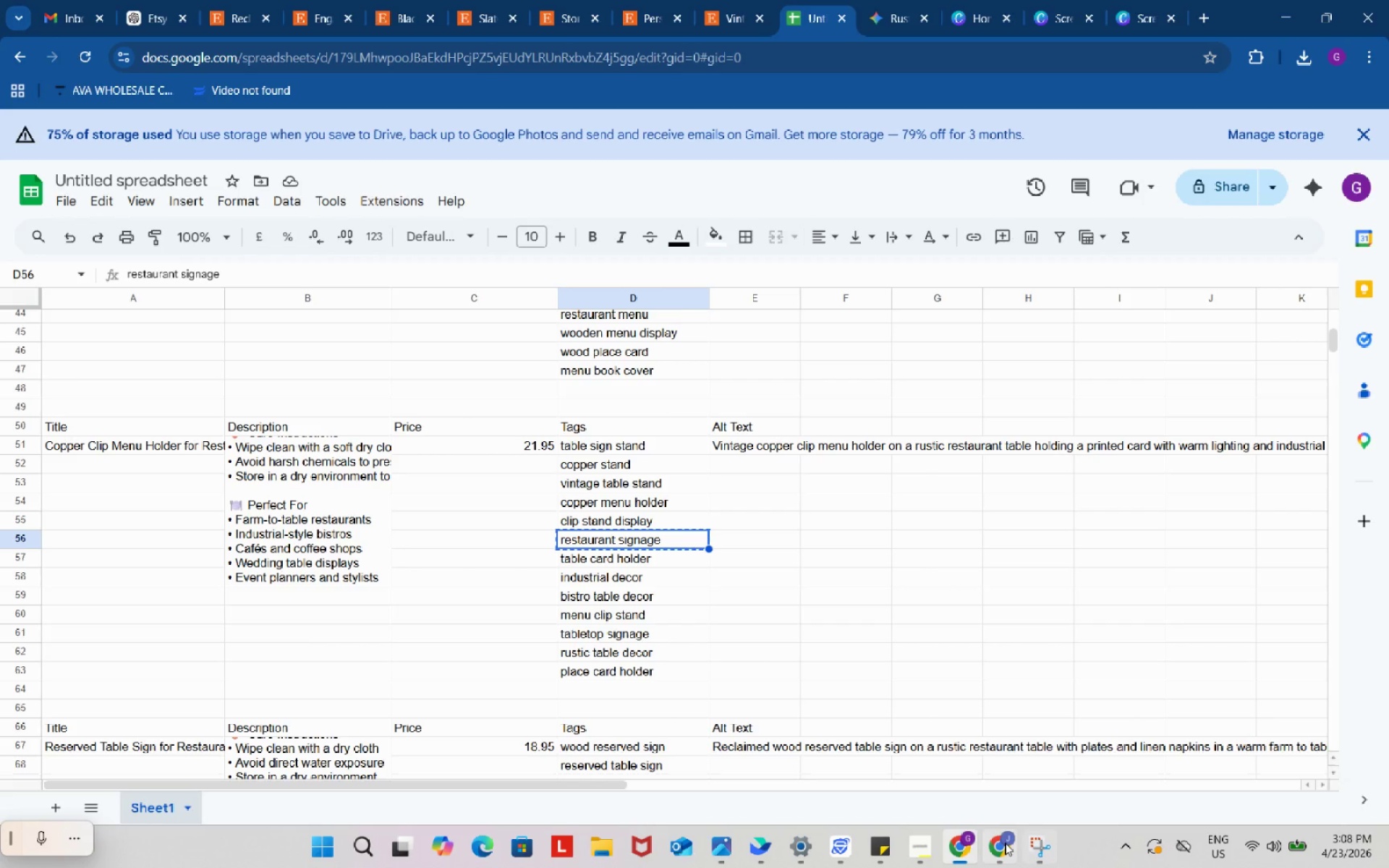 
left_click([1003, 843])
 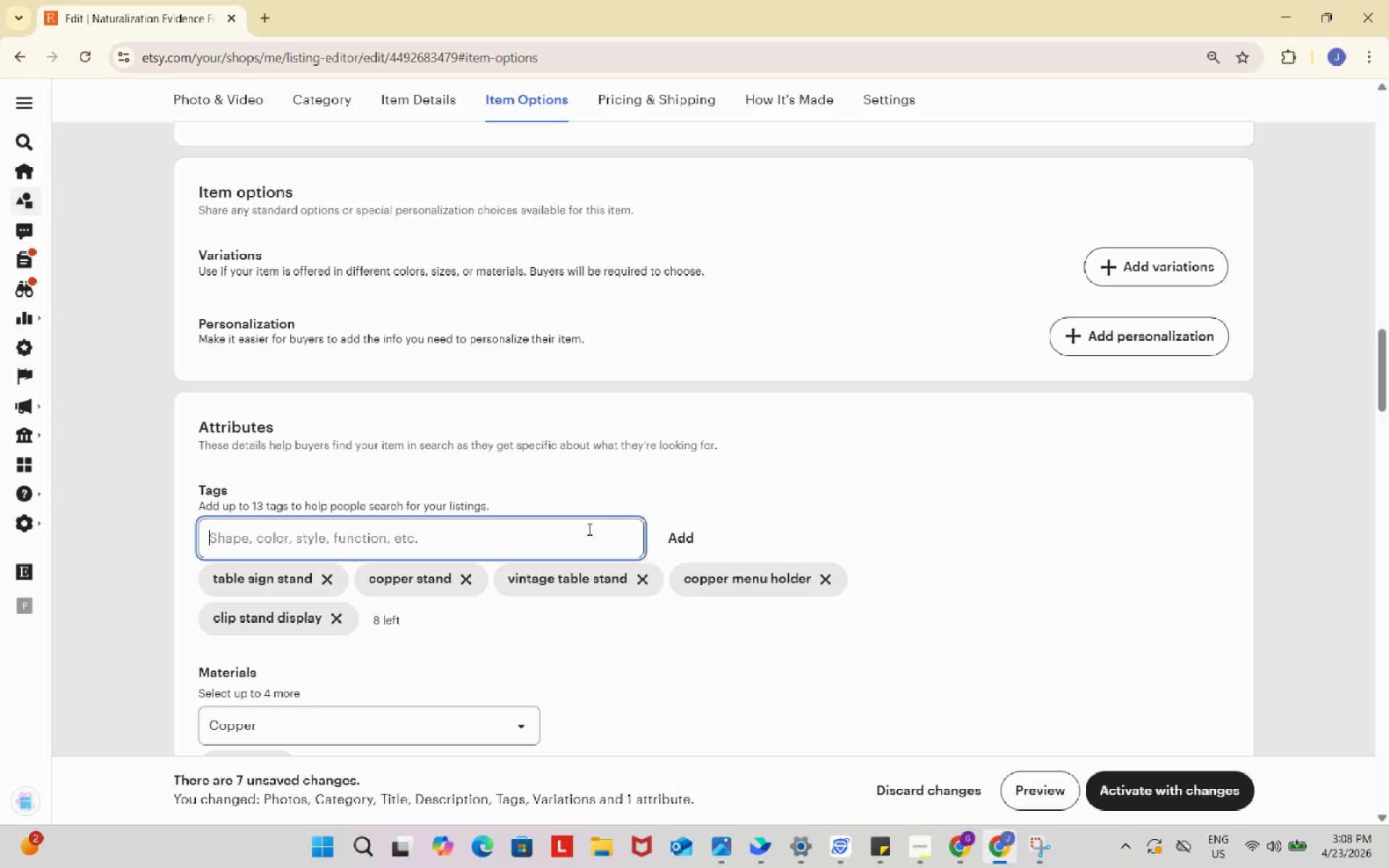 
key(Control+ControlLeft)
 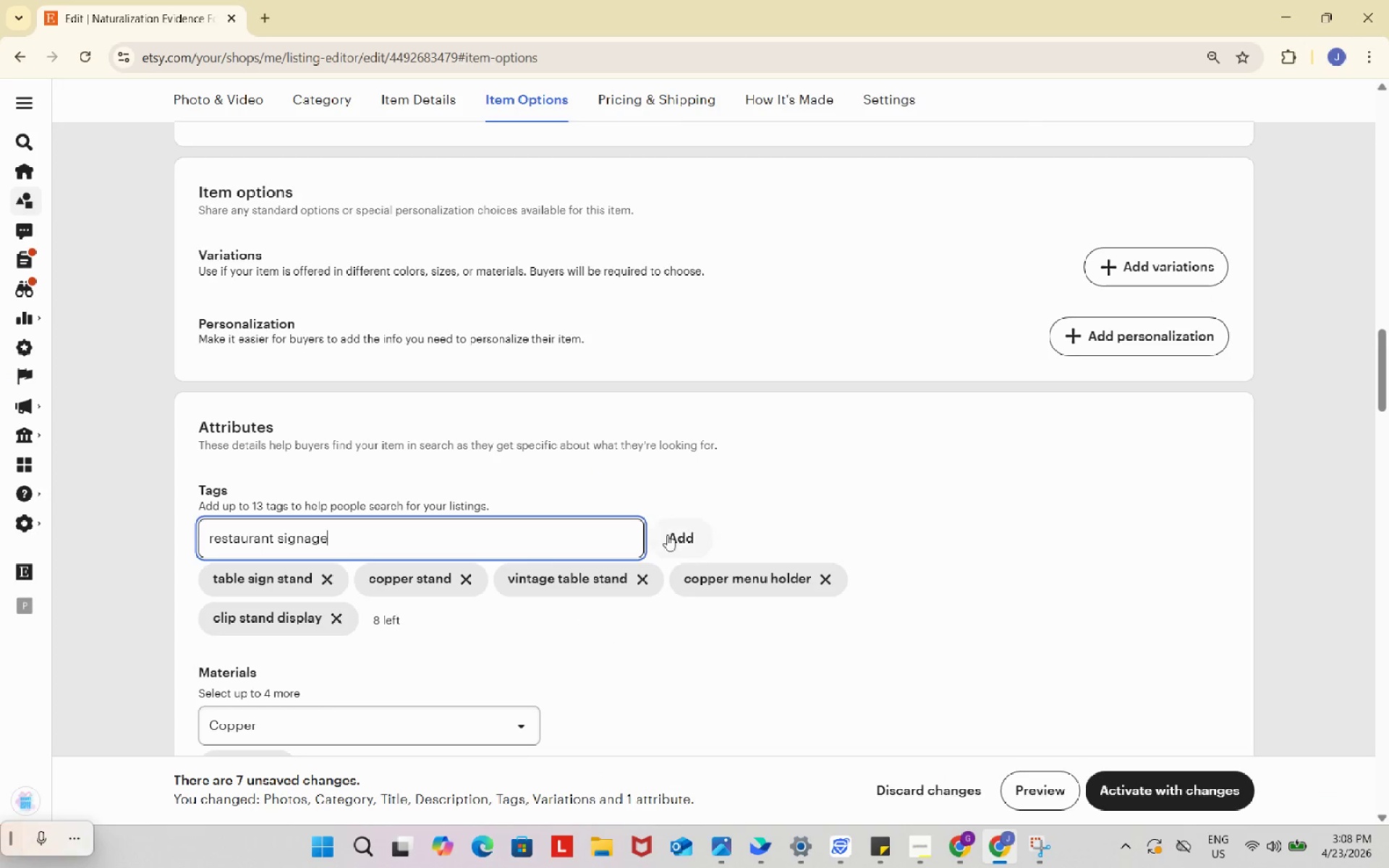 
key(Control+V)
 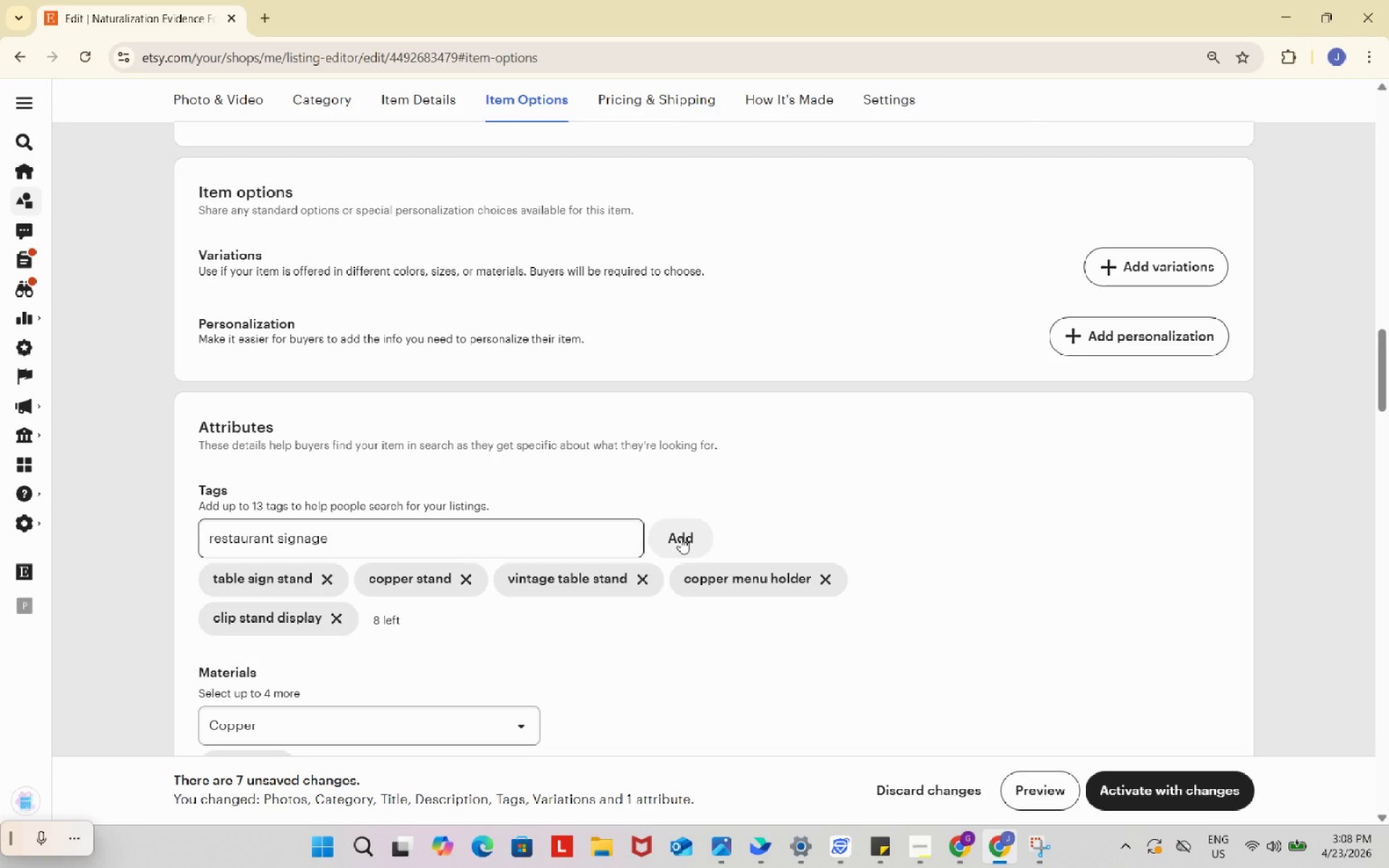 
left_click([681, 537])
 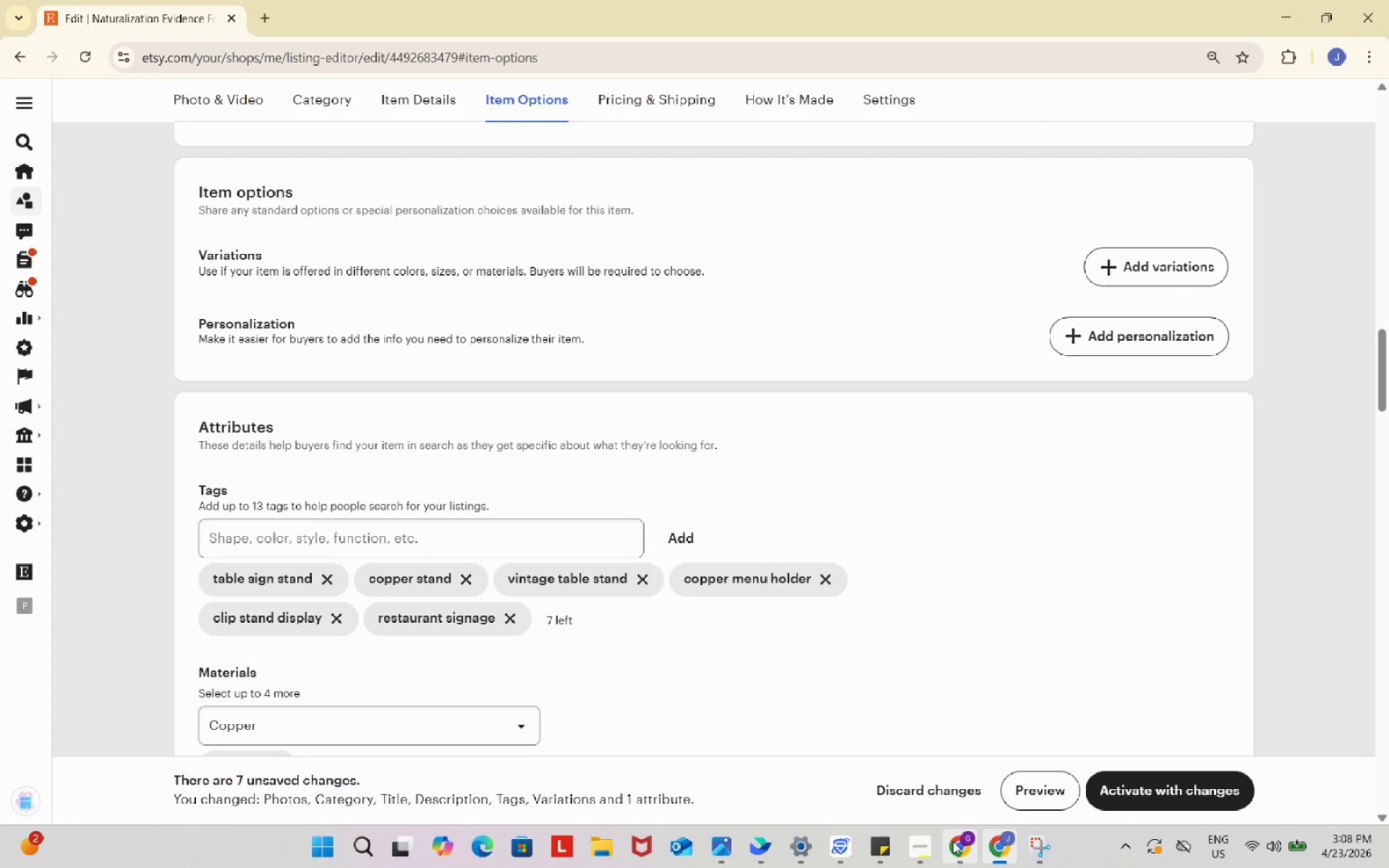 
left_click([954, 841])
 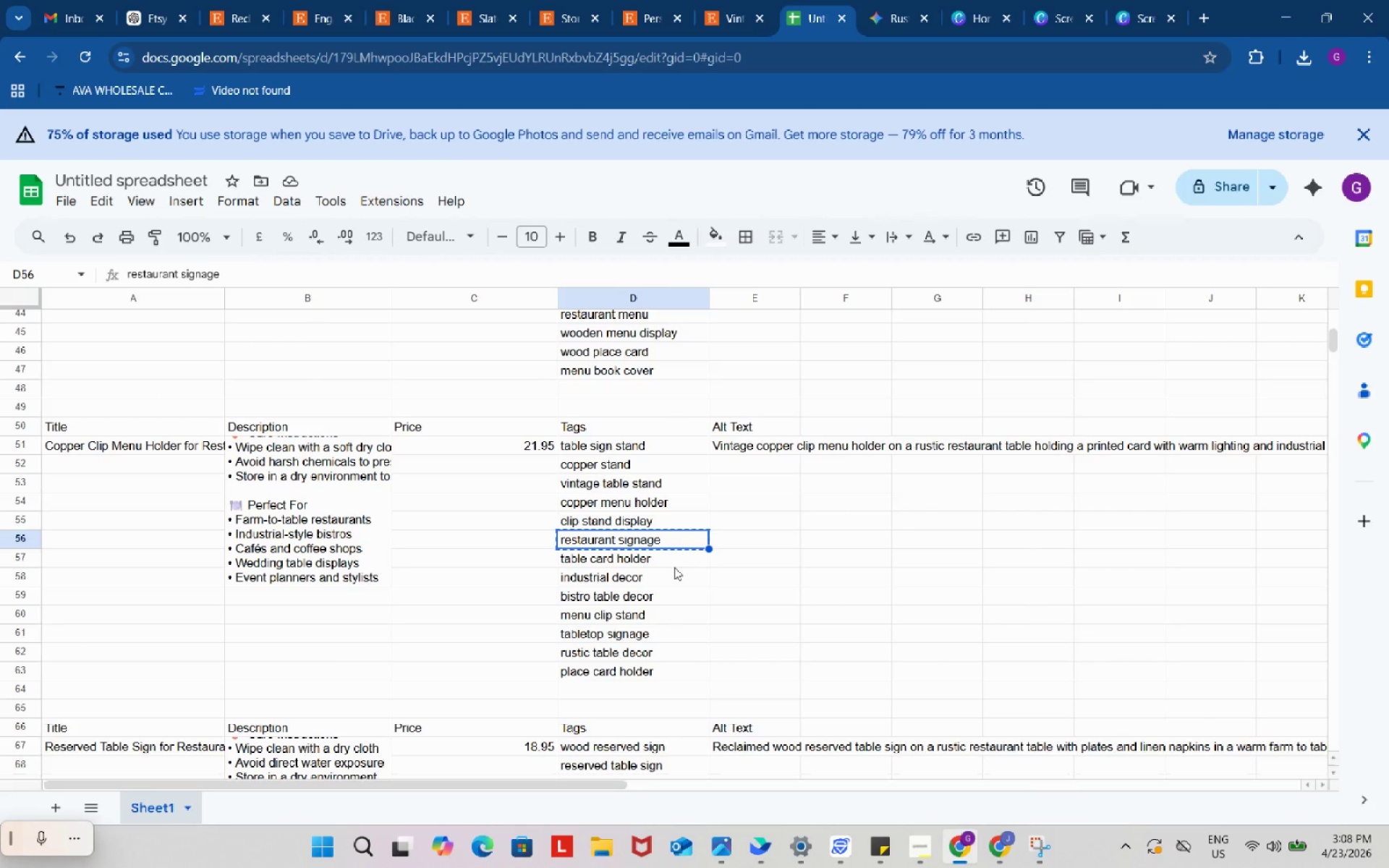 
left_click([673, 562])
 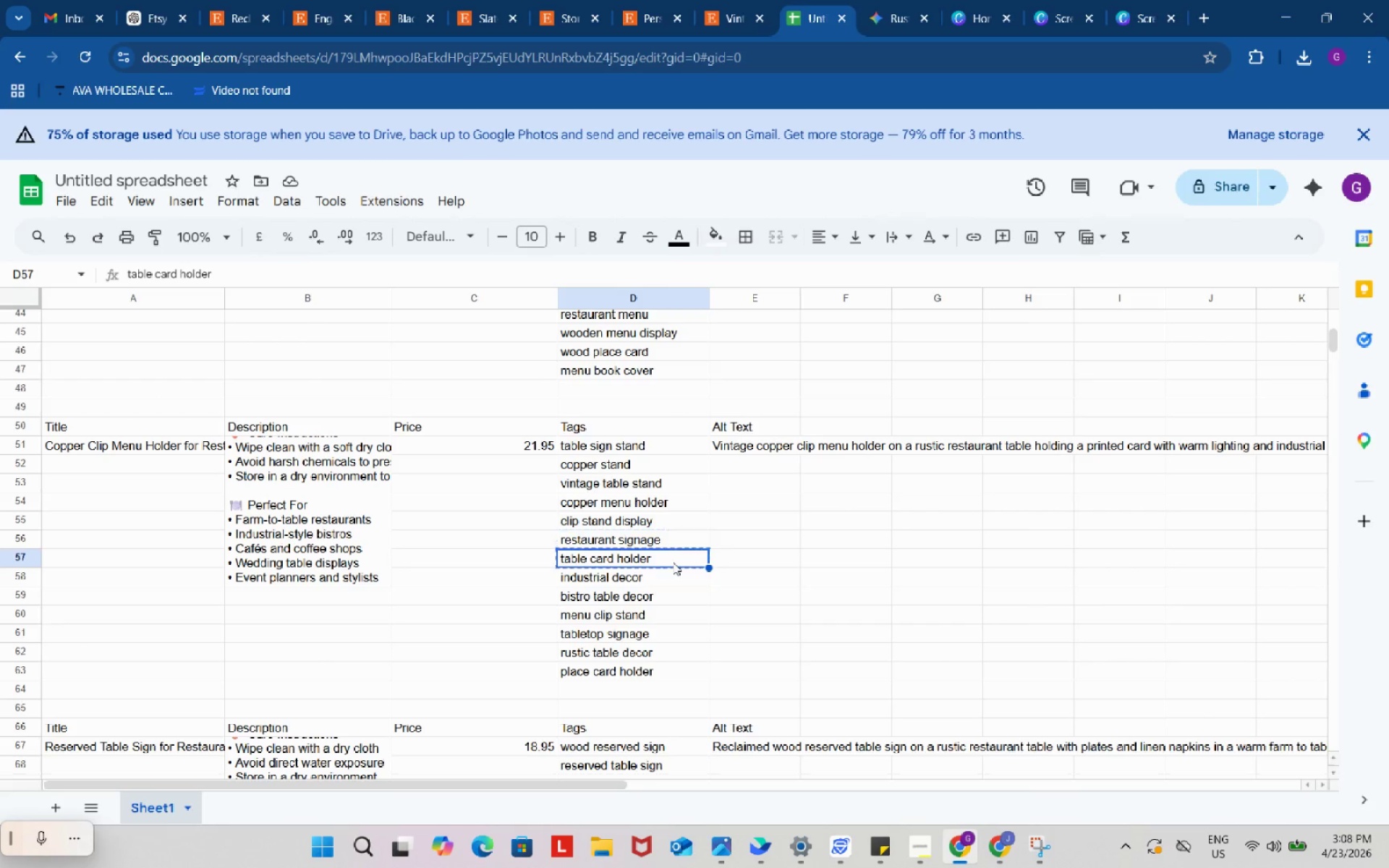 
key(Control+C)
 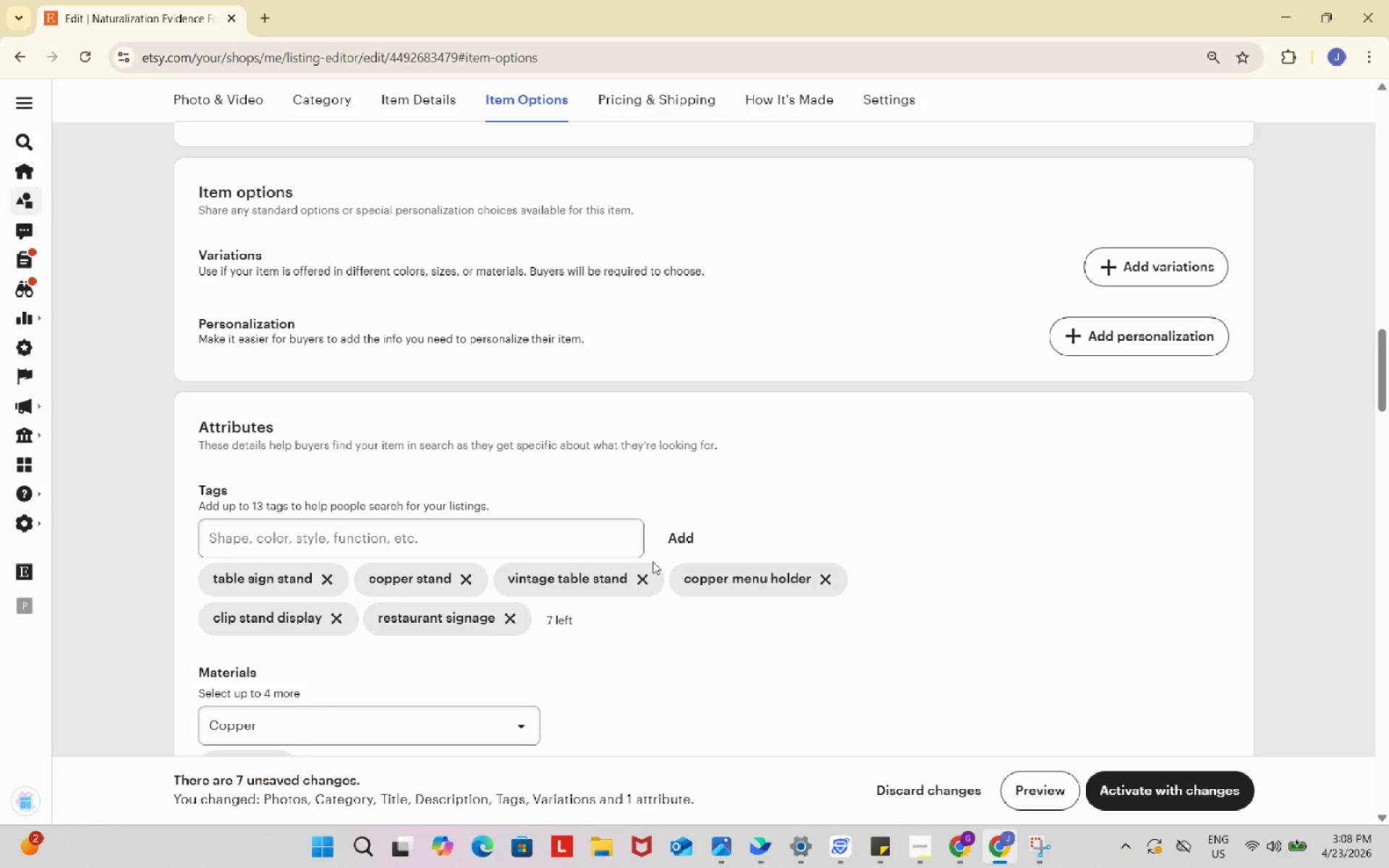 
left_click([585, 532])
 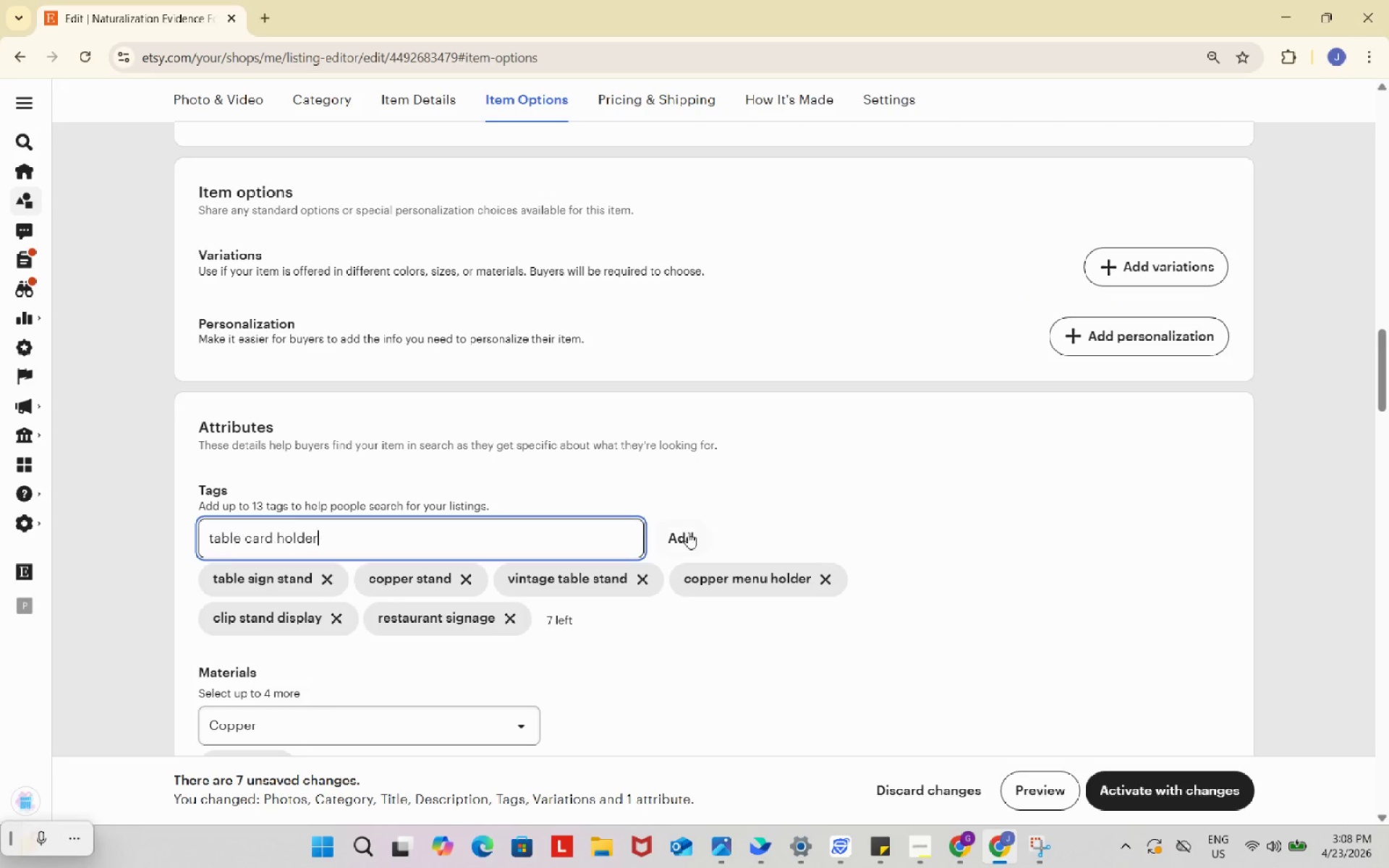 
key(Control+ControlLeft)
 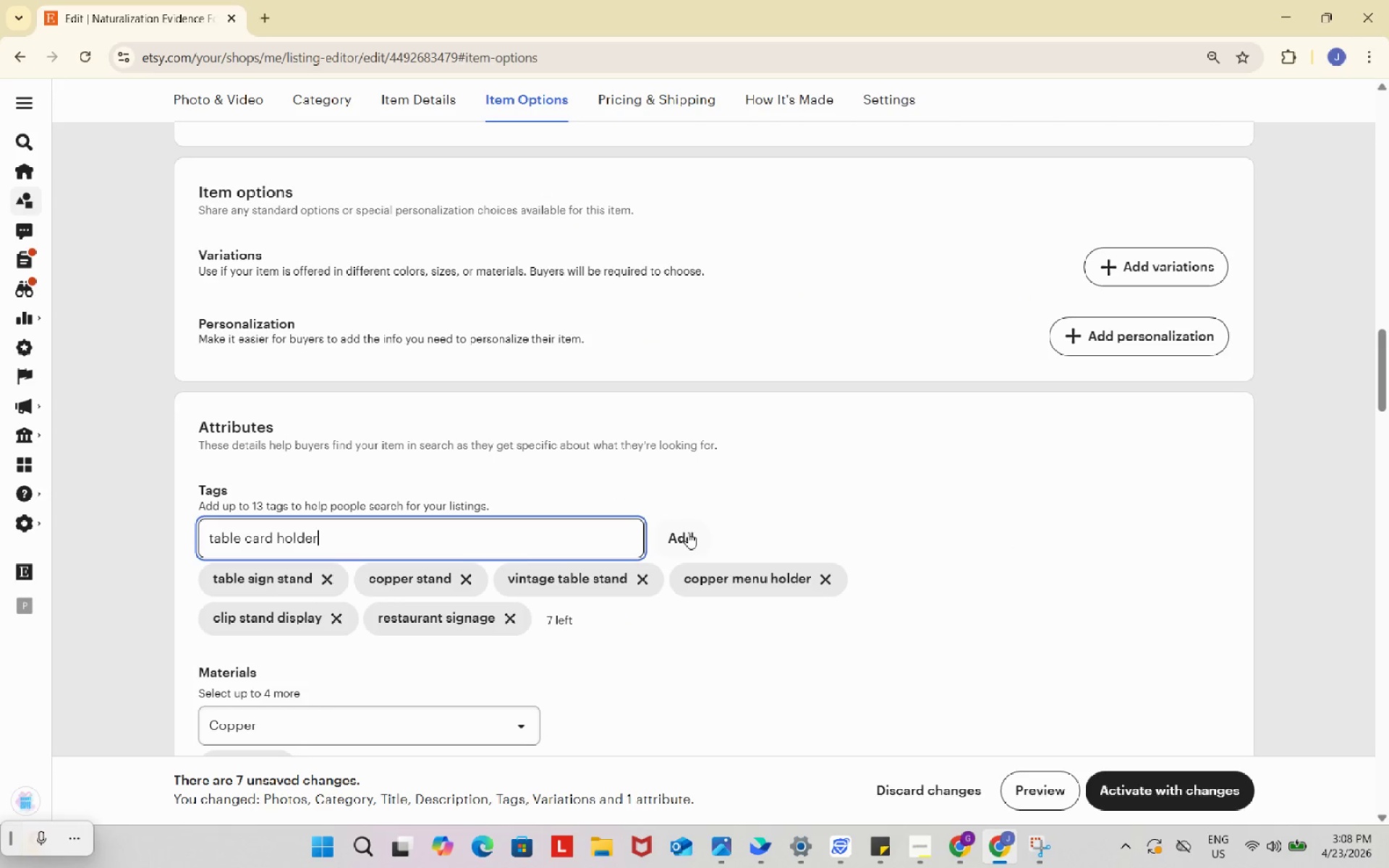 
key(Control+V)
 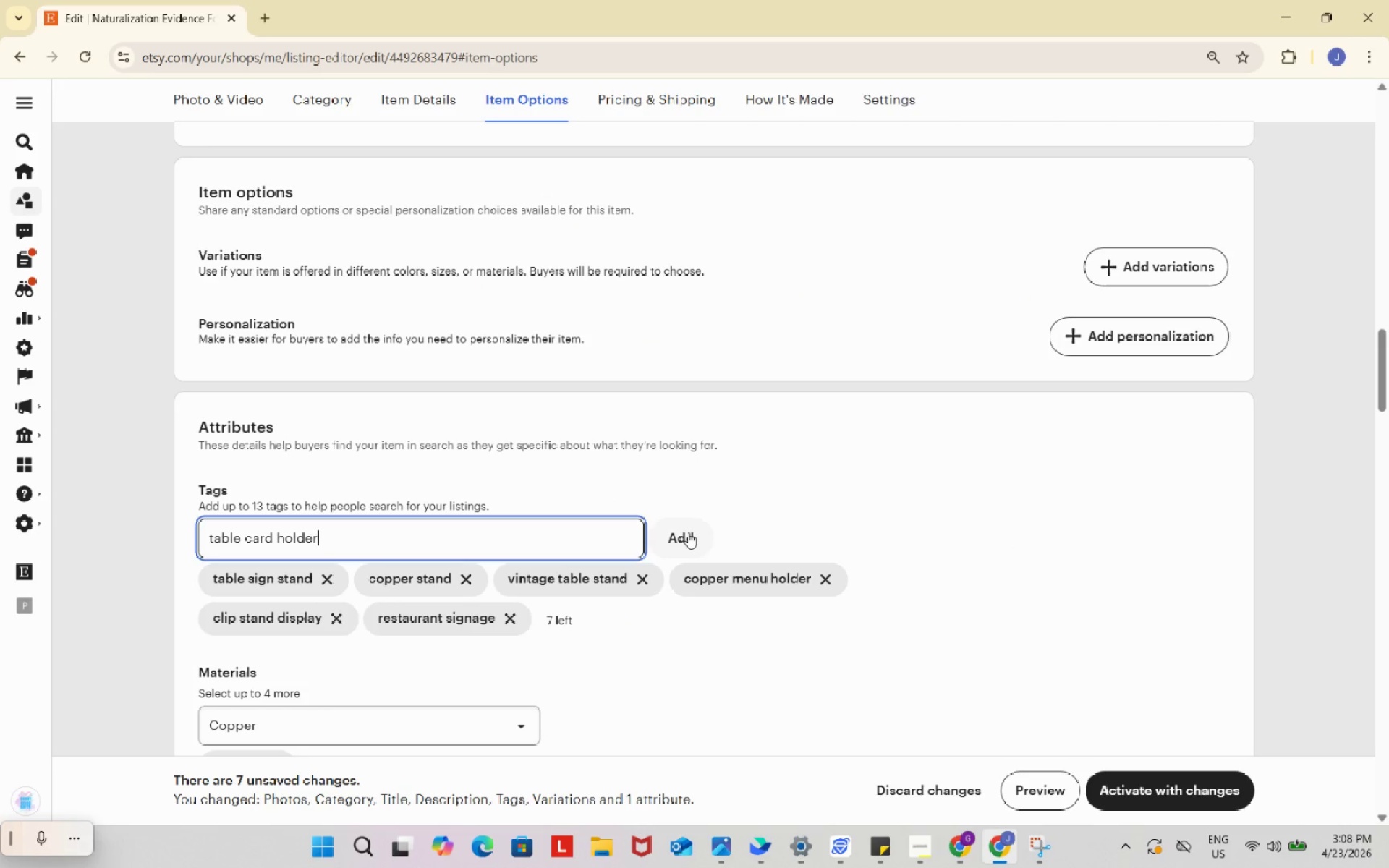 
left_click([688, 532])
 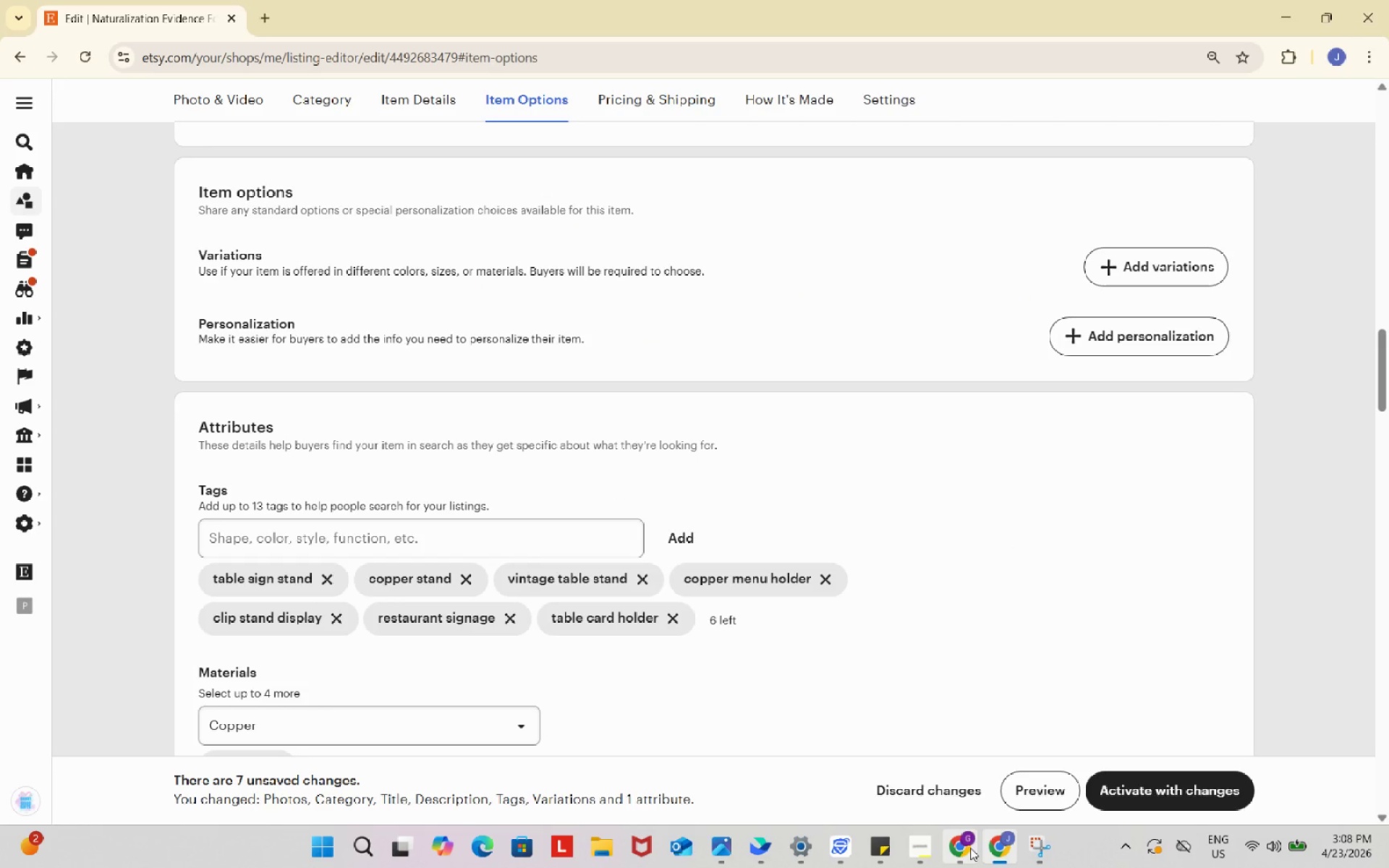 
left_click([970, 848])
 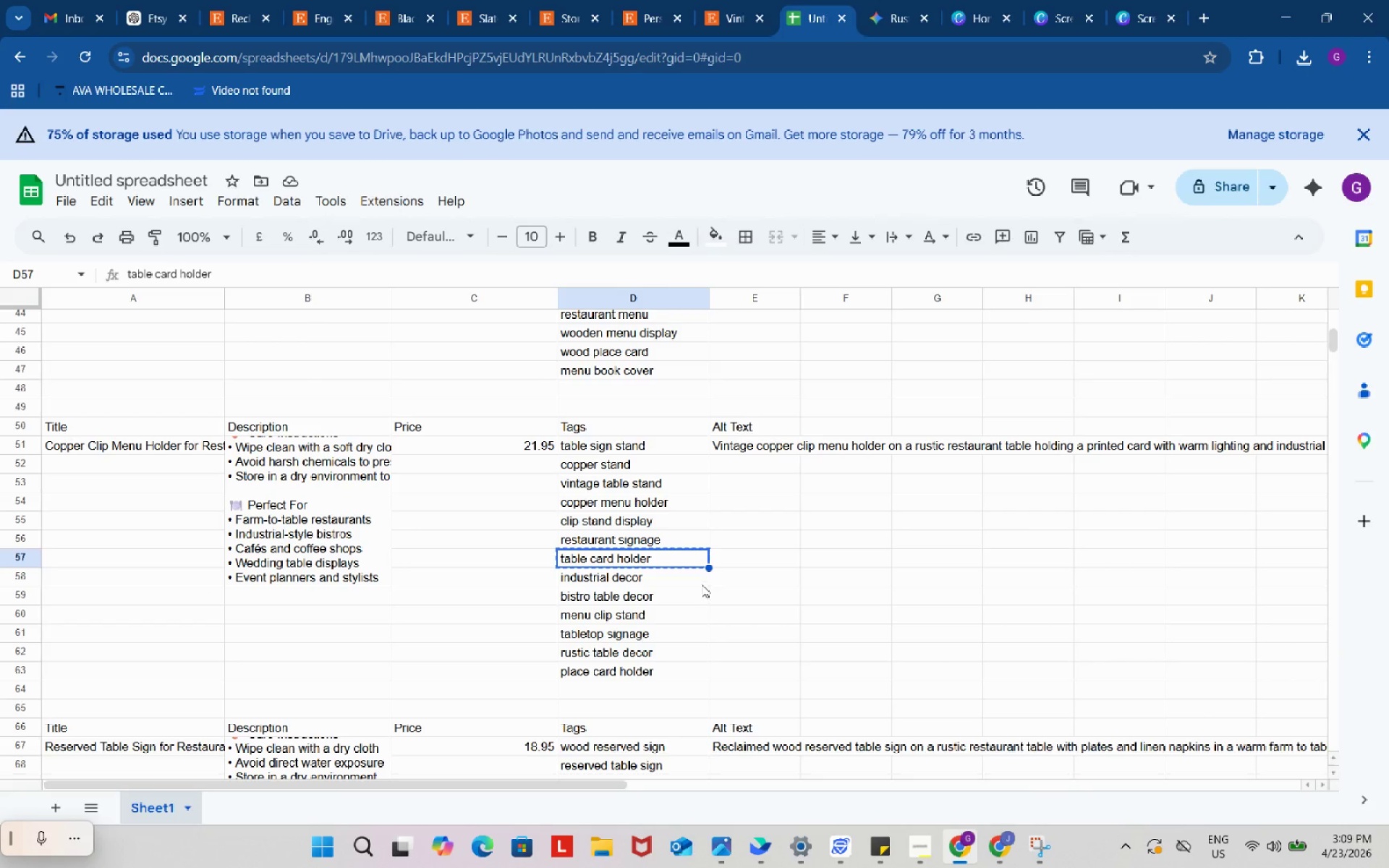 
left_click([702, 584])
 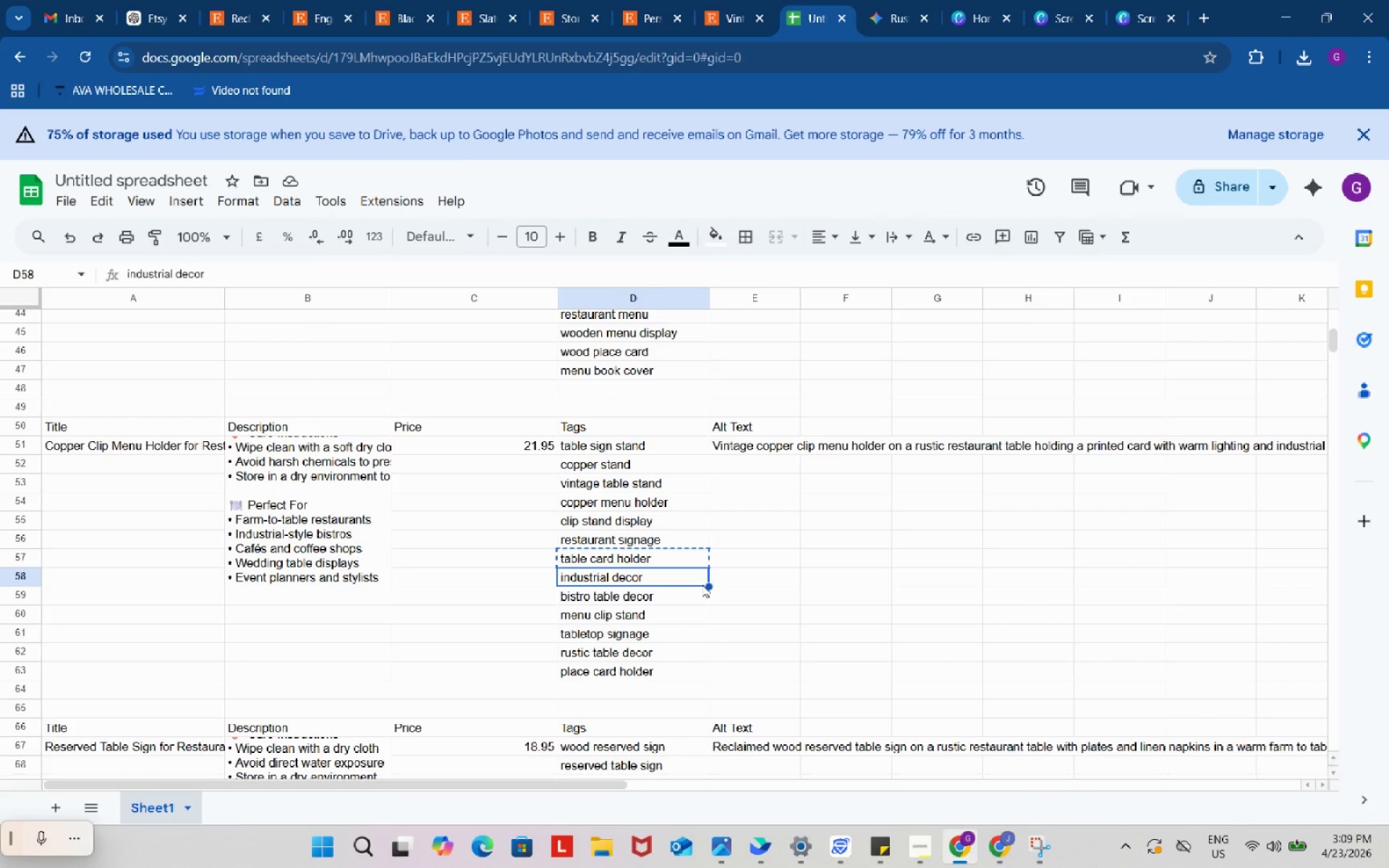 
key(Control+ControlLeft)
 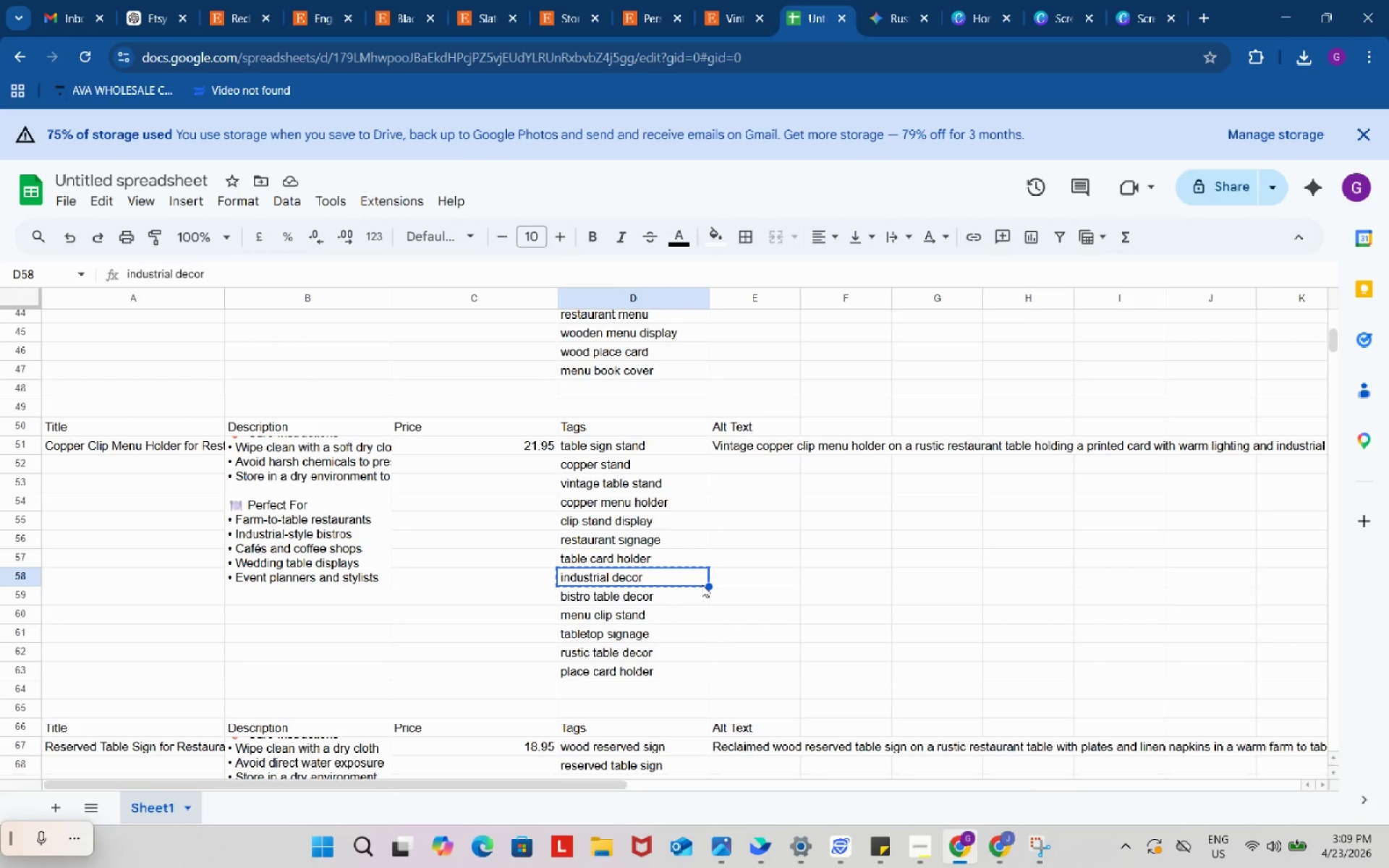 
key(Control+C)
 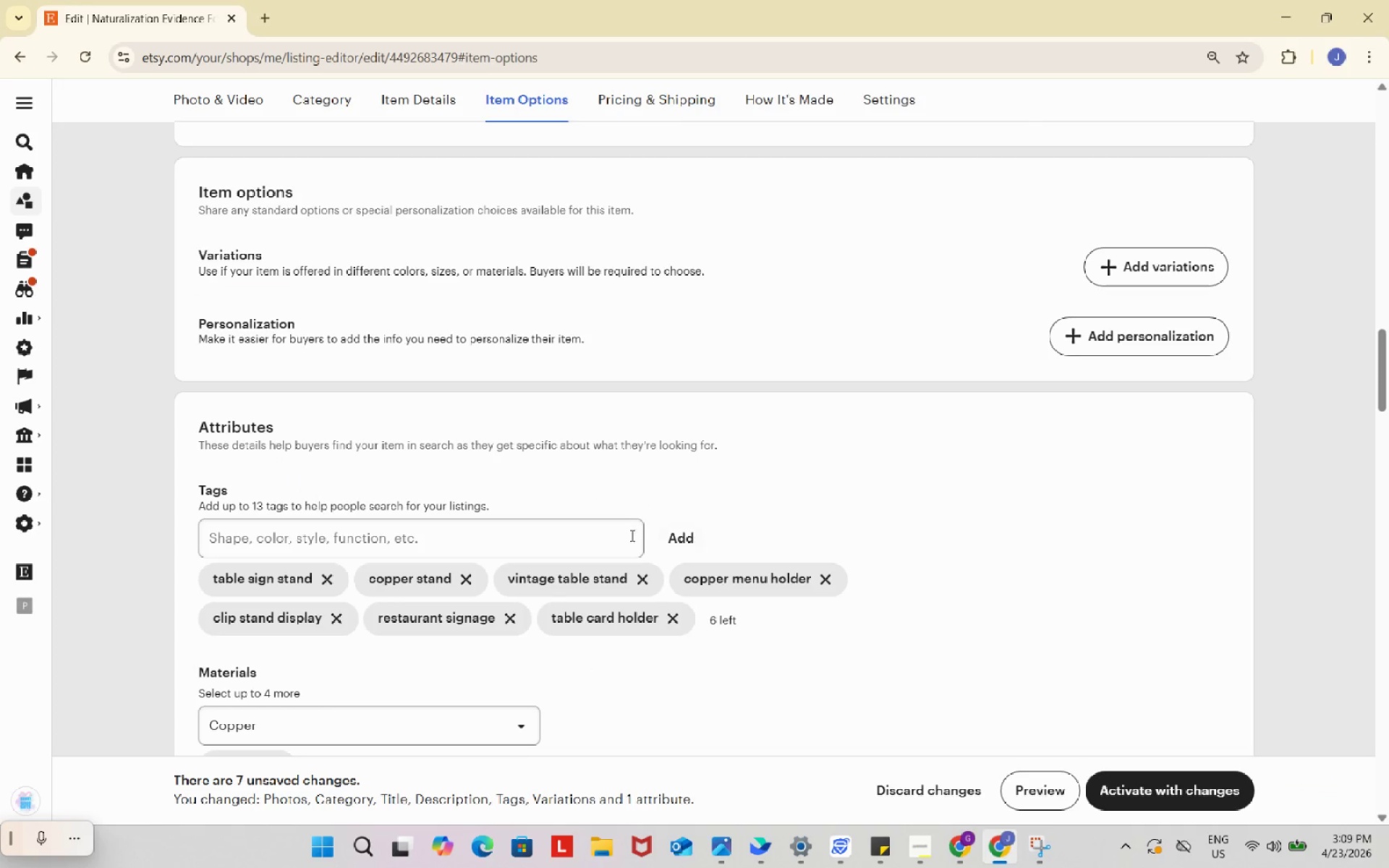 
left_click([573, 538])
 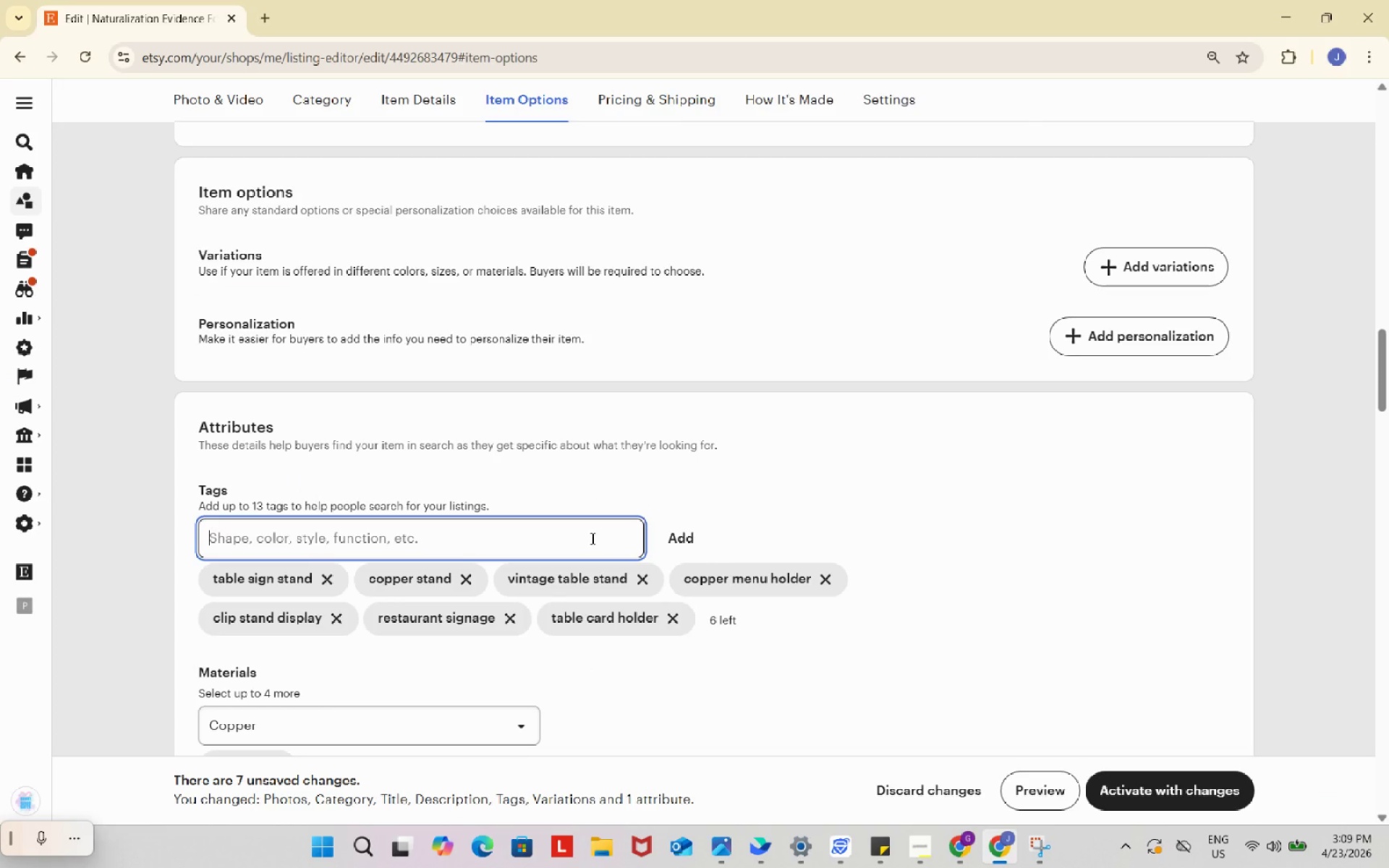 
key(Control+ControlLeft)
 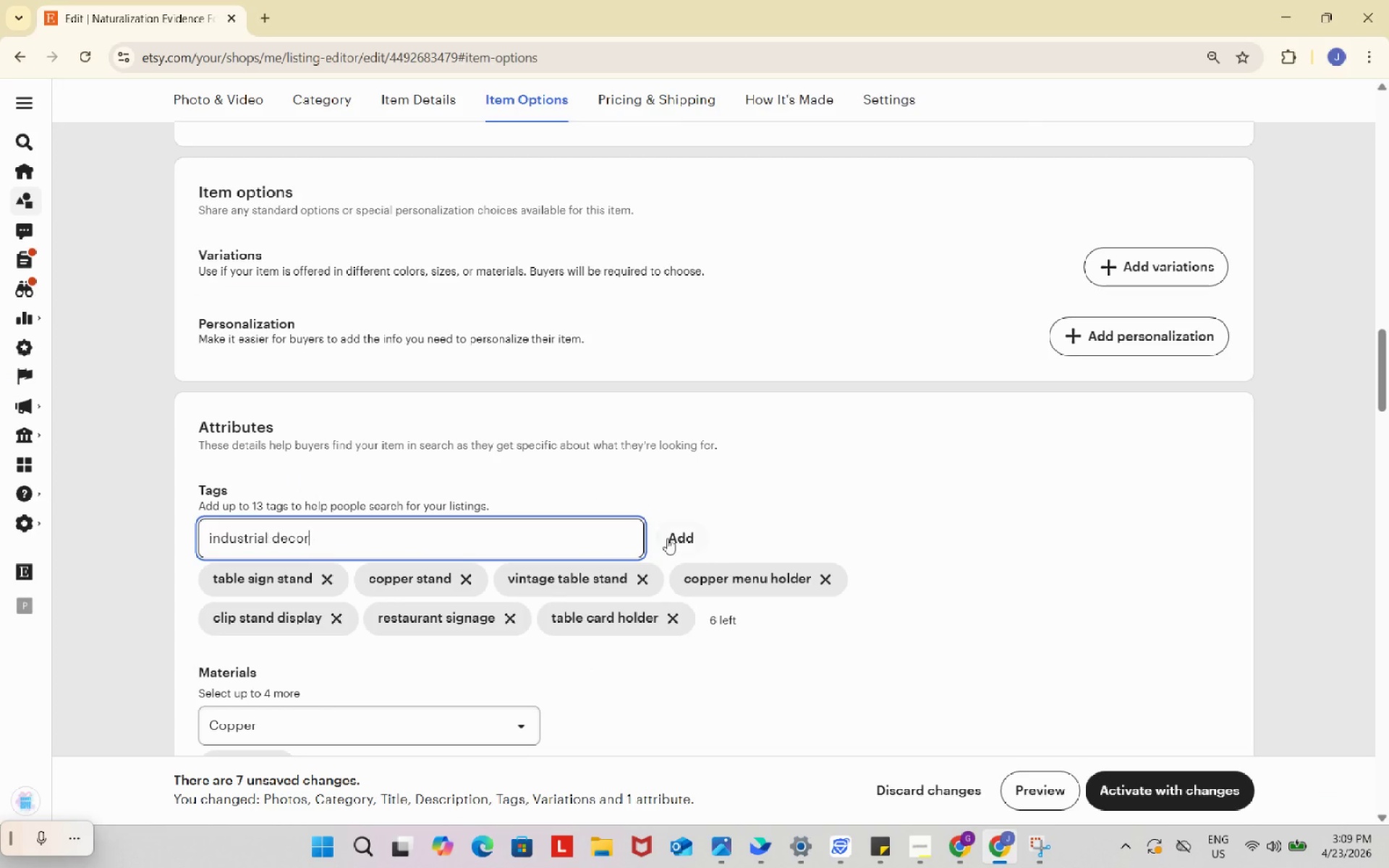 
key(Control+V)
 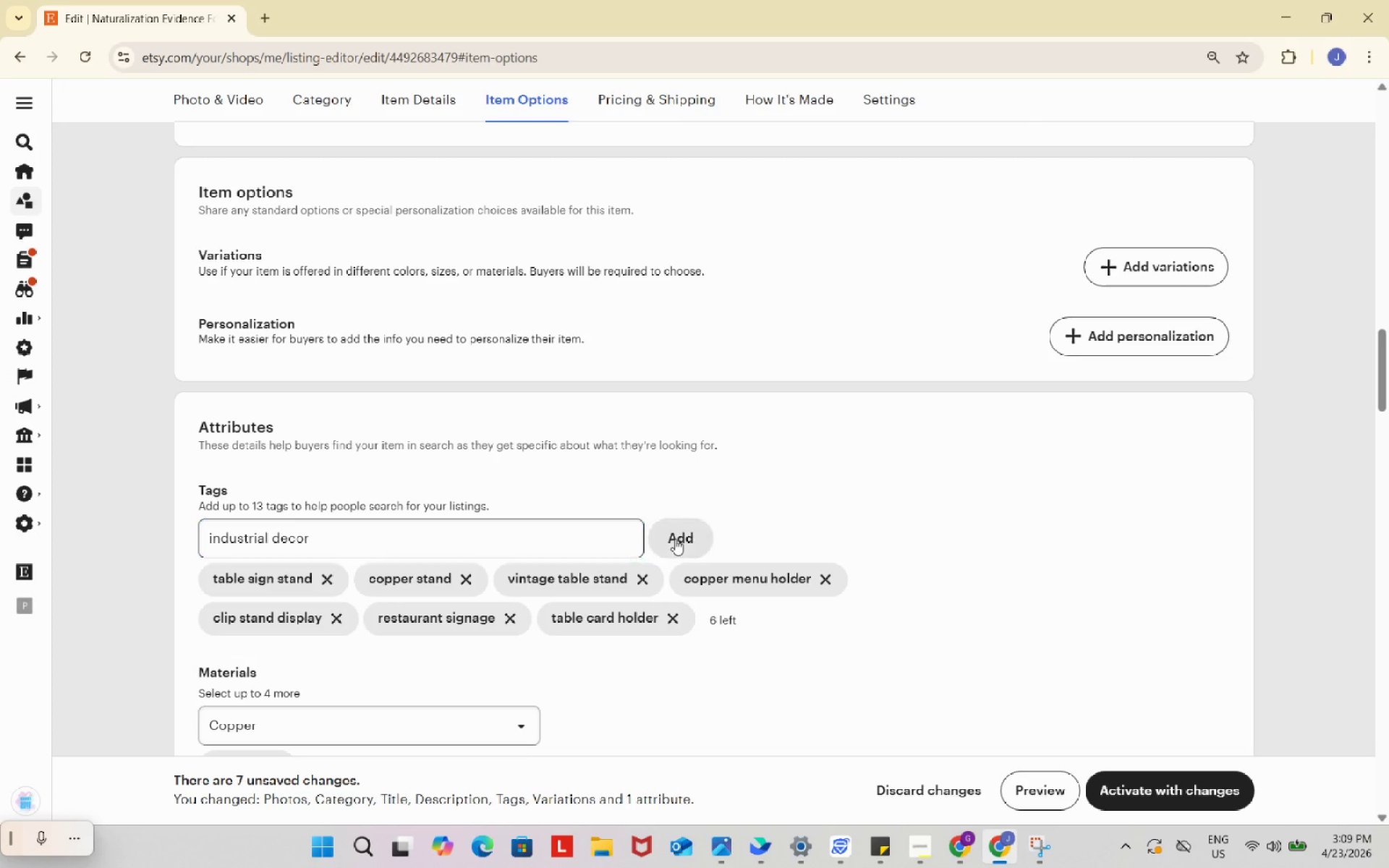 
left_click([675, 539])
 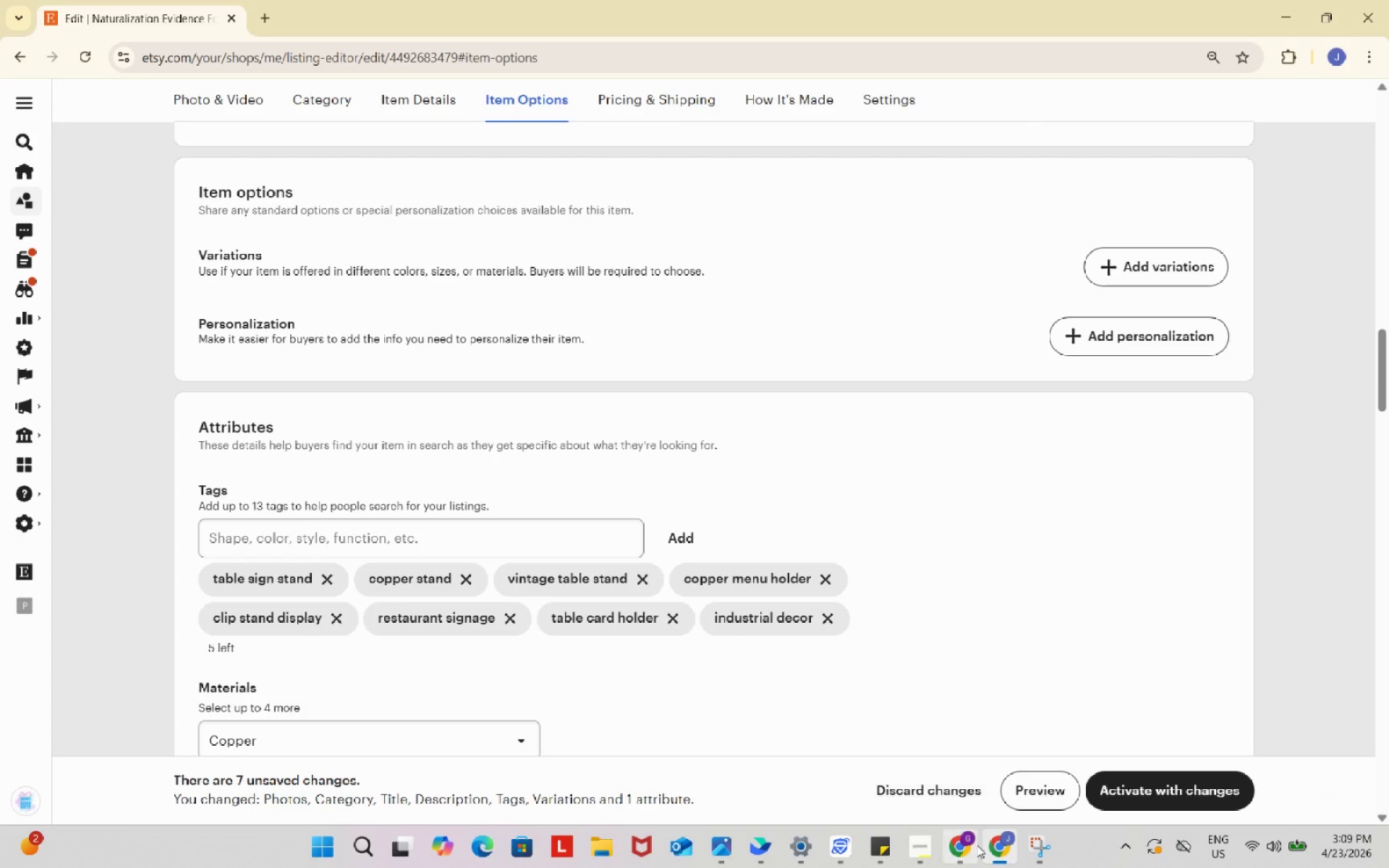 
left_click([977, 845])
 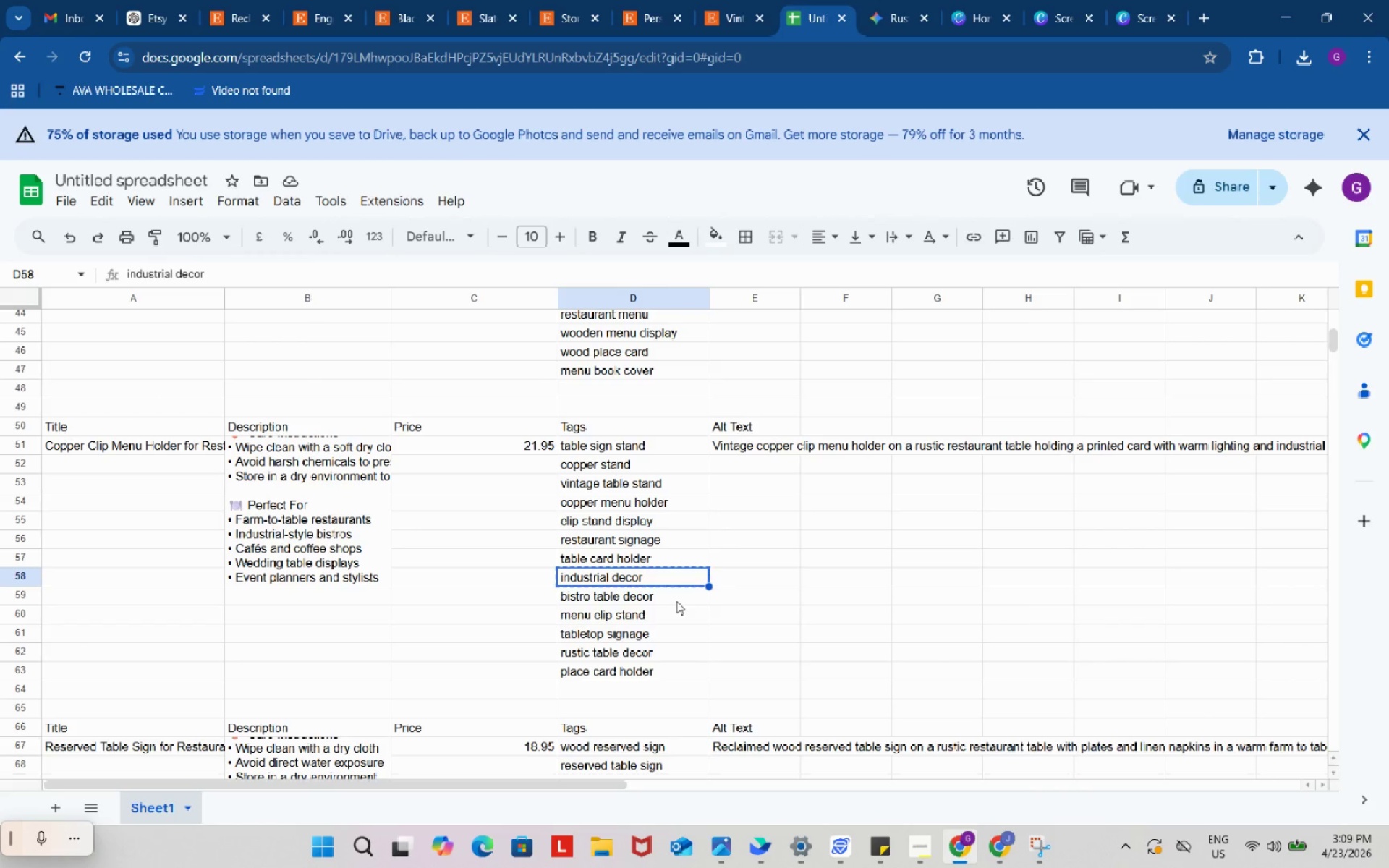 
left_click([676, 598])
 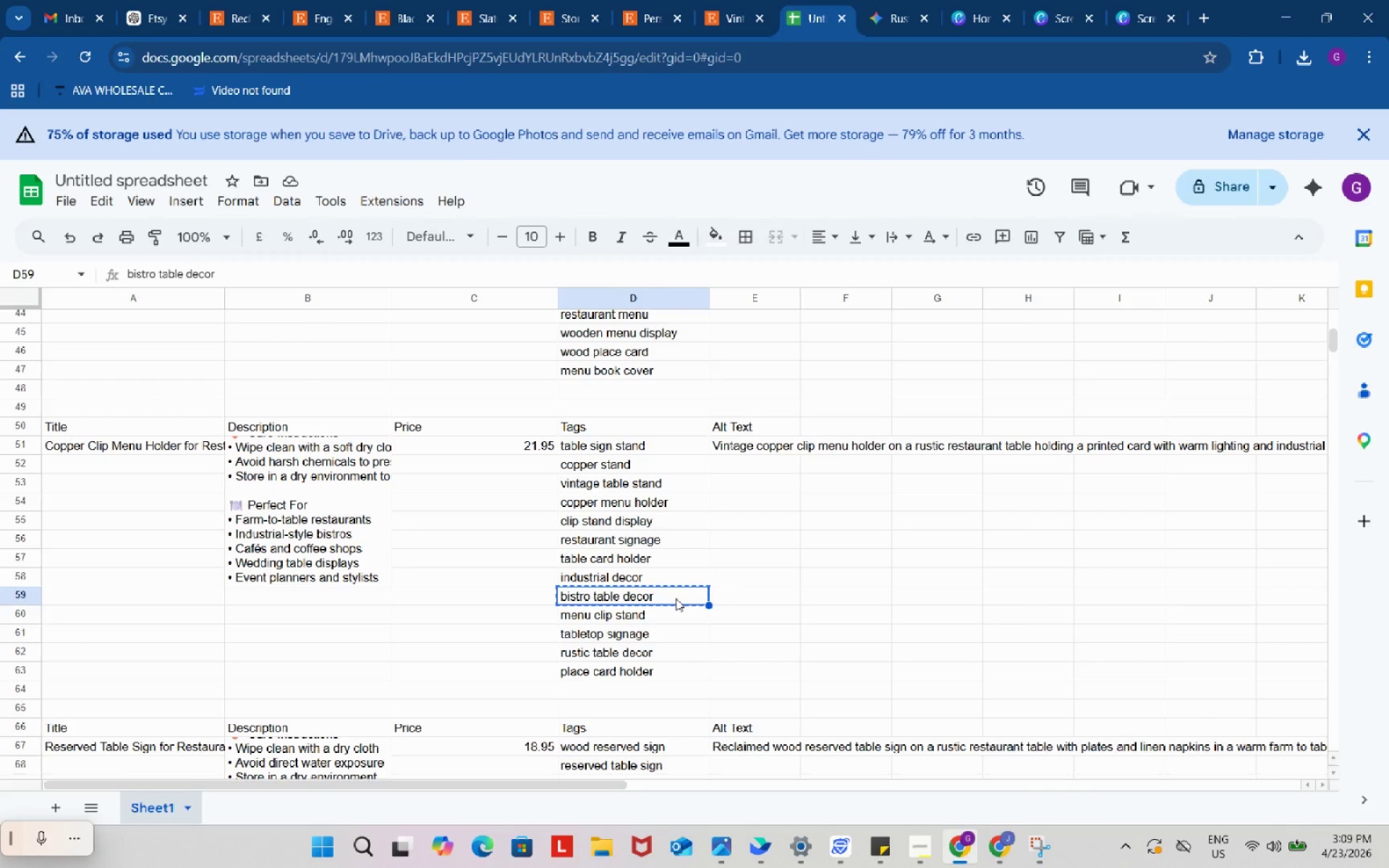 
key(Control+ControlLeft)
 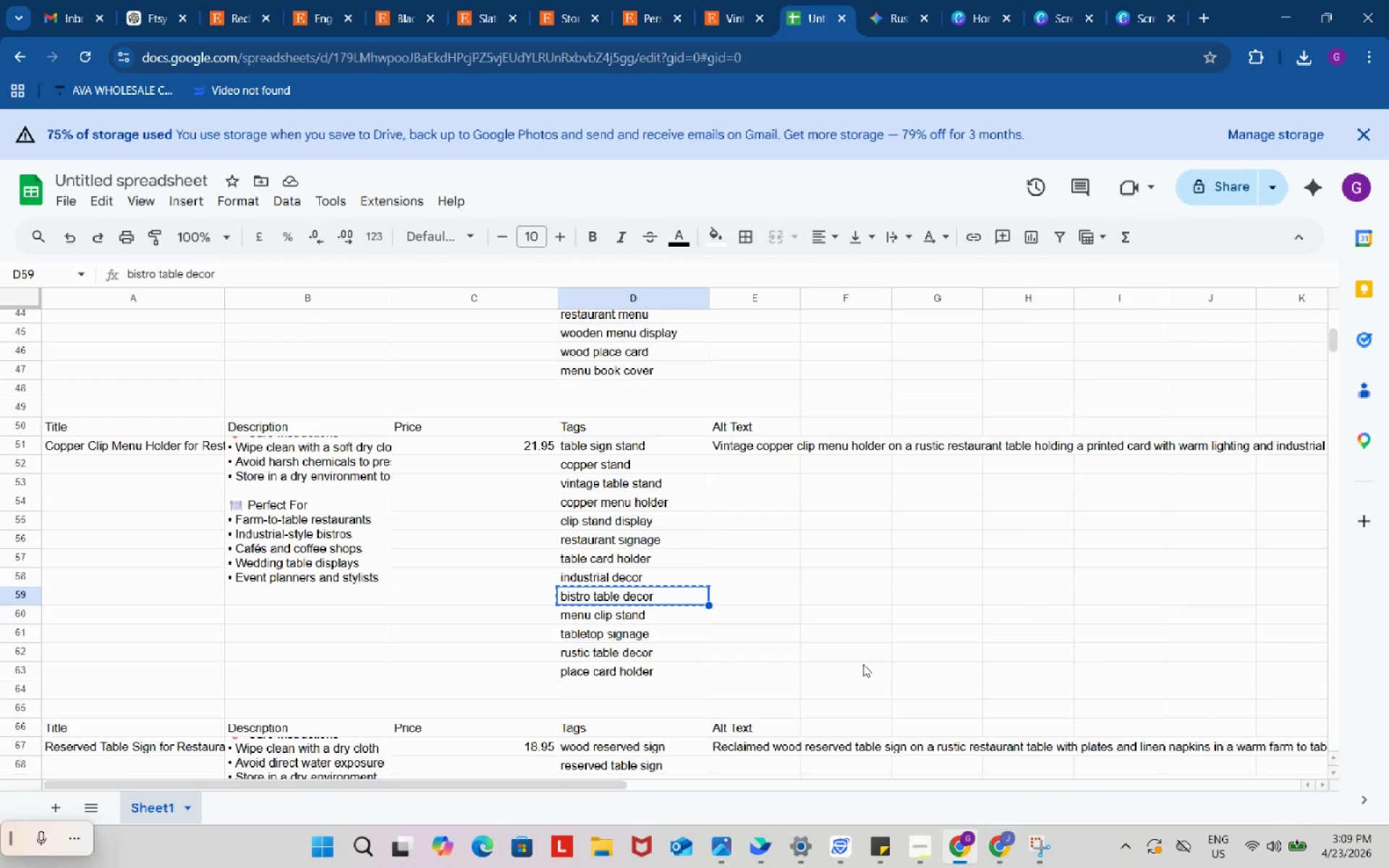 
key(Control+C)
 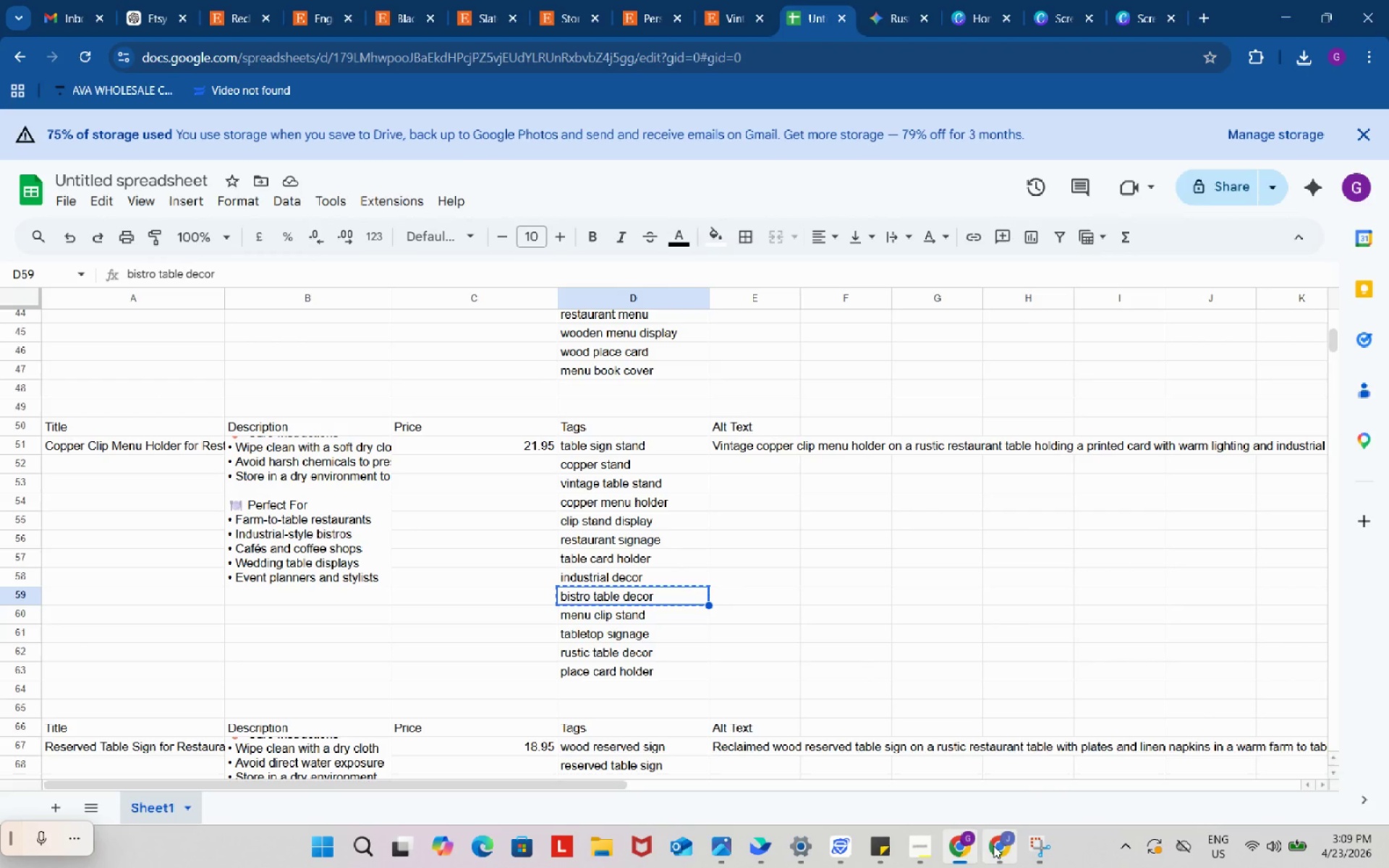 
left_click([994, 846])
 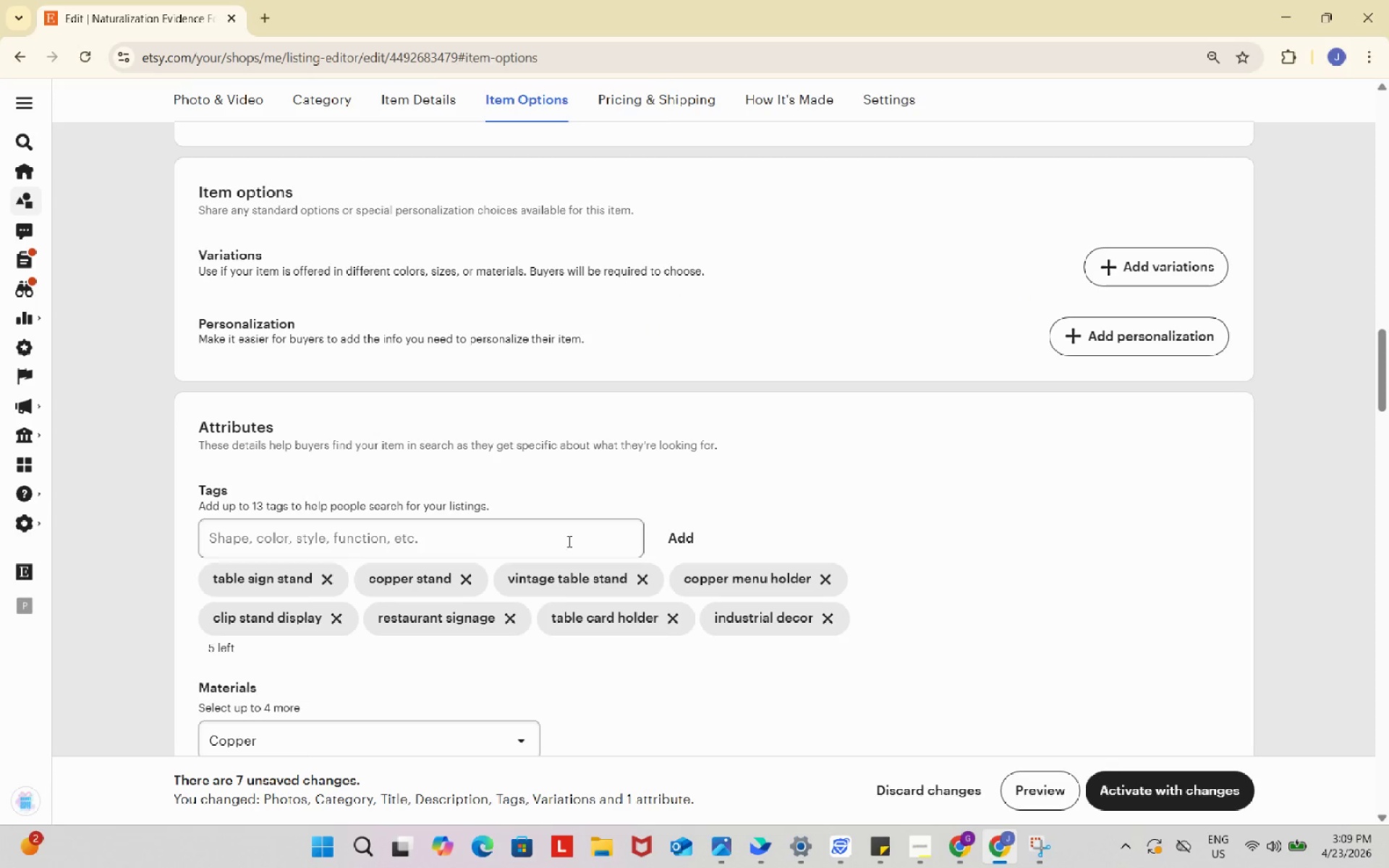 
left_click([567, 541])
 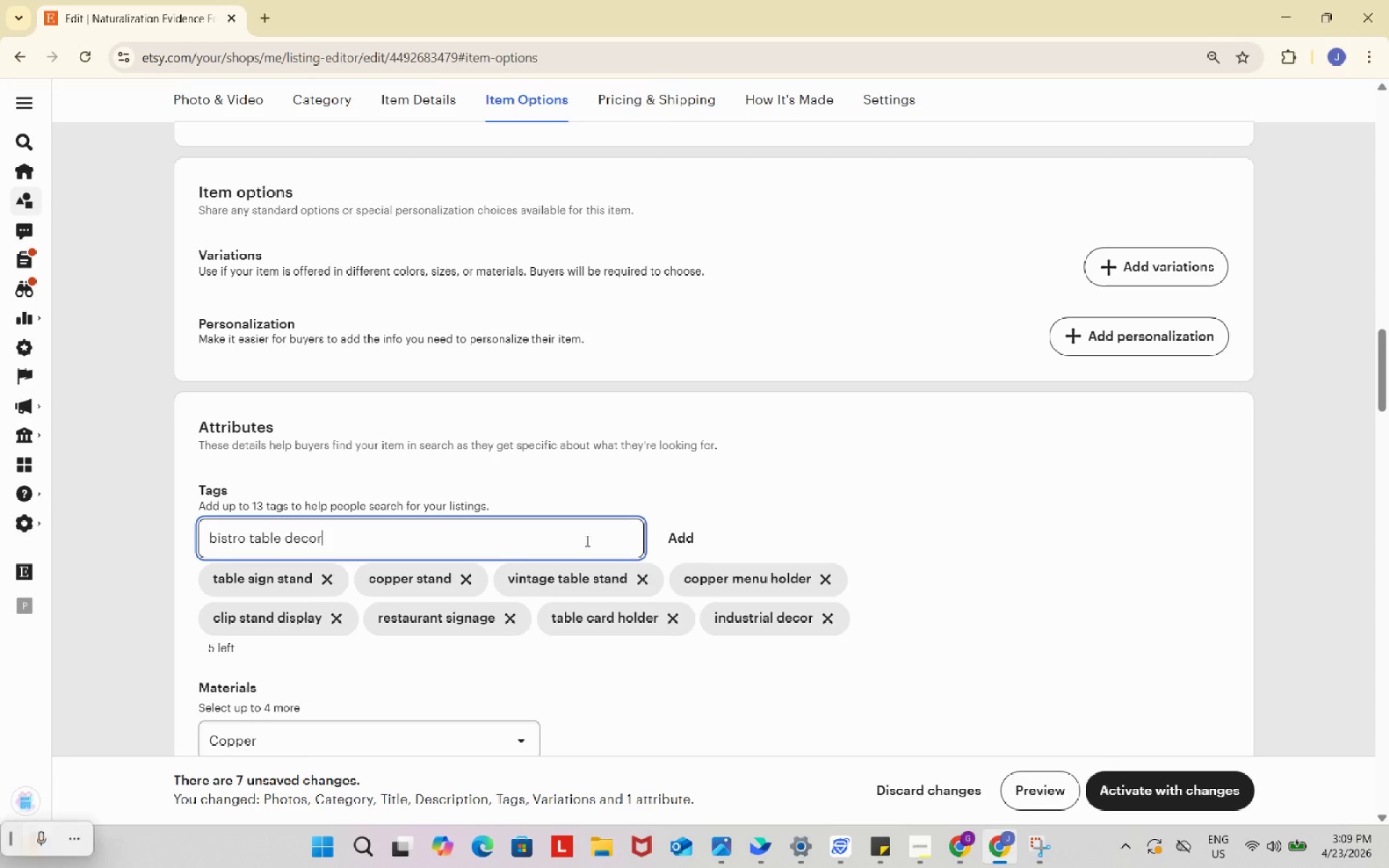 
key(Control+ControlLeft)
 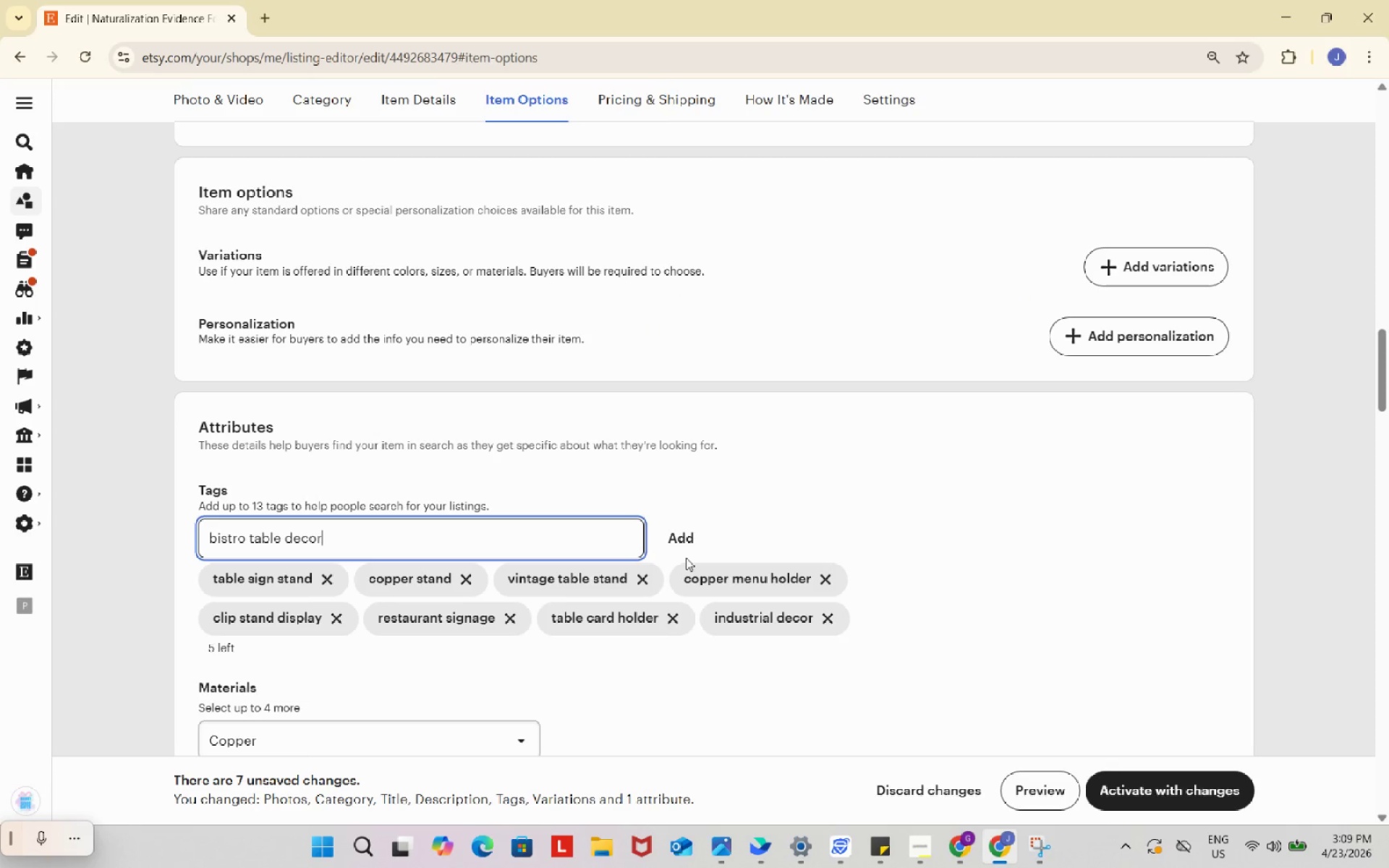 
key(Control+V)
 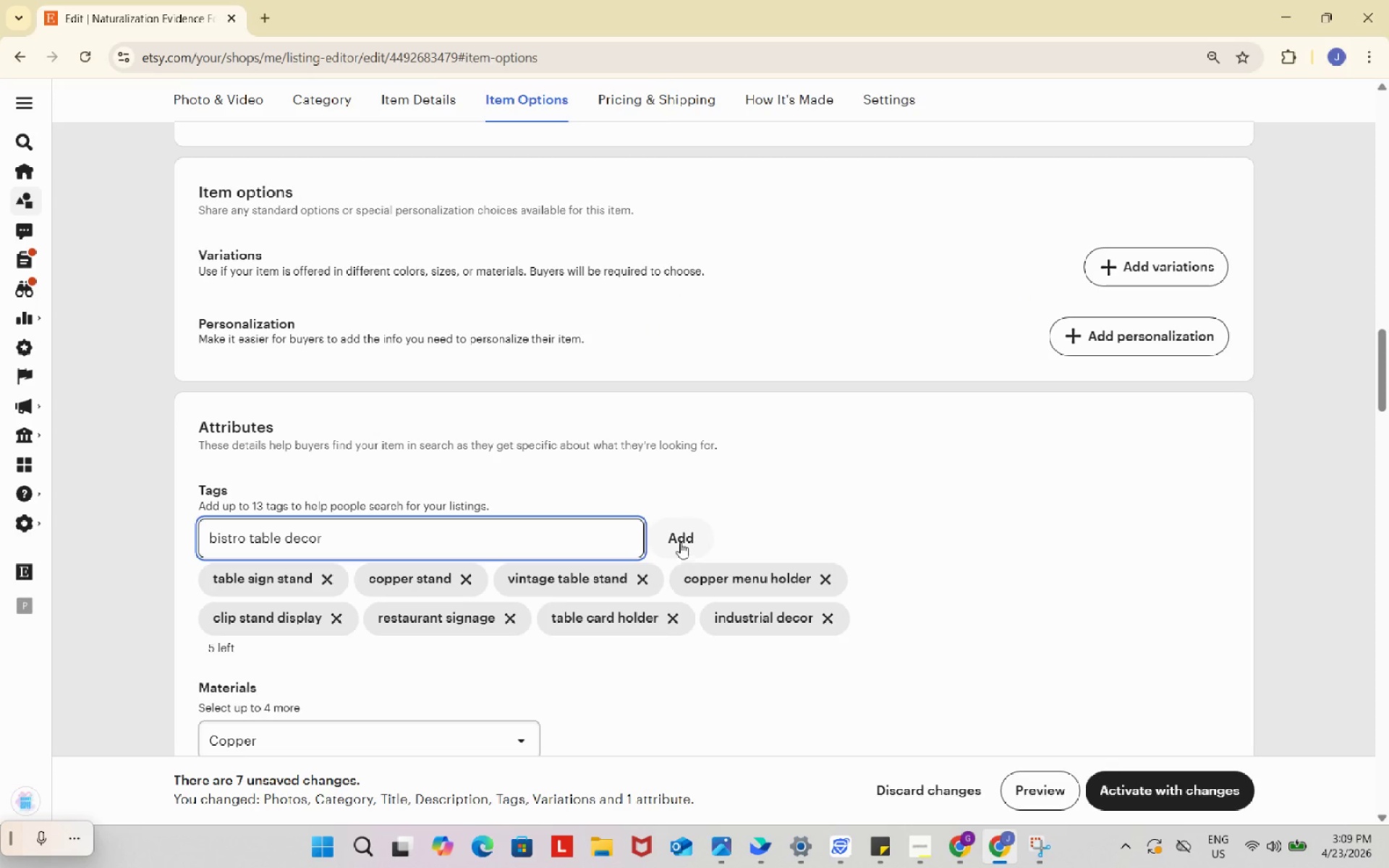 
left_click([680, 542])
 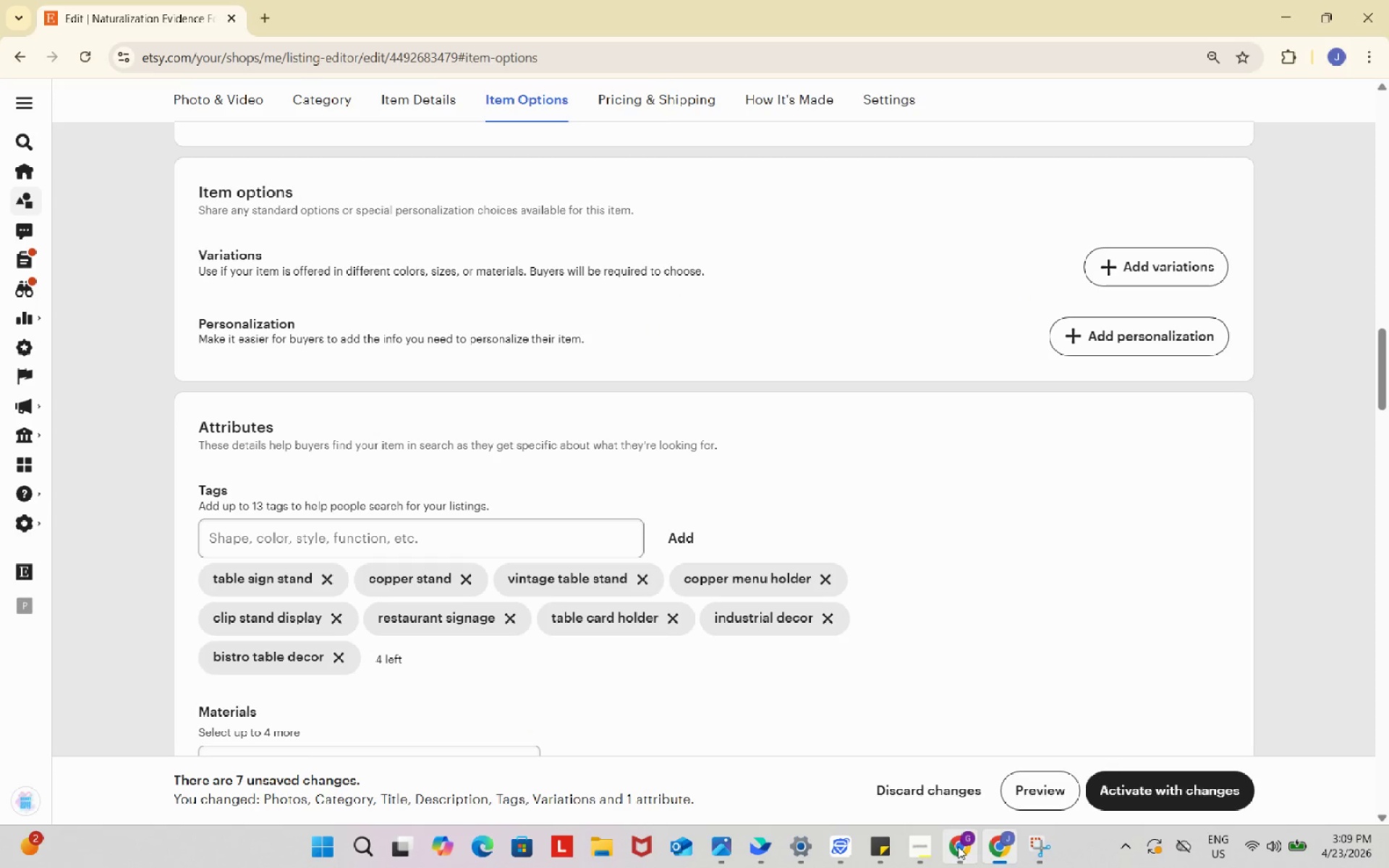 
left_click([958, 846])
 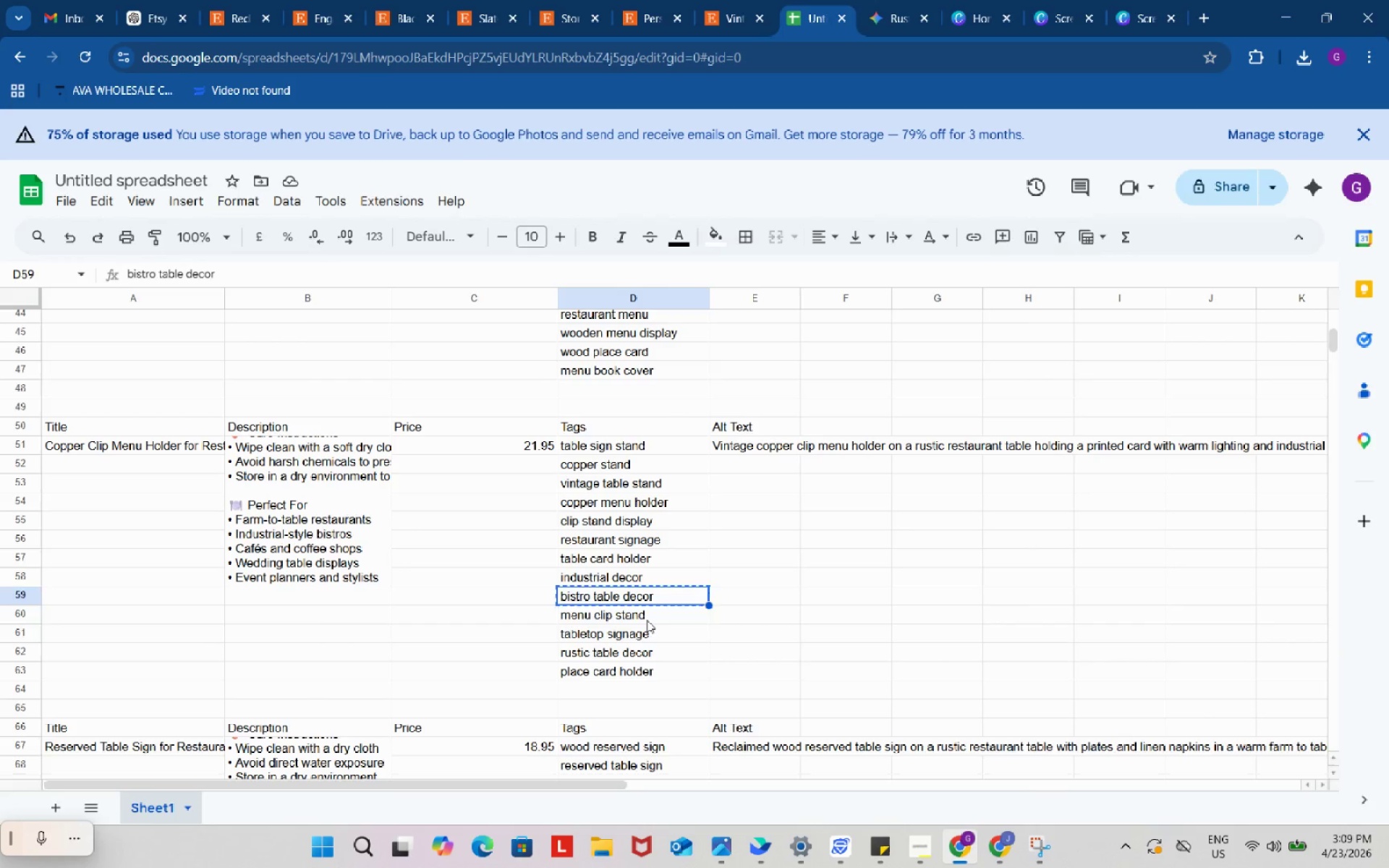 
left_click([647, 620])
 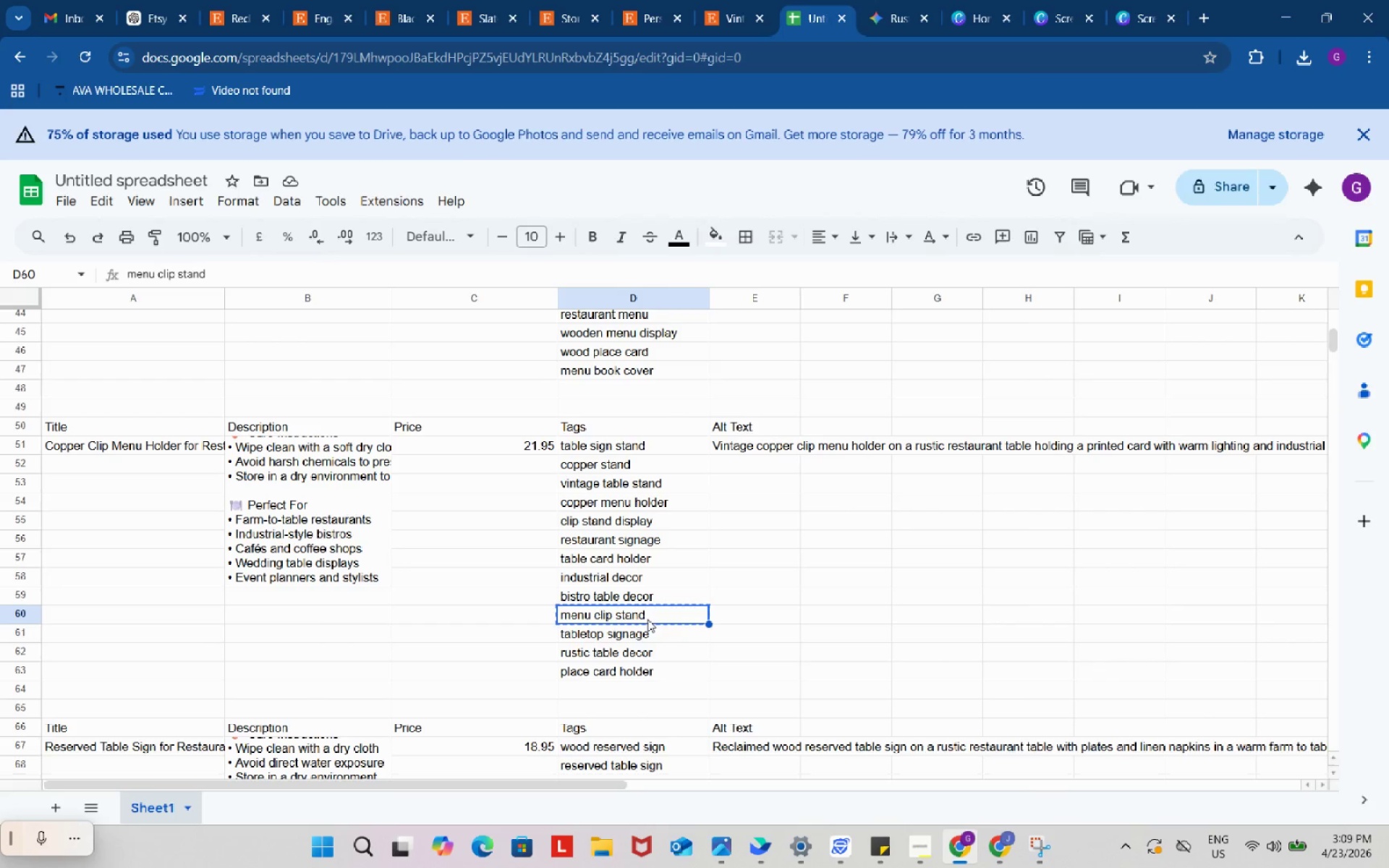 
key(Control+ControlLeft)
 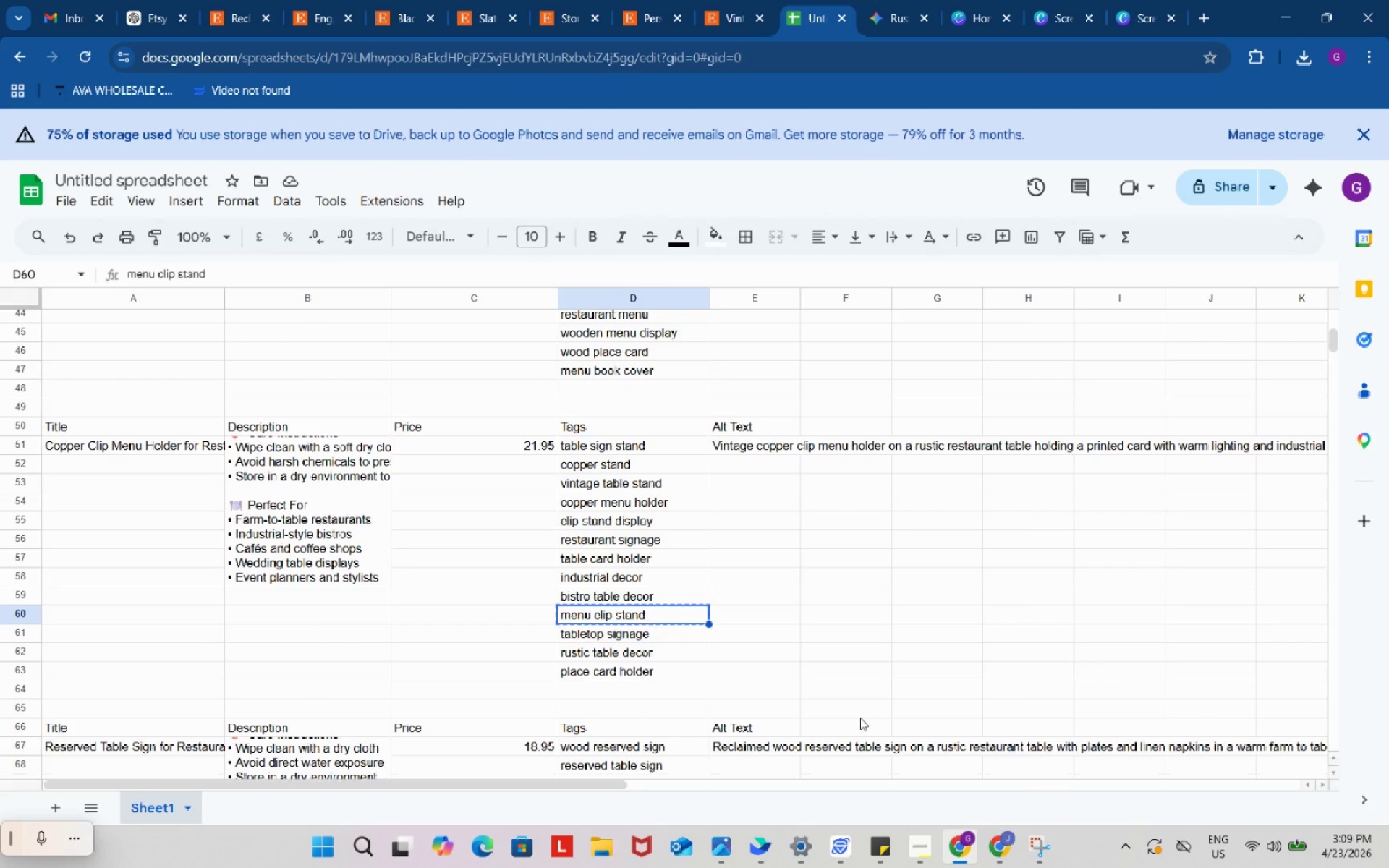 
key(Control+C)
 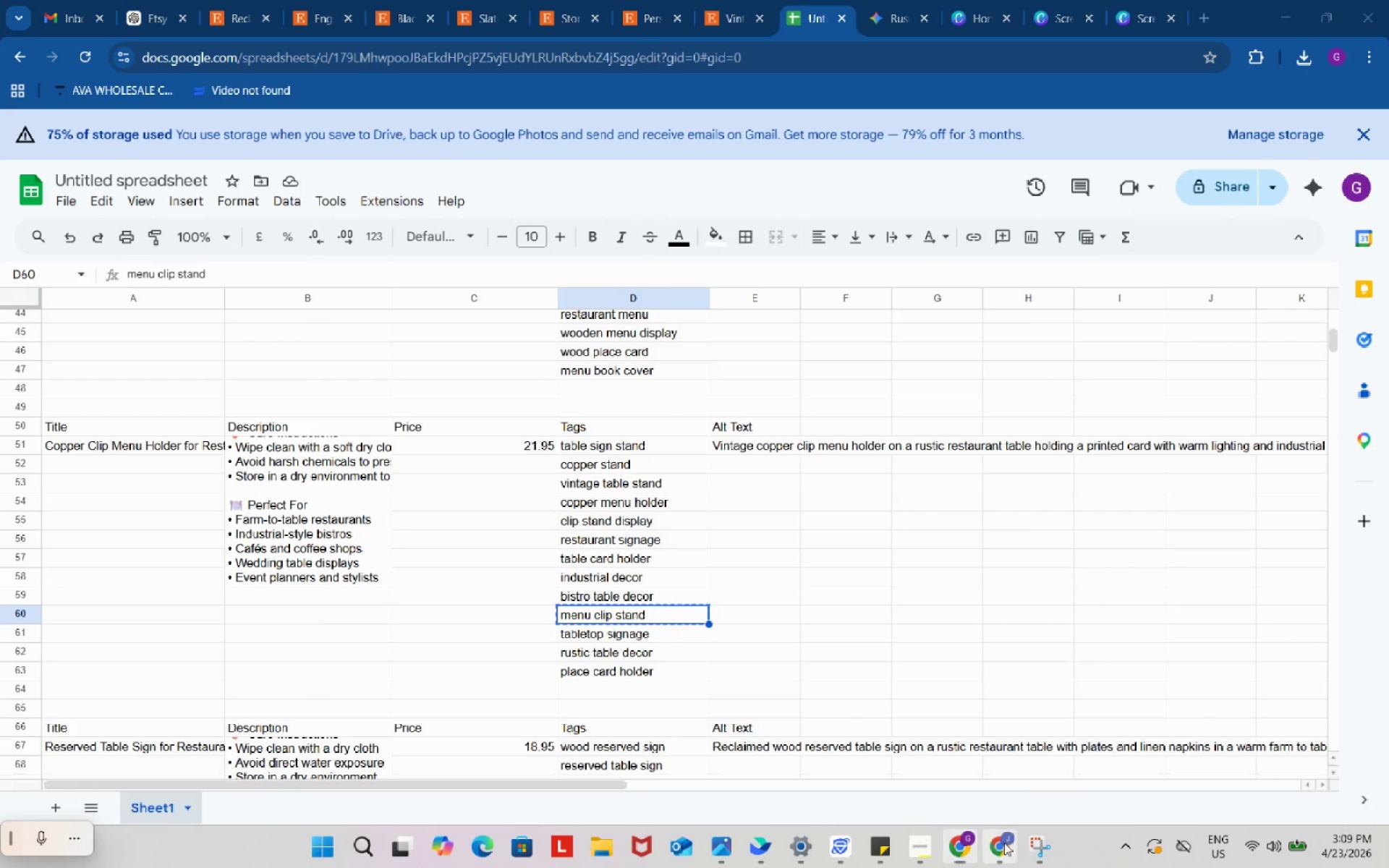 
left_click([1004, 843])
 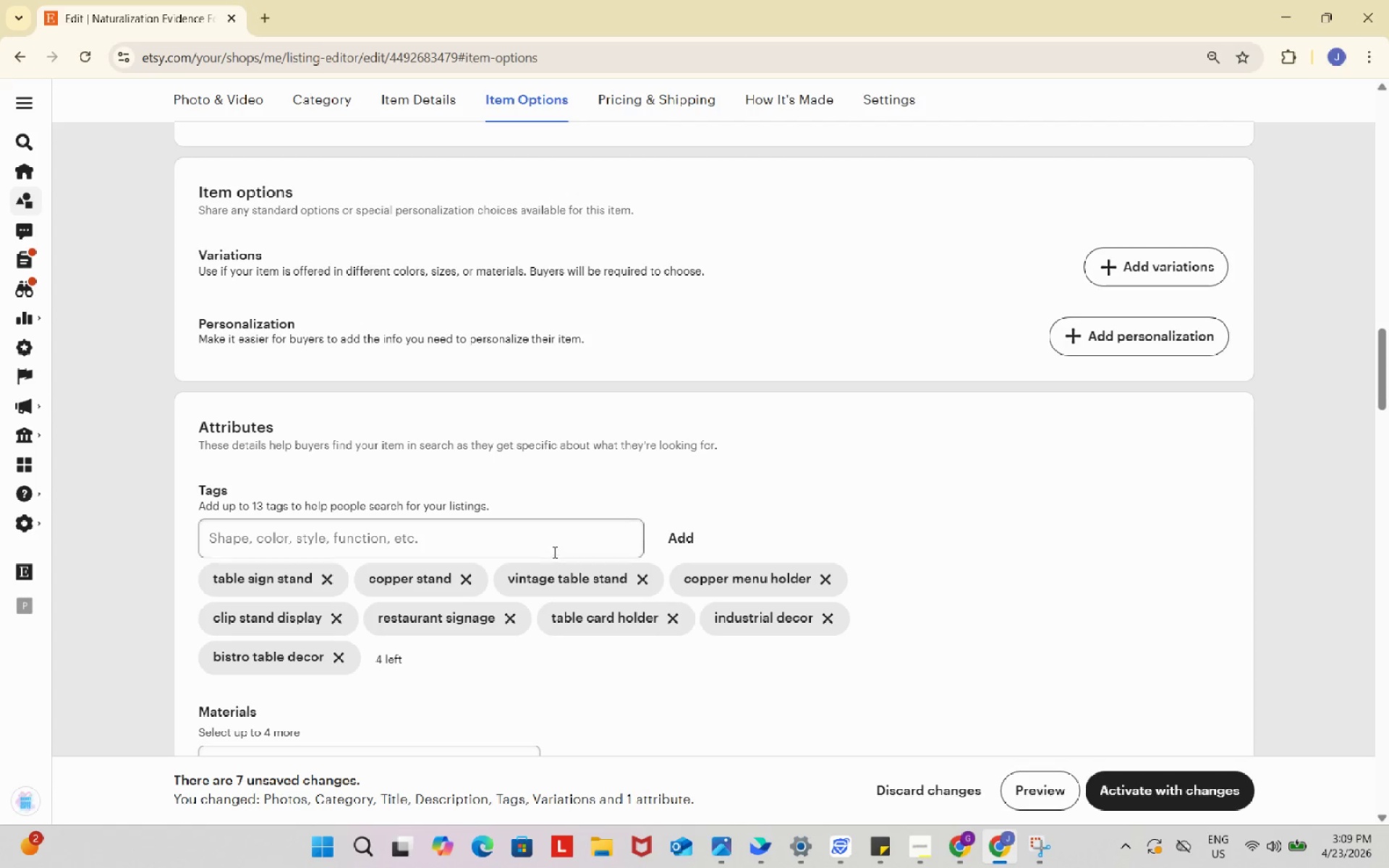 
left_click([553, 552])
 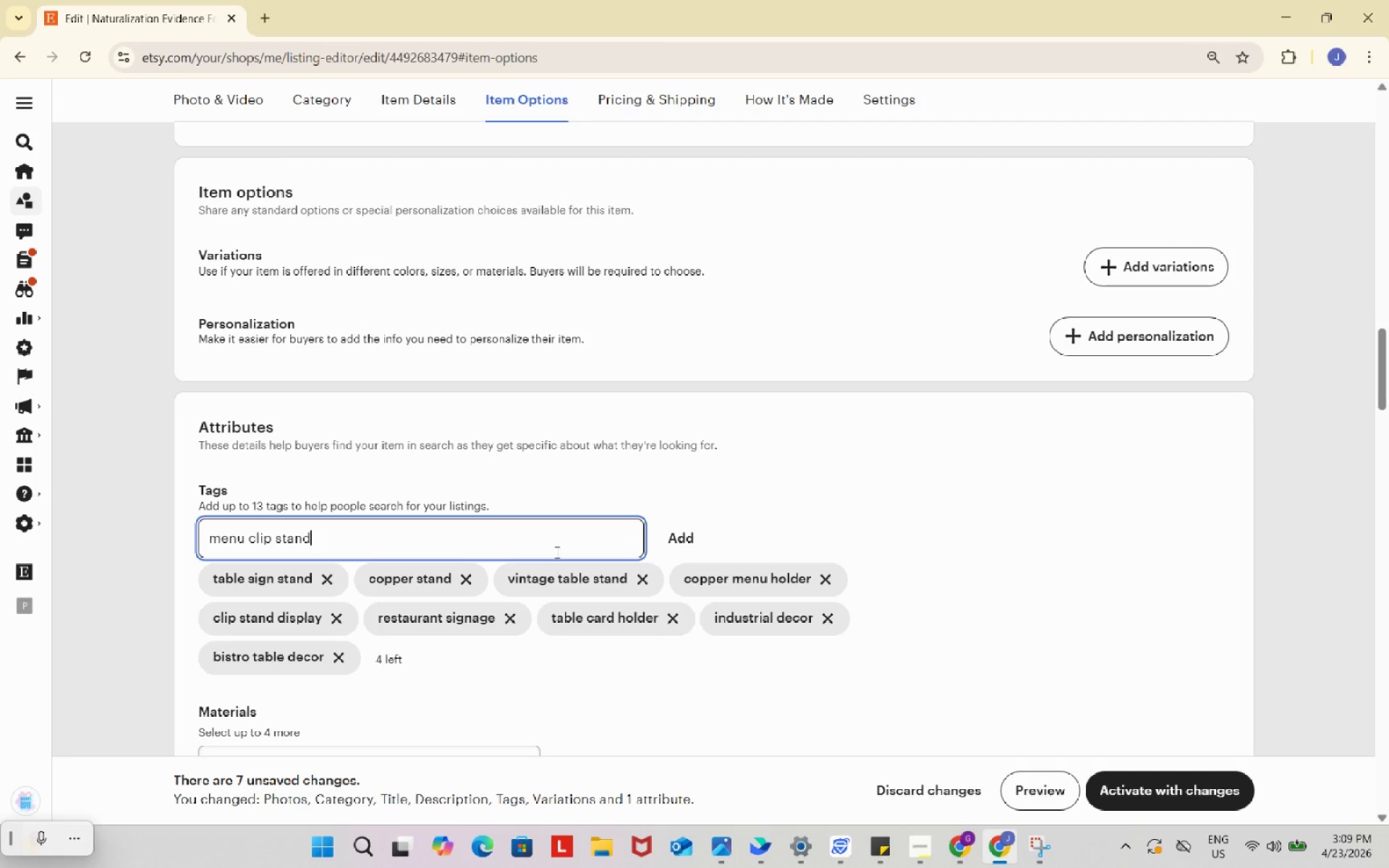 
key(Control+ControlLeft)
 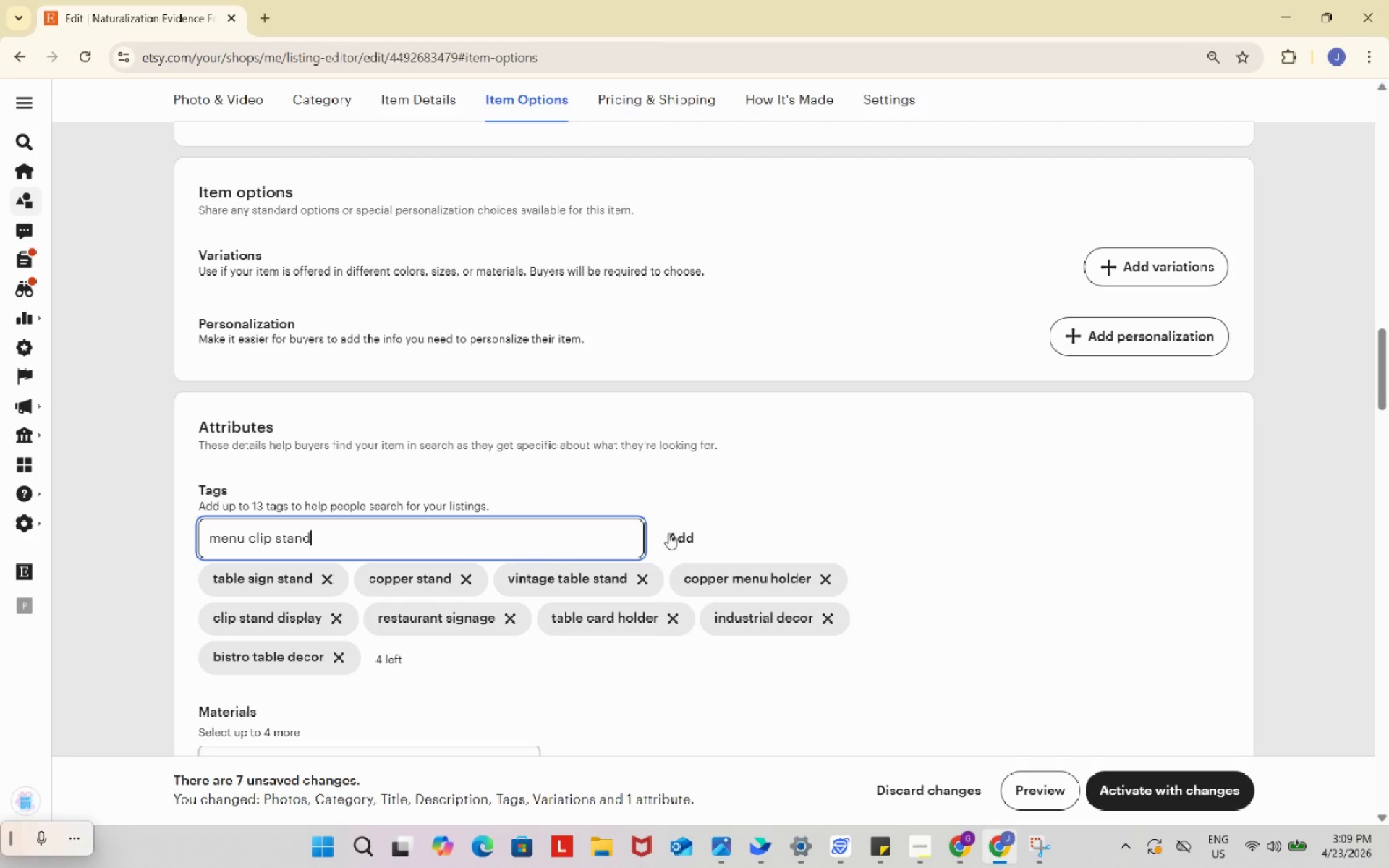 
key(Control+V)
 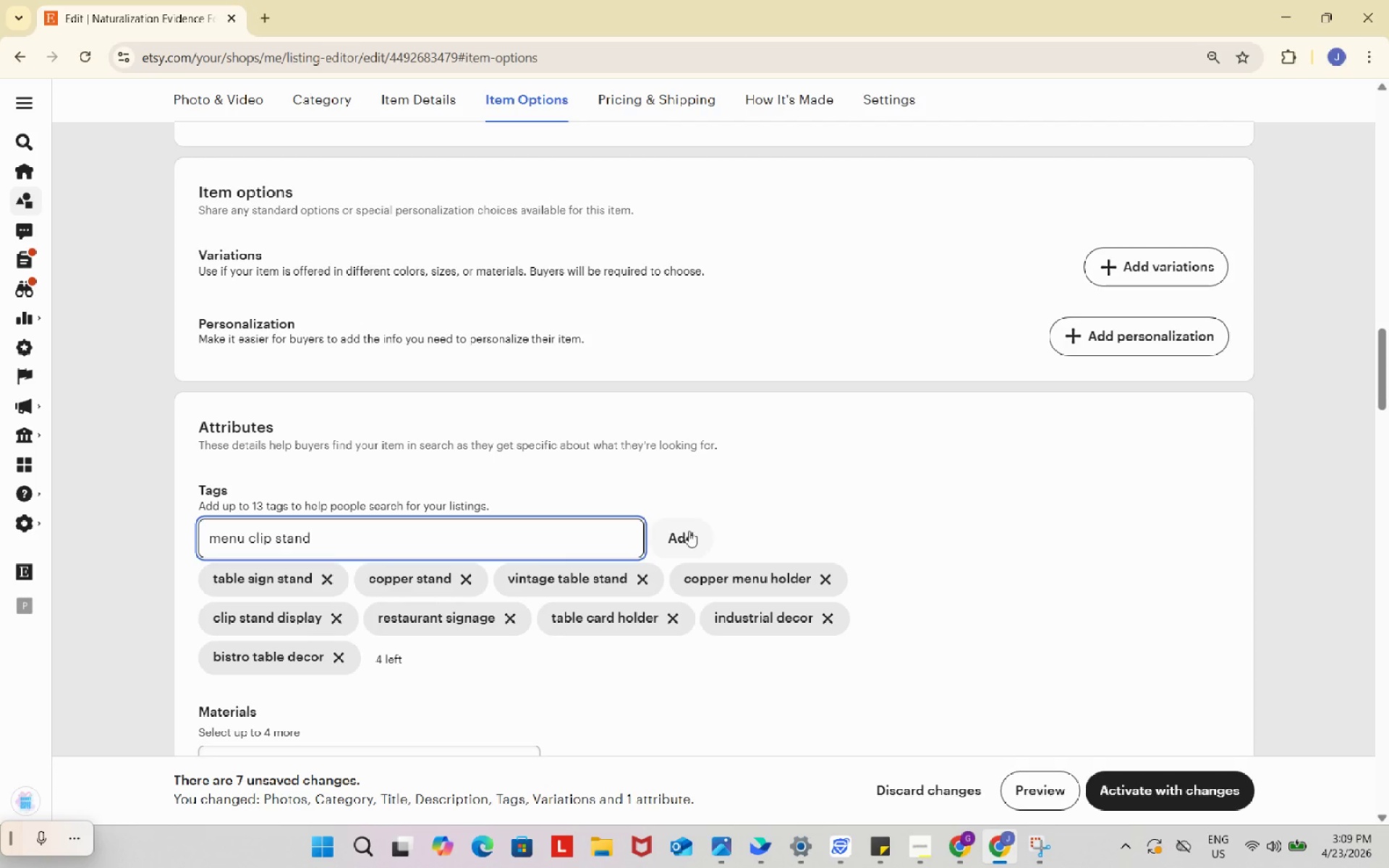 
left_click([689, 531])
 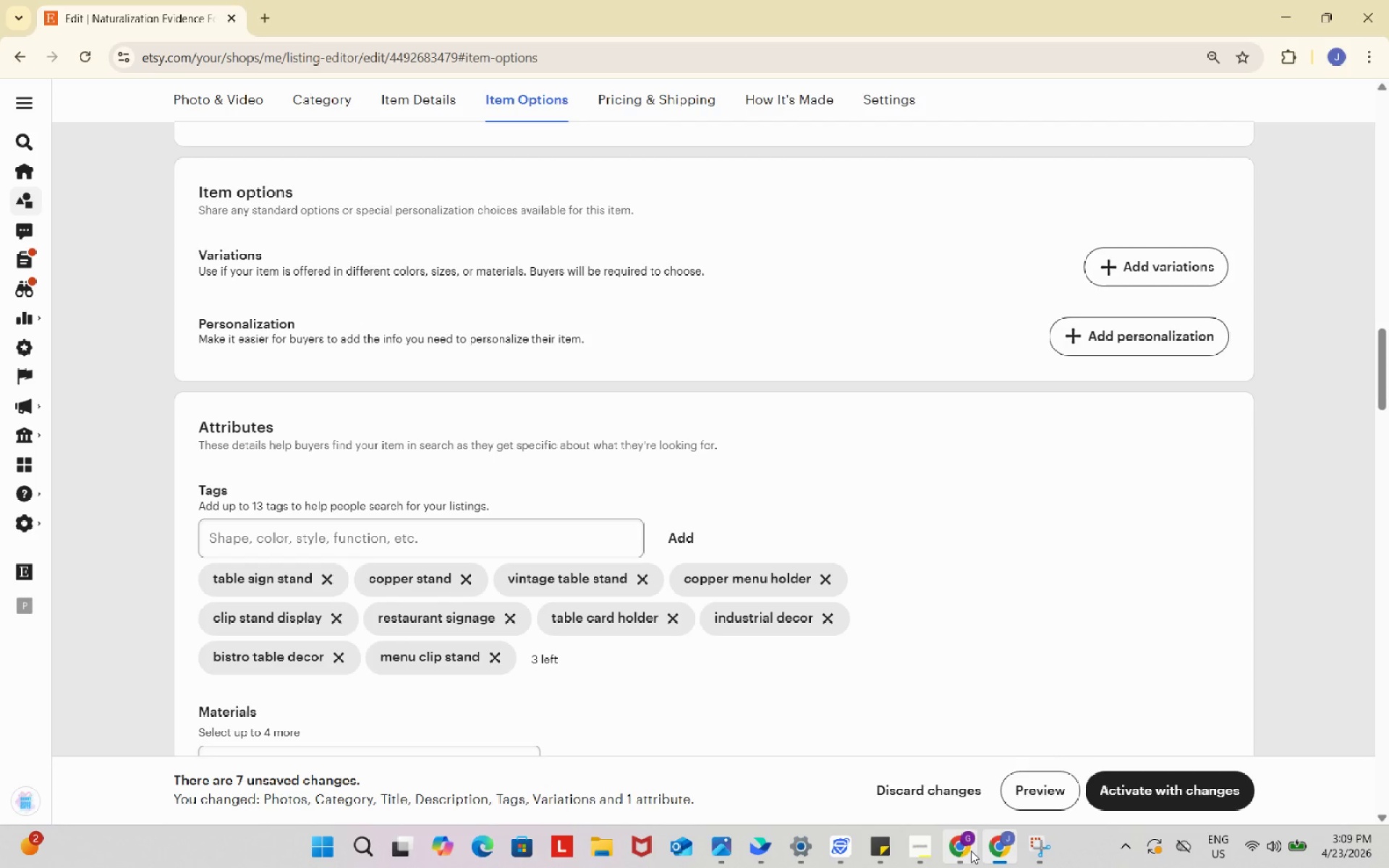 
left_click([967, 846])
 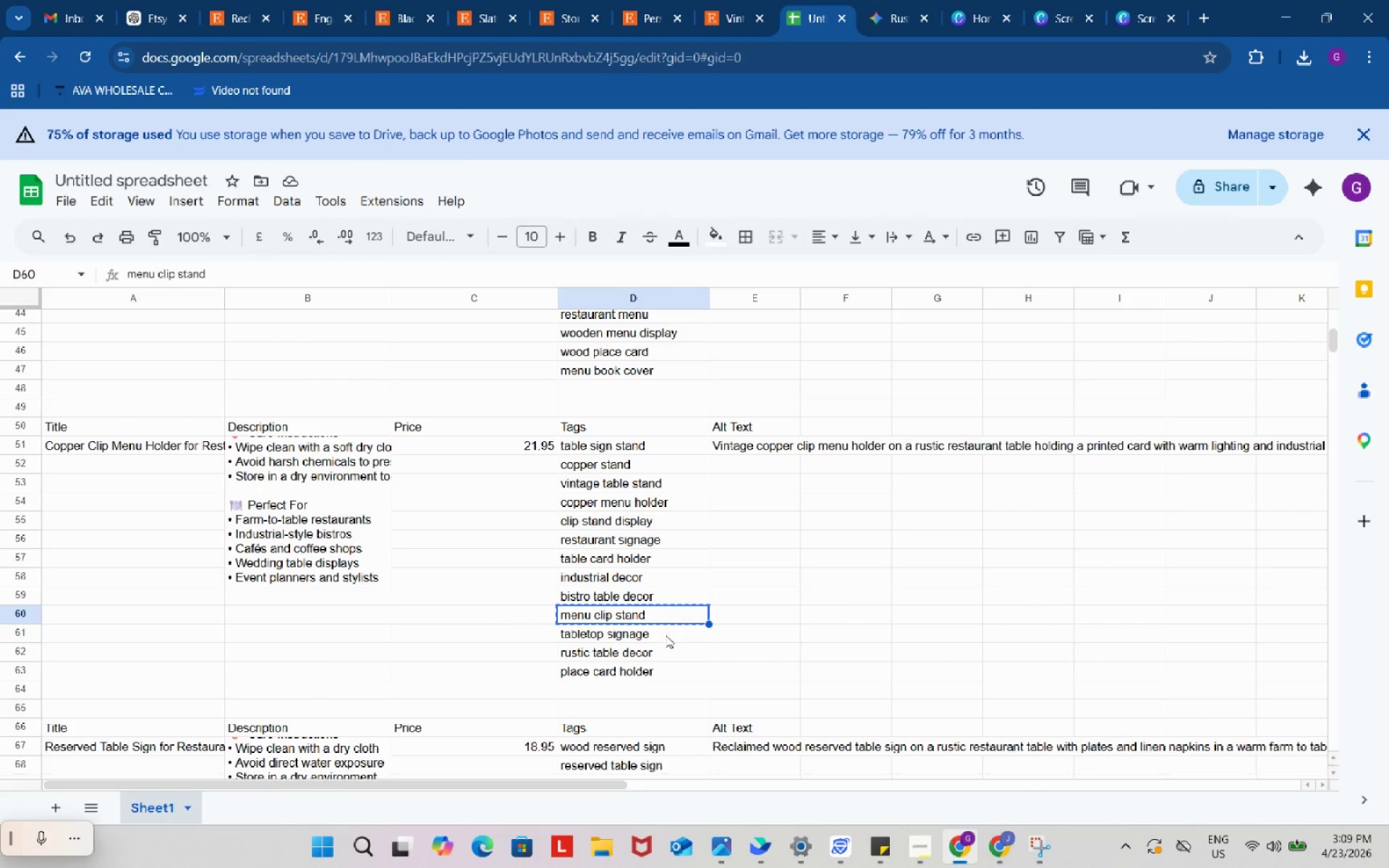 
left_click([666, 637])
 